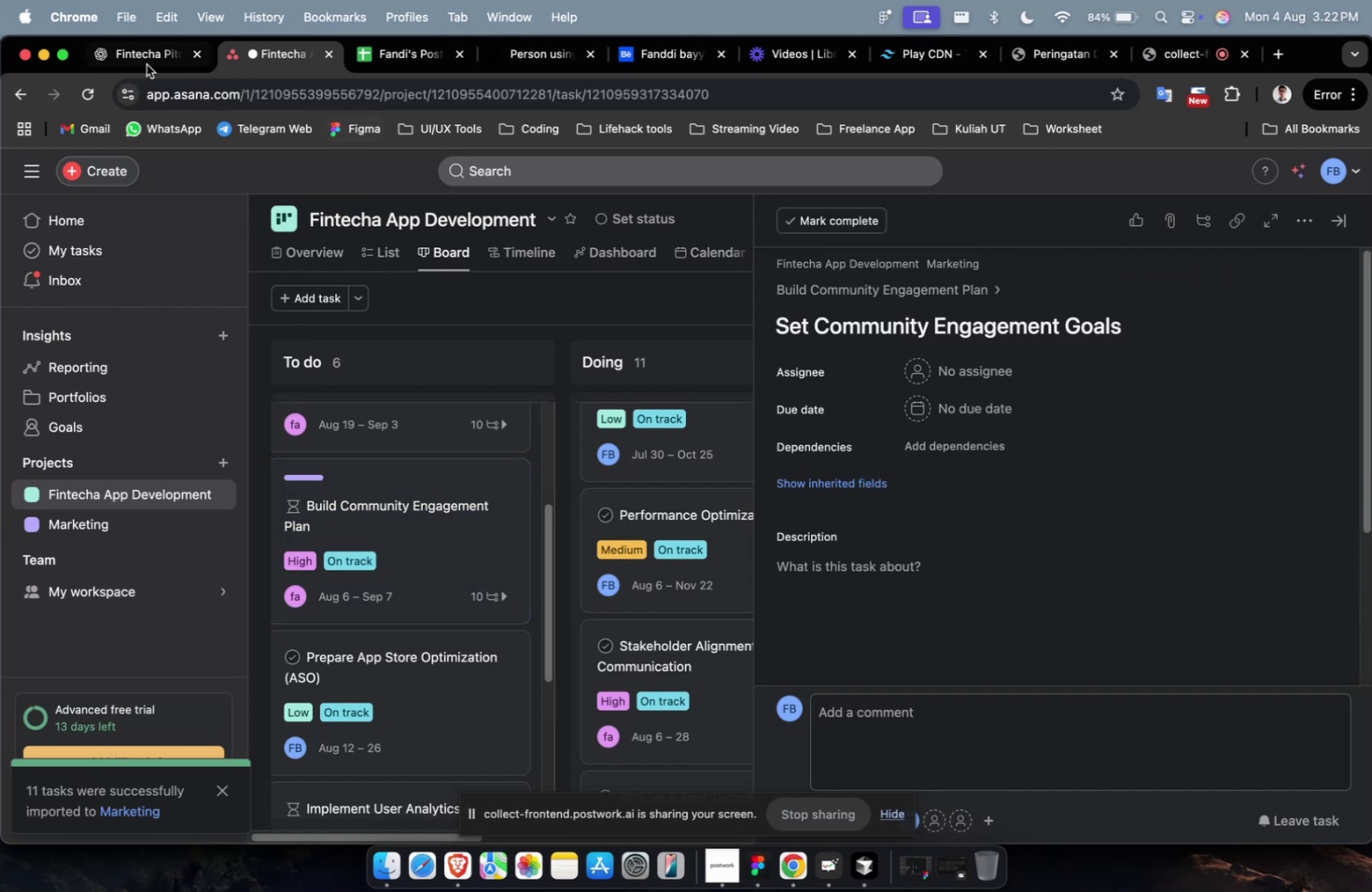 
double_click([126, 65])
 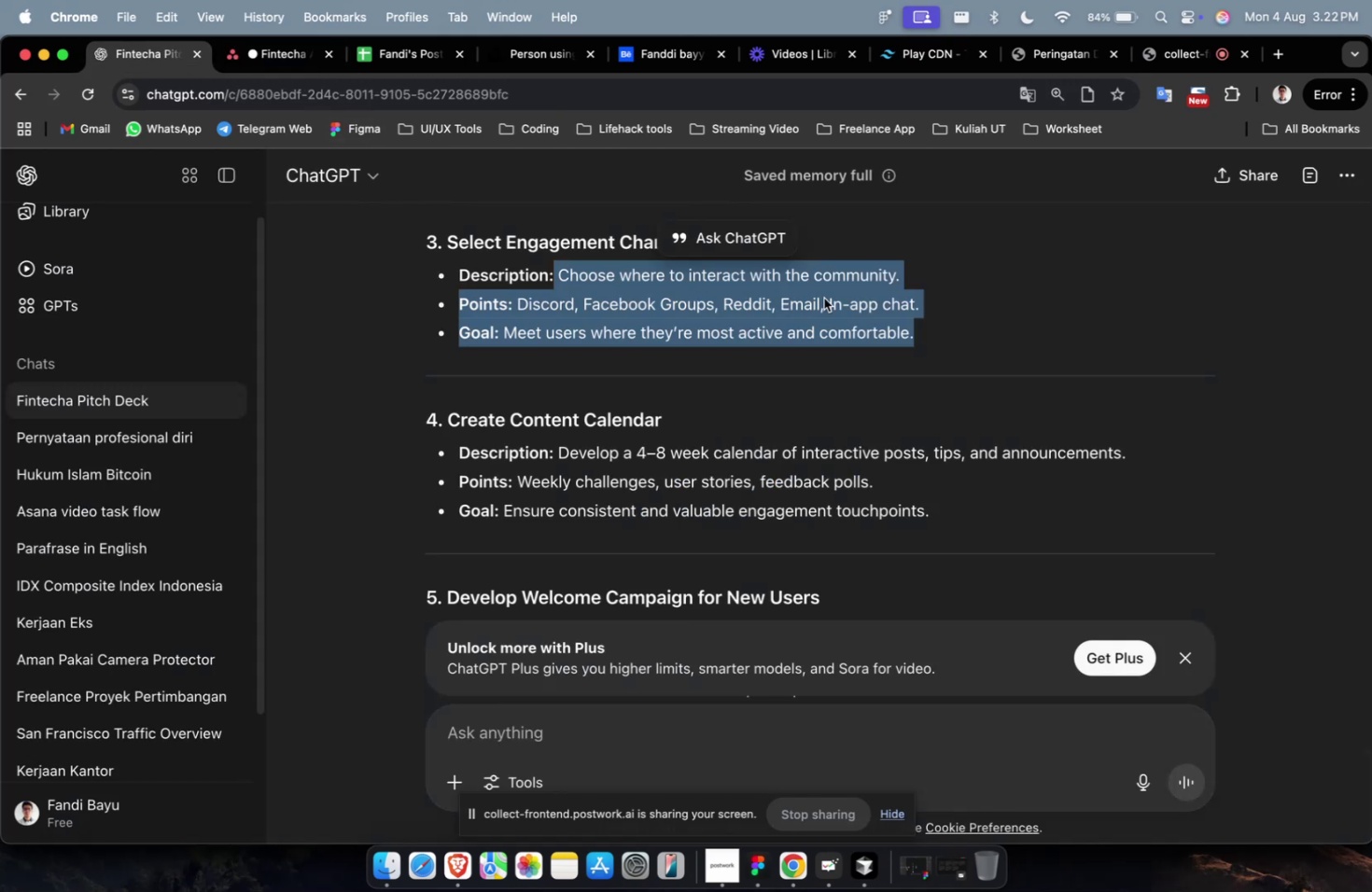 
scroll: coordinate [823, 300], scroll_direction: up, amount: 9.0
 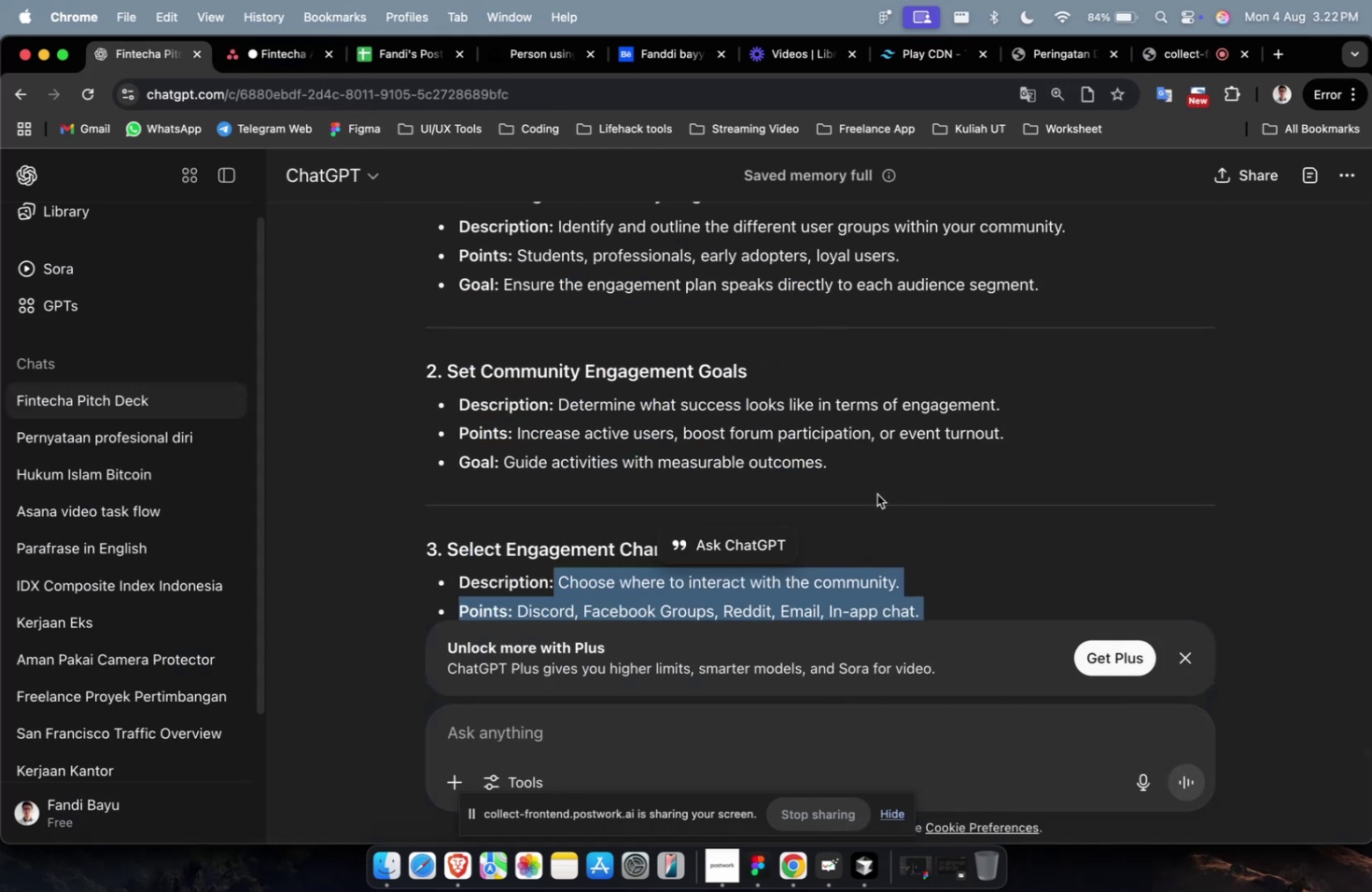 
left_click_drag(start_coordinate=[851, 474], to_coordinate=[554, 408])
 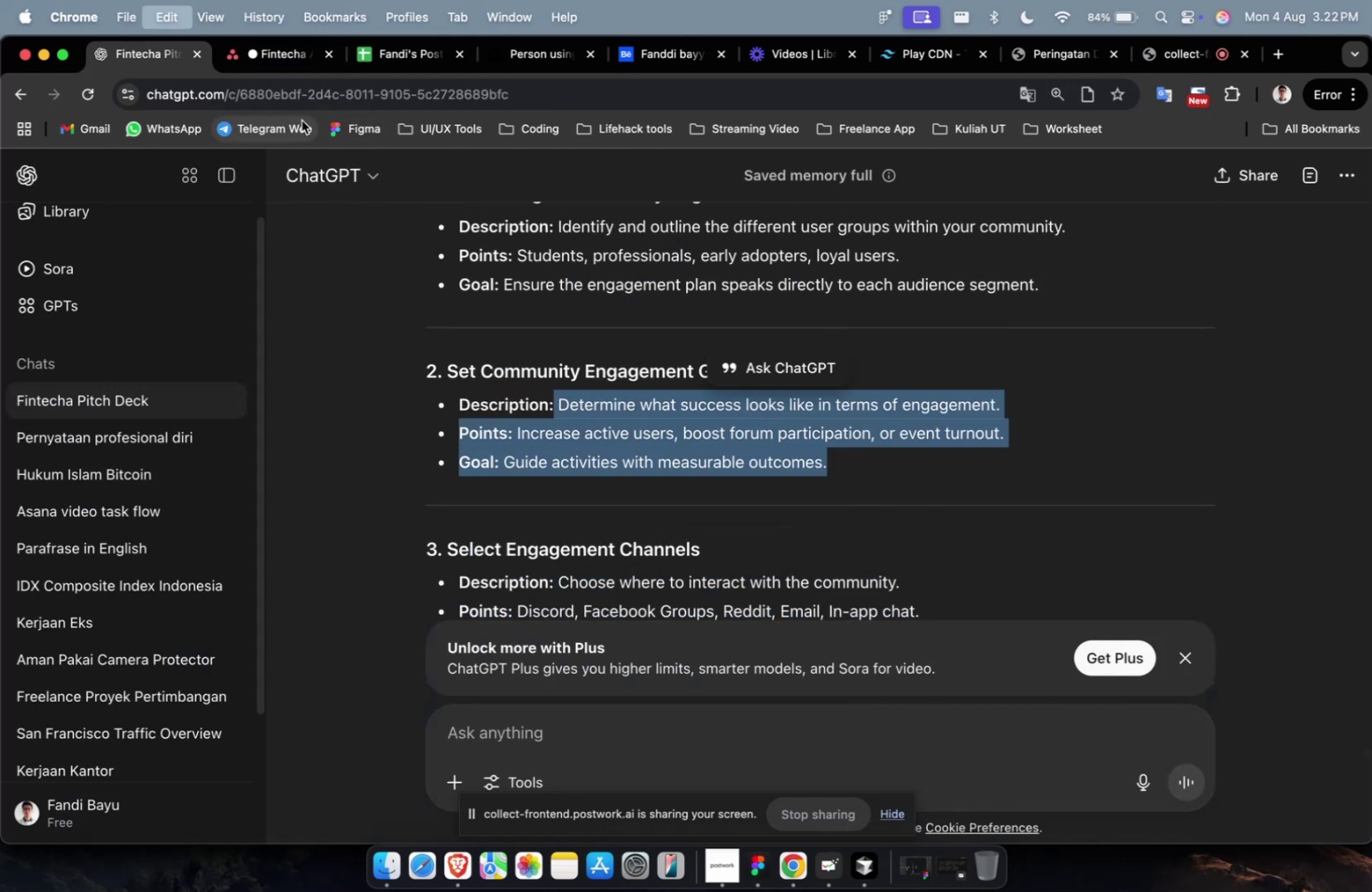 
key(Meta+C)
 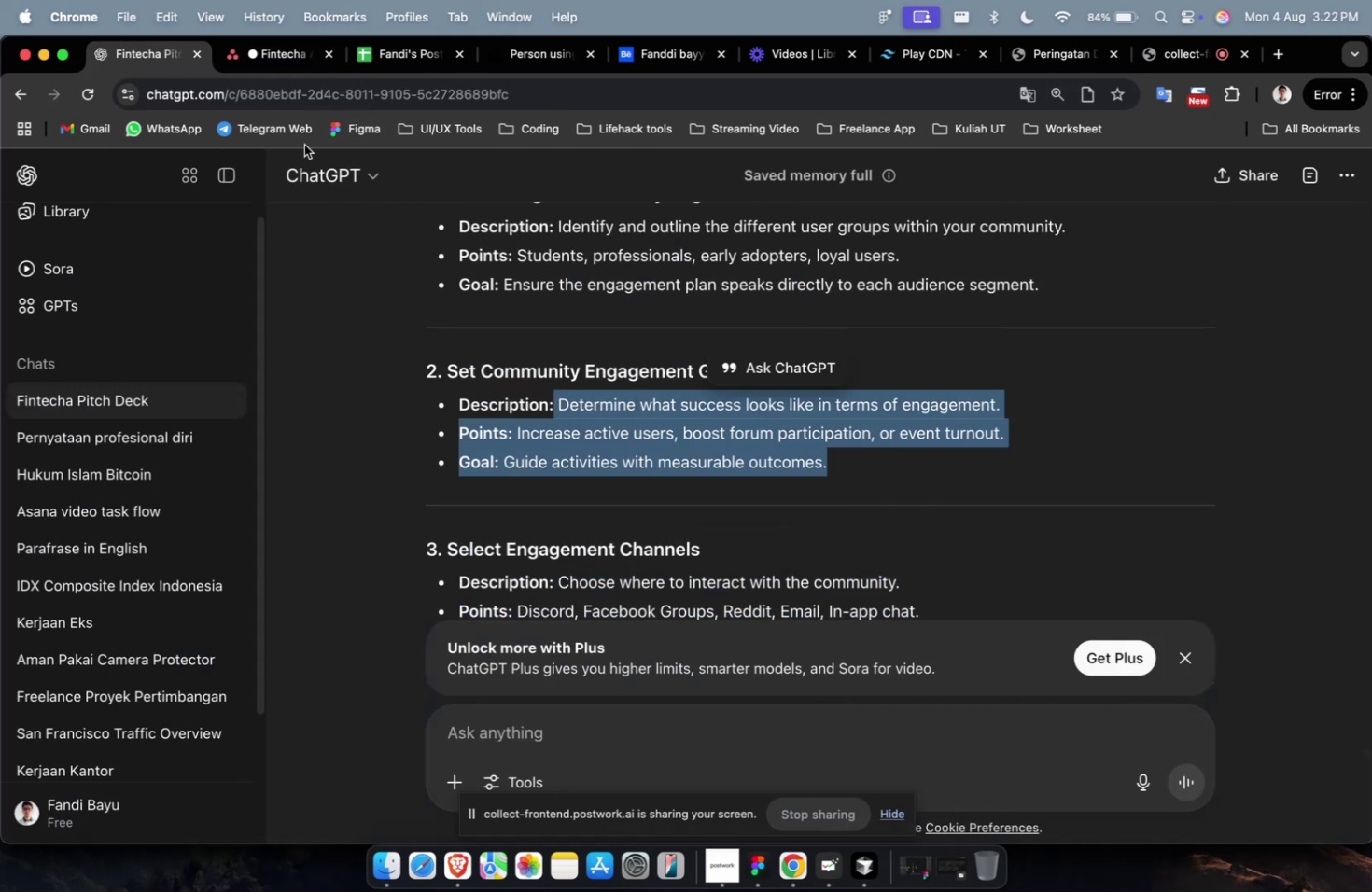 
key(Meta+C)
 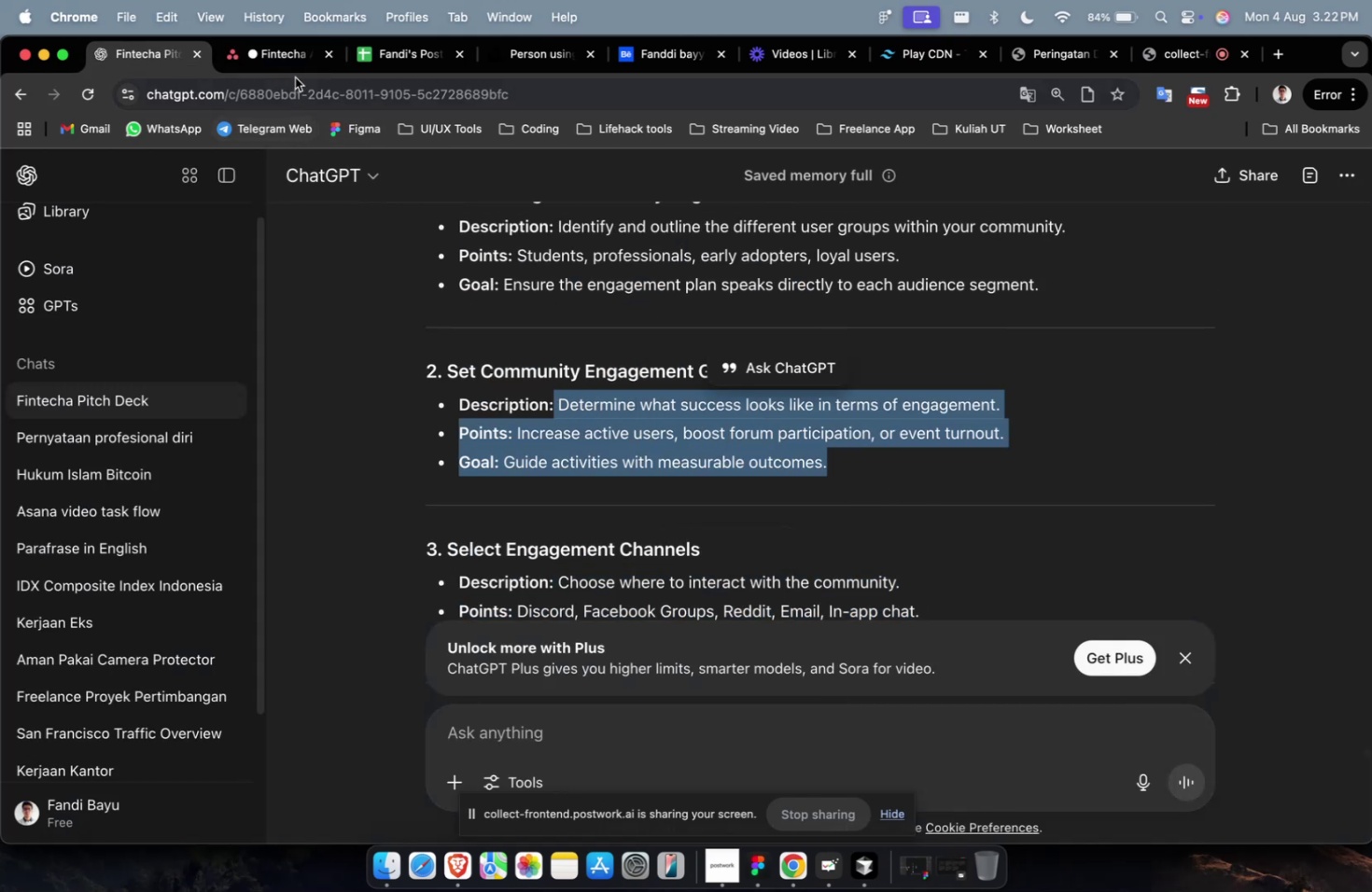 
left_click([292, 66])
 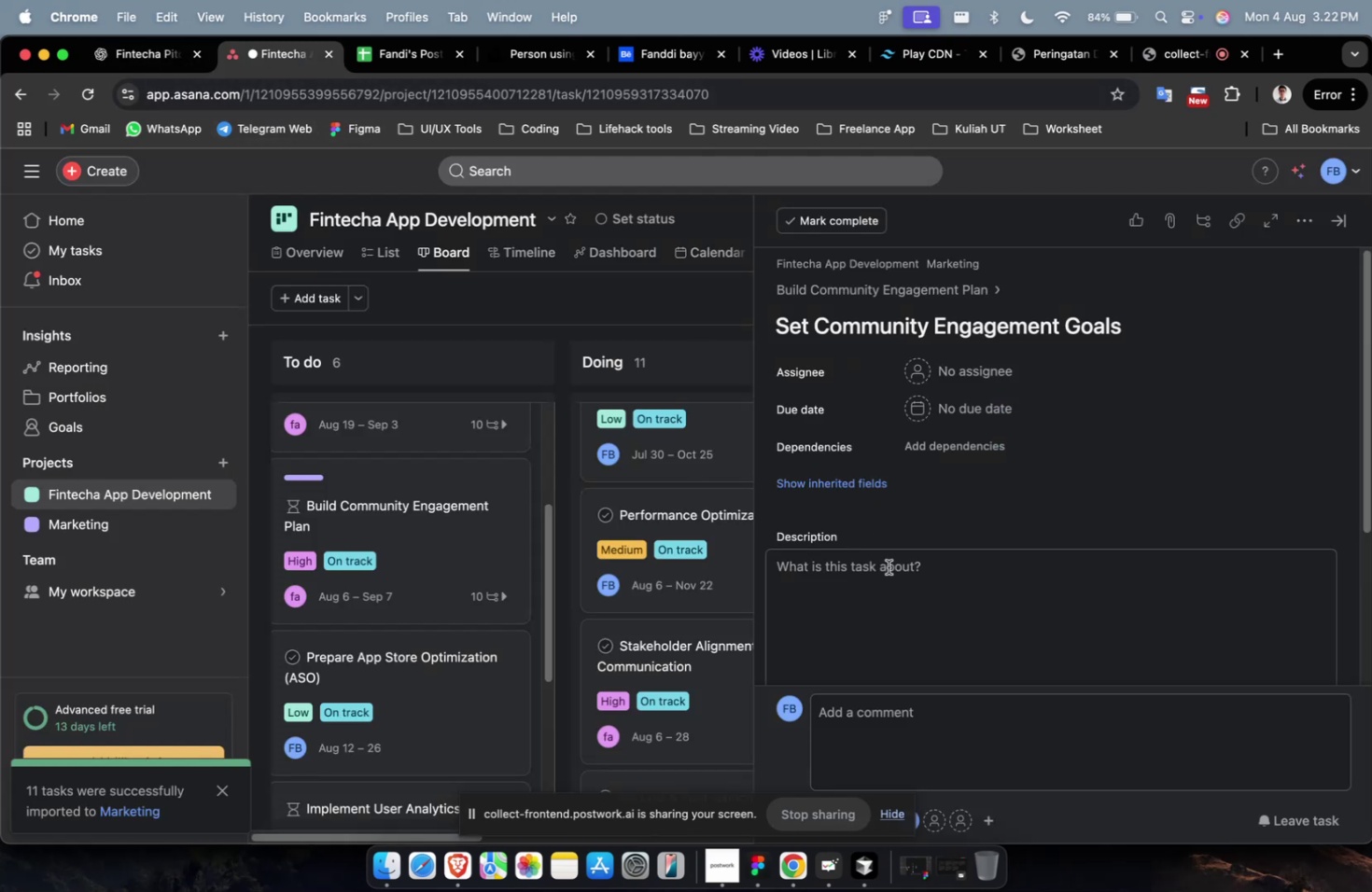 
left_click([888, 581])
 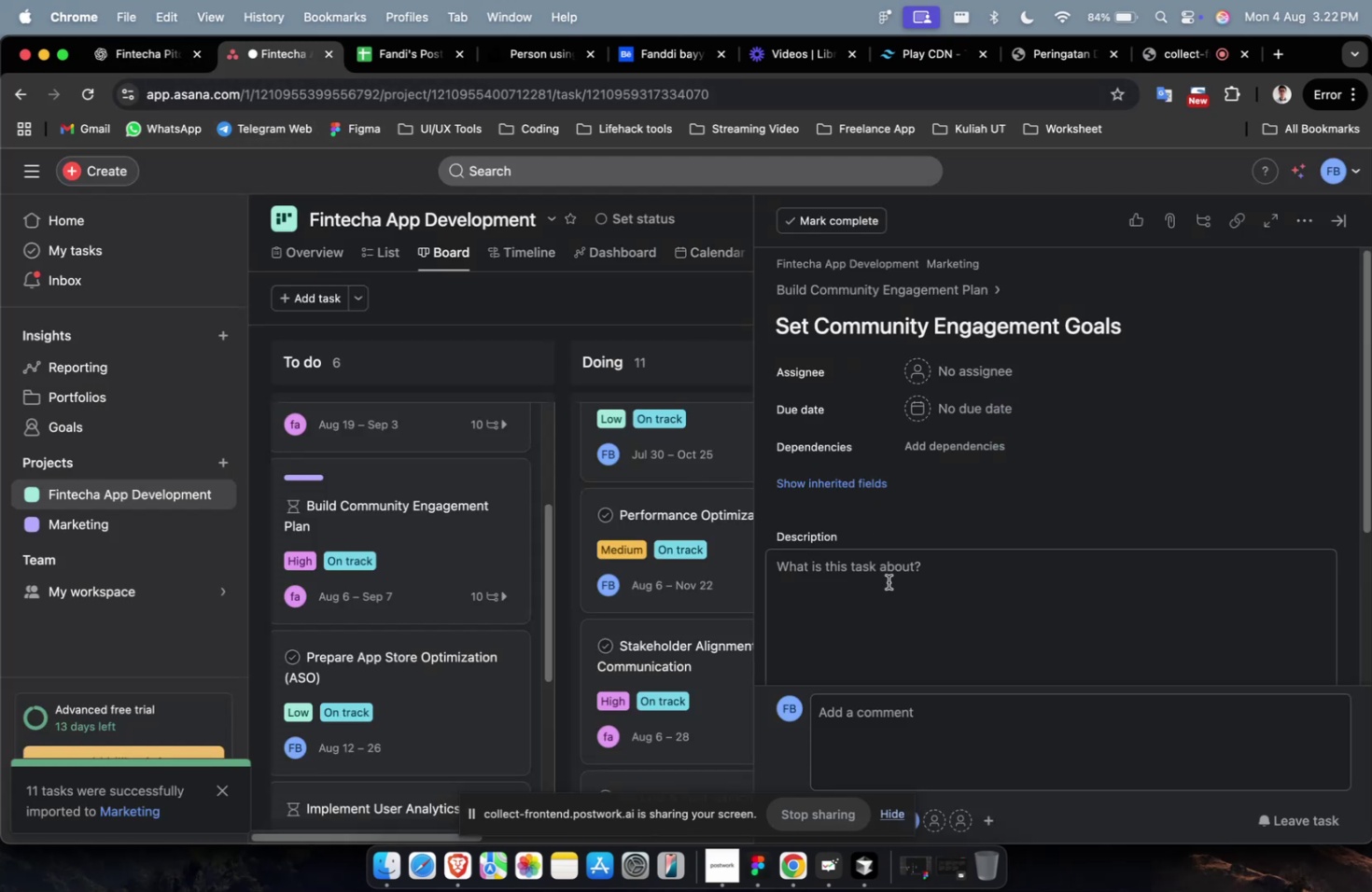 
key(Meta+V)
 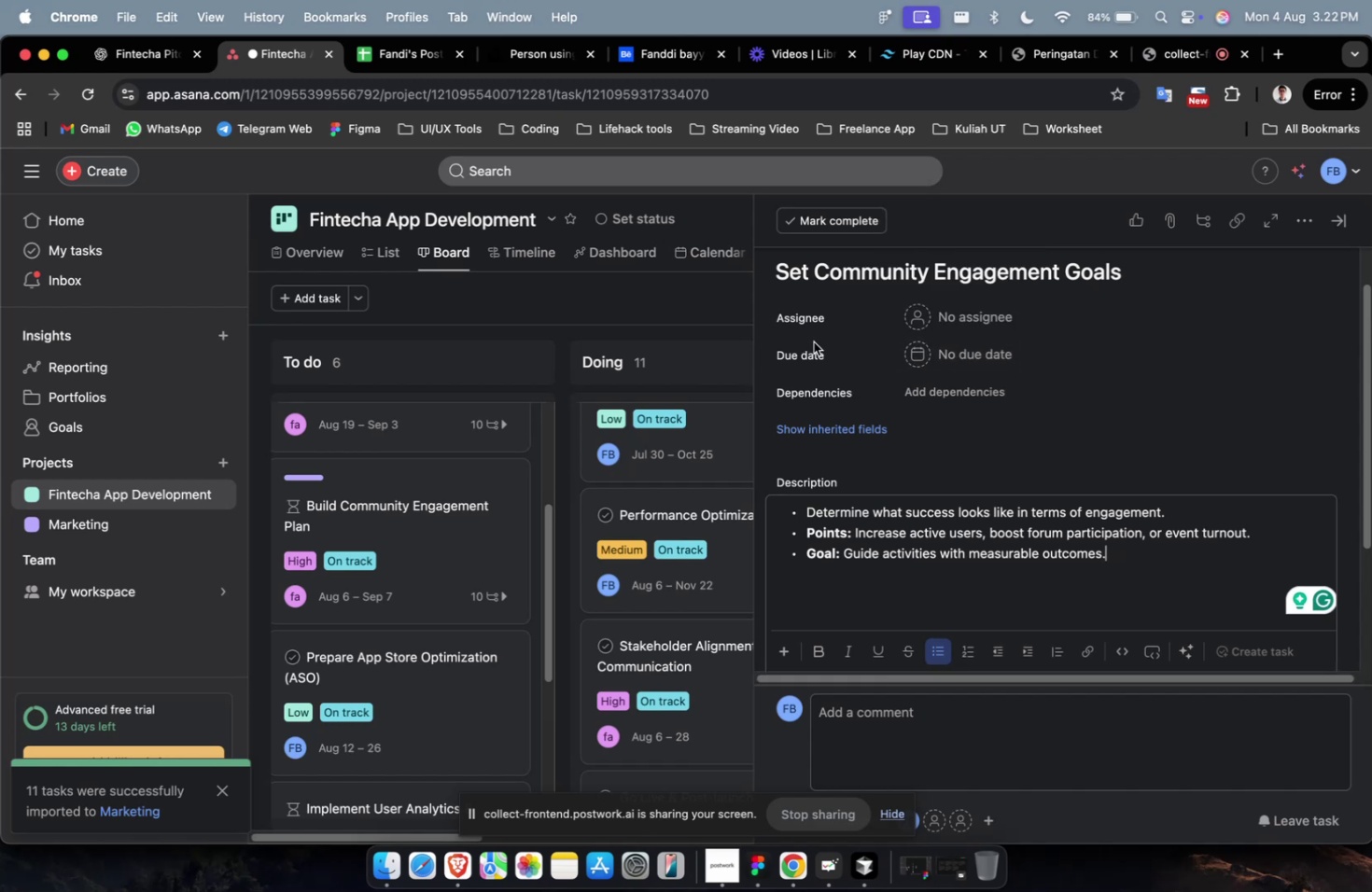 
wait(17.44)
 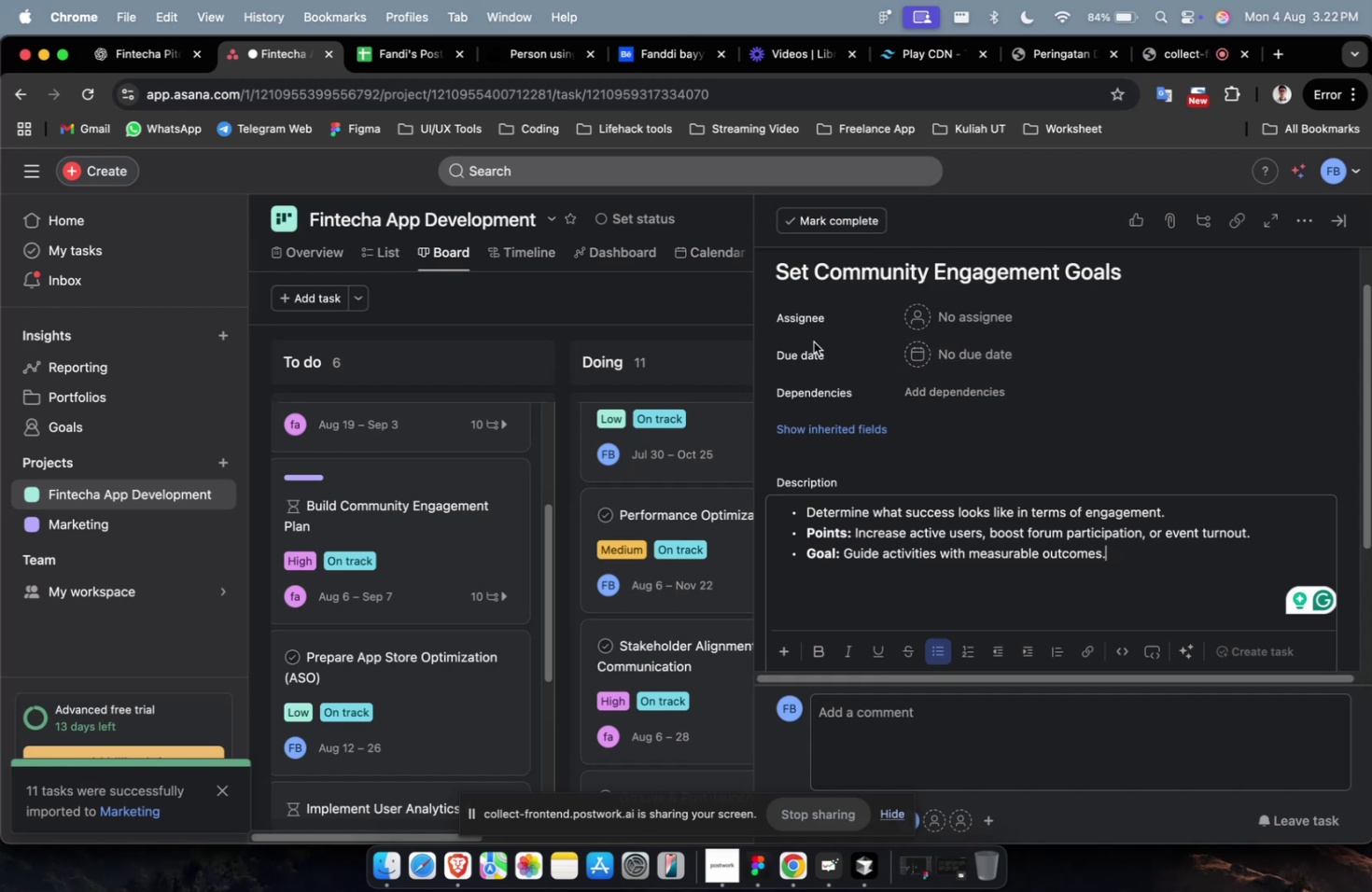 
left_click([961, 321])
 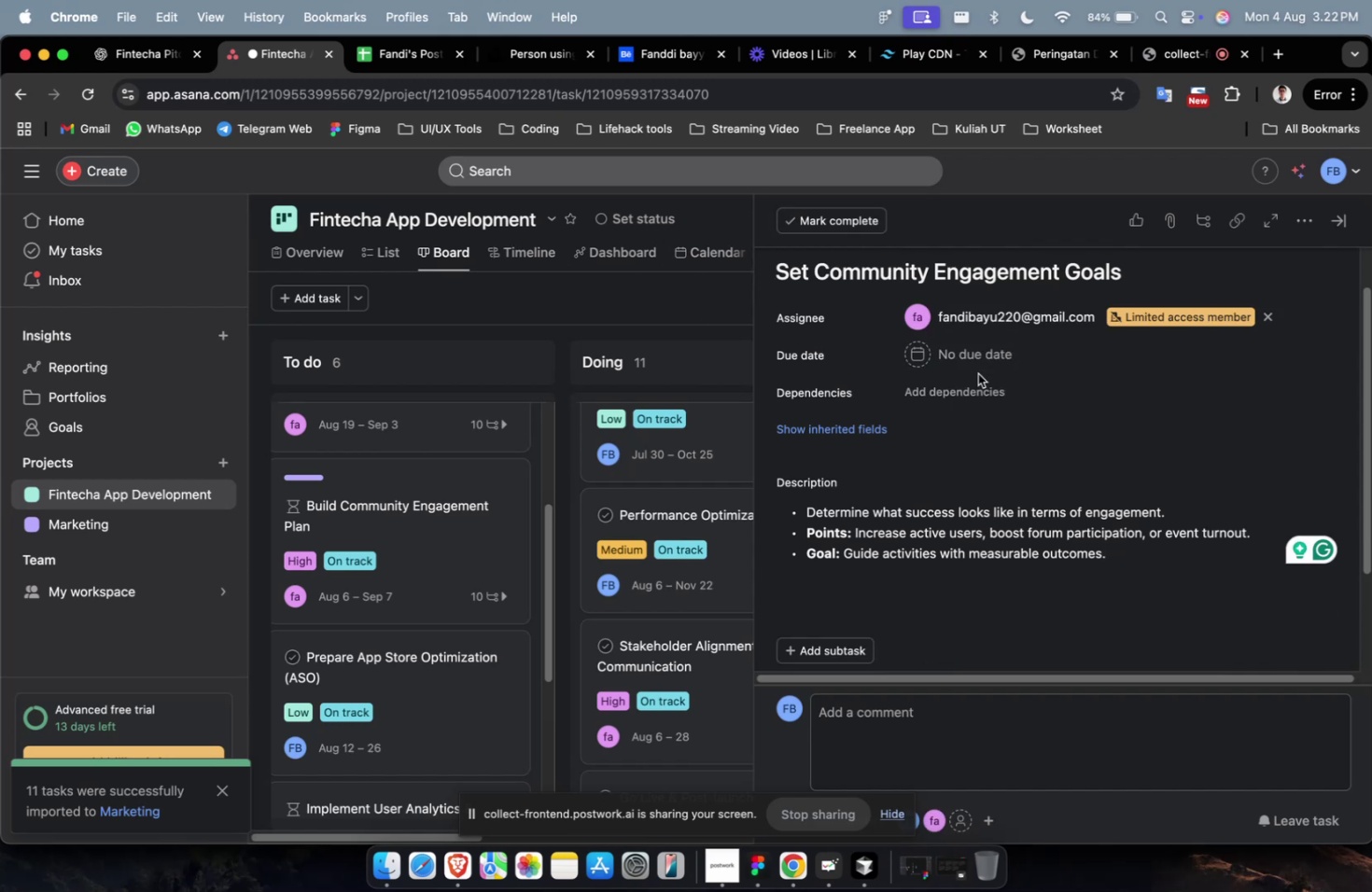 
triple_click([977, 369])
 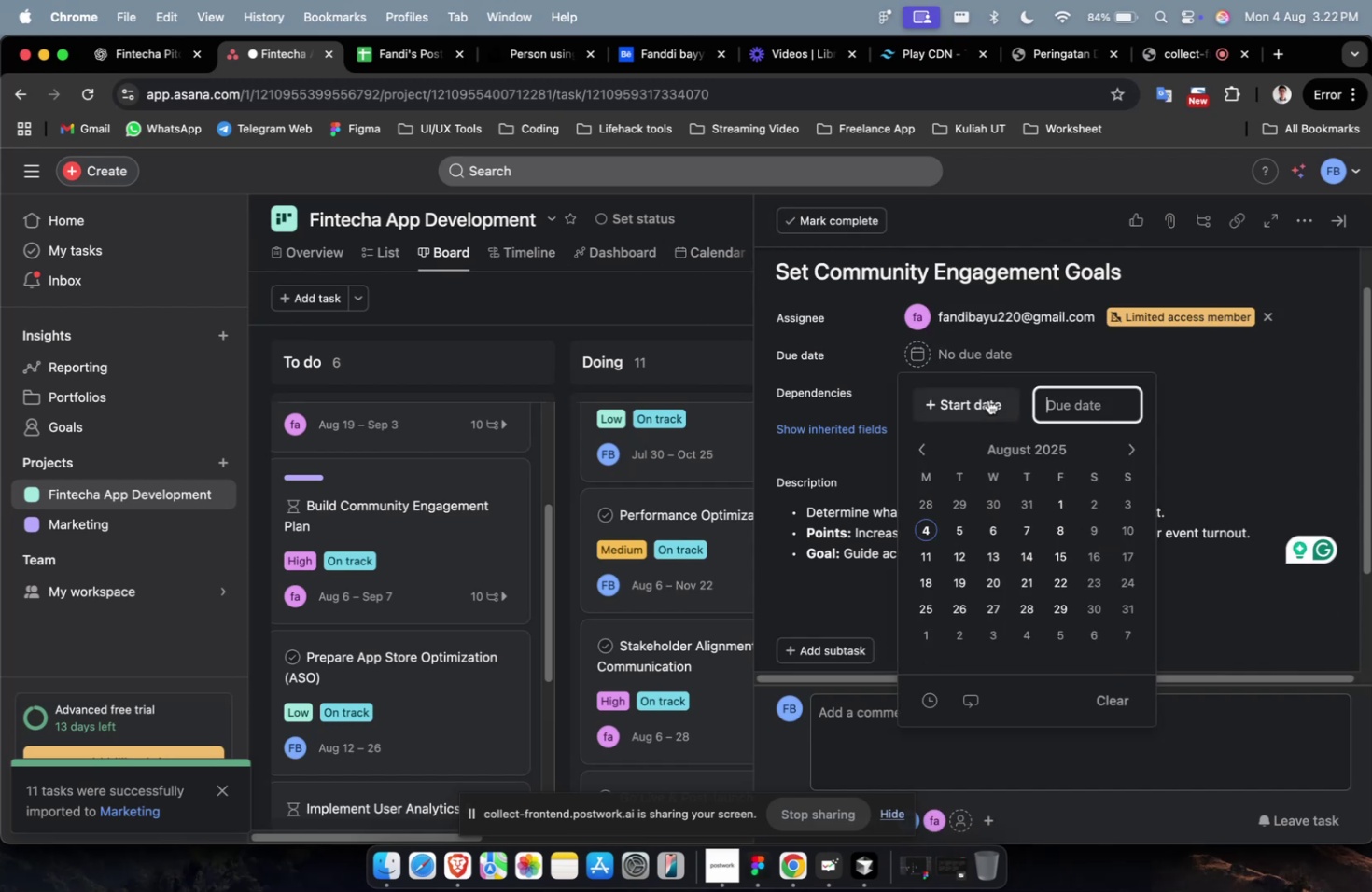 
triple_click([987, 404])
 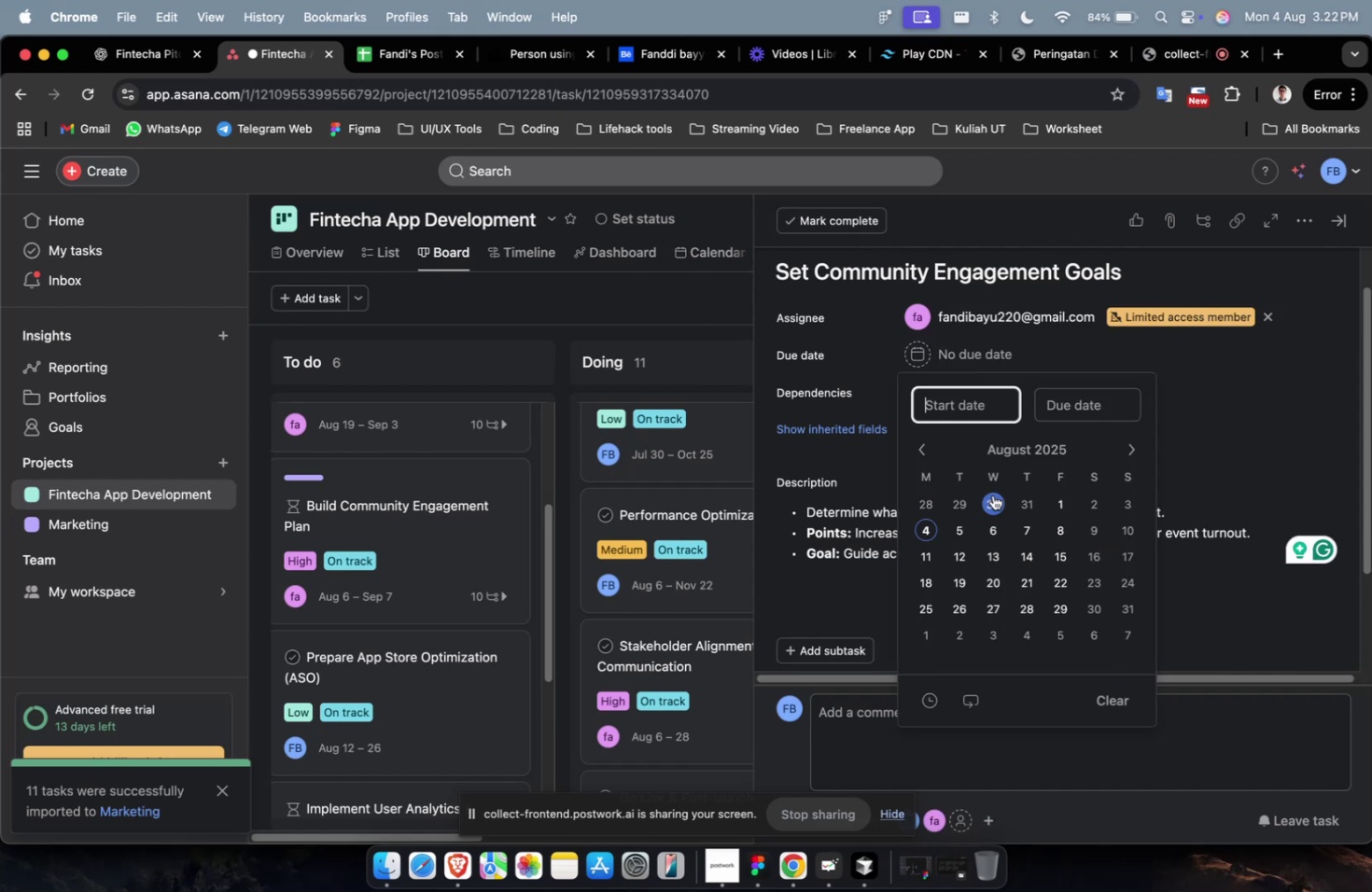 
triple_click([992, 521])
 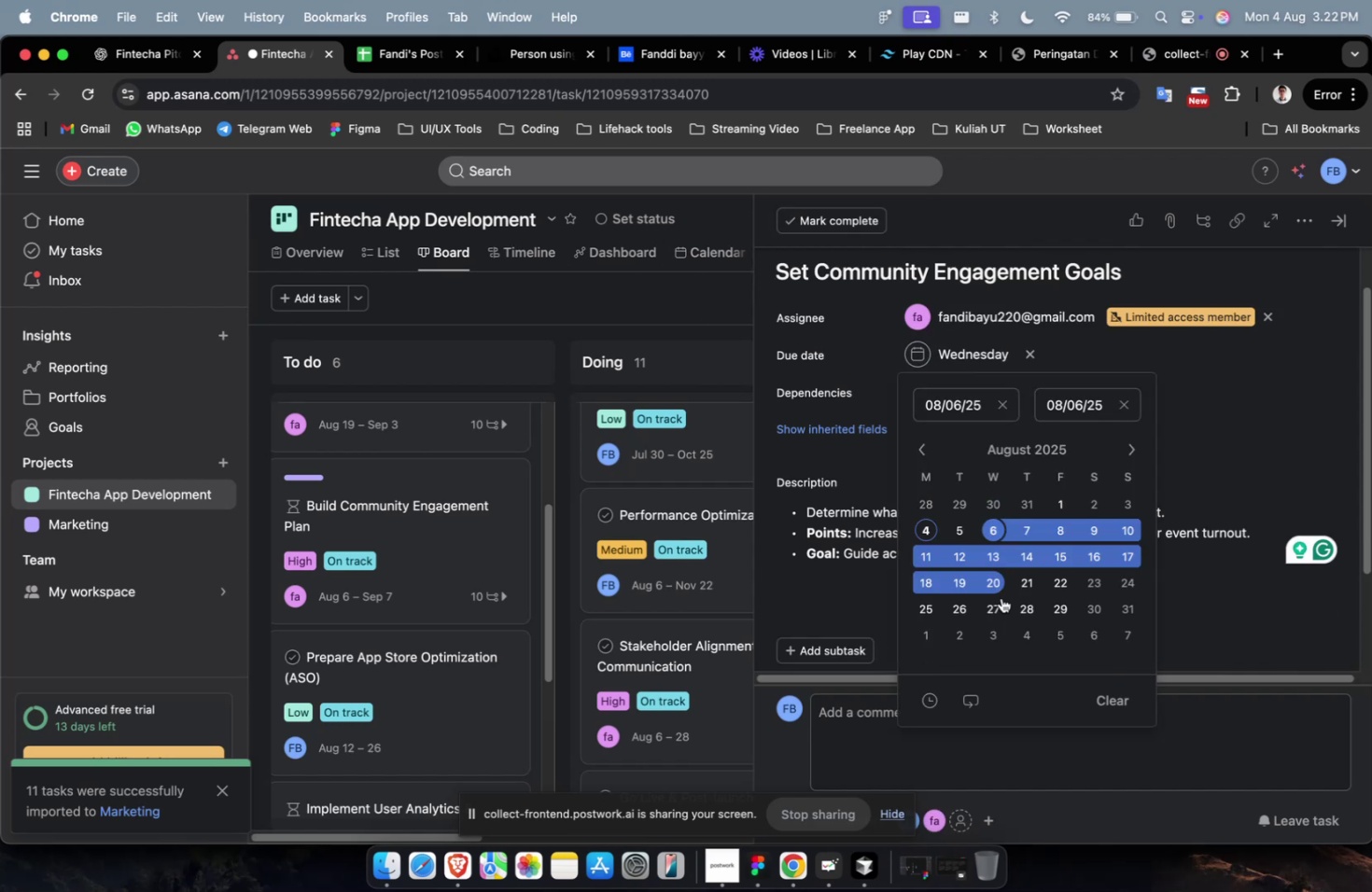 
triple_click([1000, 605])
 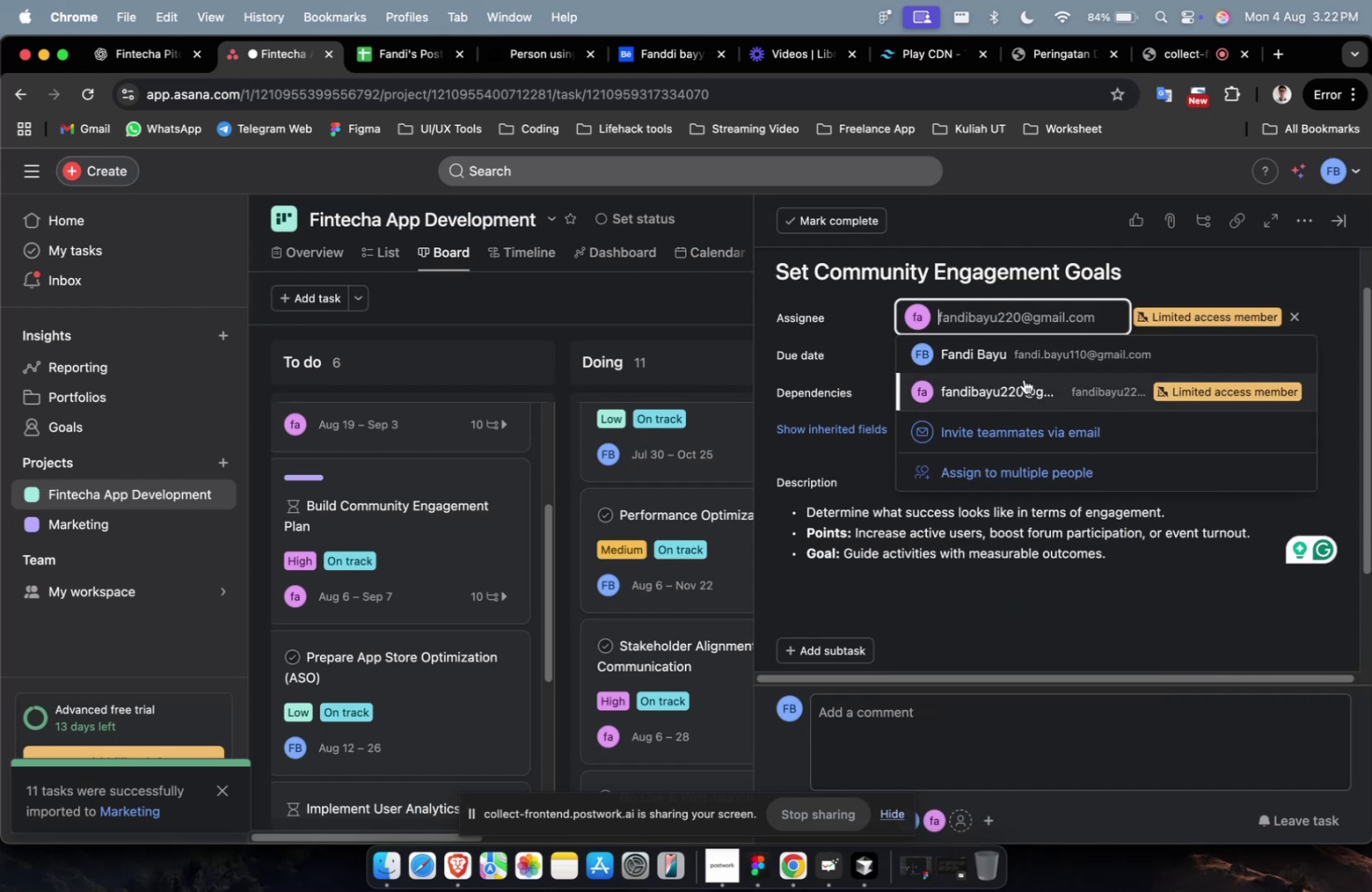 
key(Escape)
 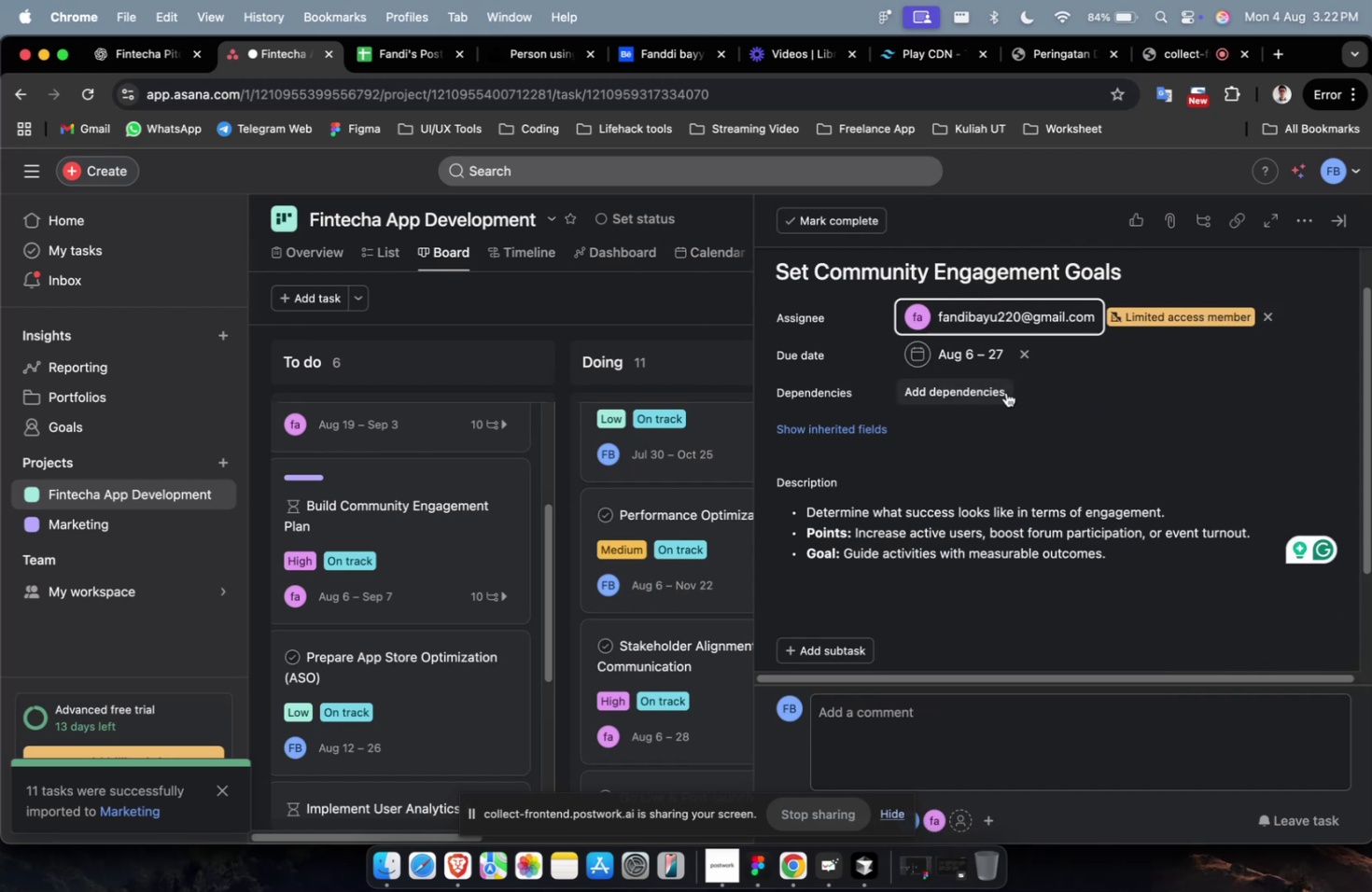 
left_click([1005, 392])
 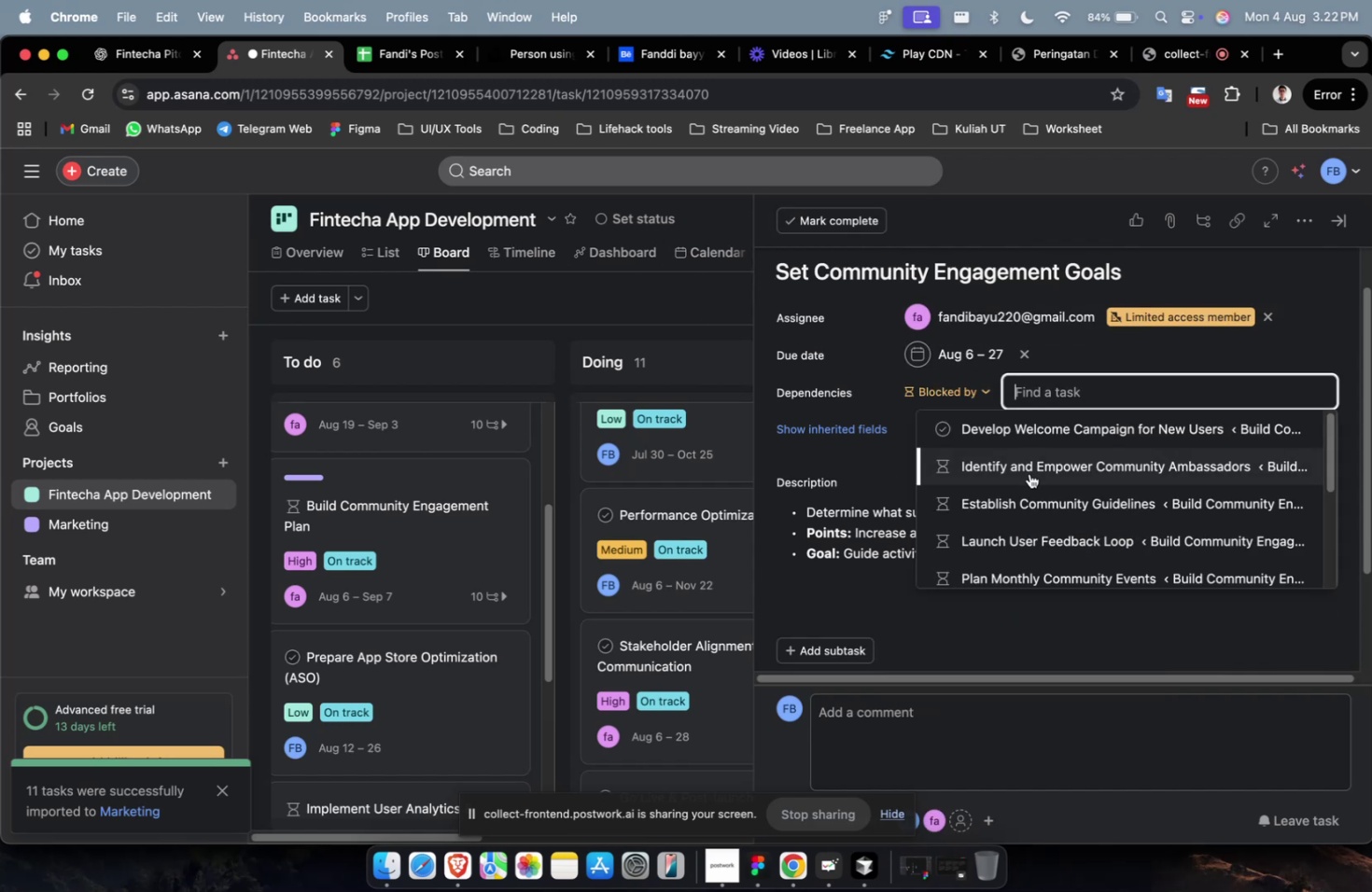 
double_click([1029, 473])
 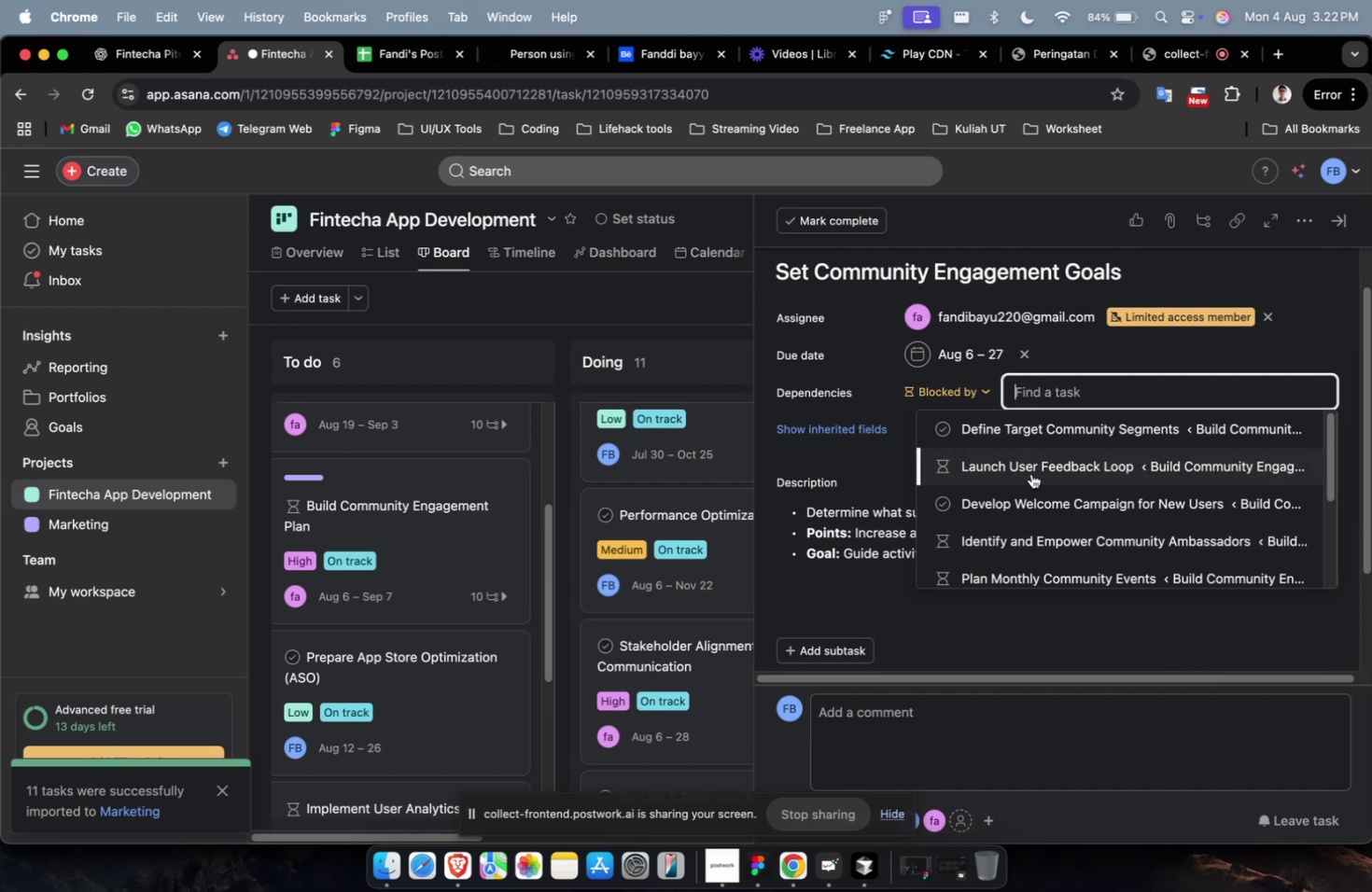 
triple_click([1033, 464])
 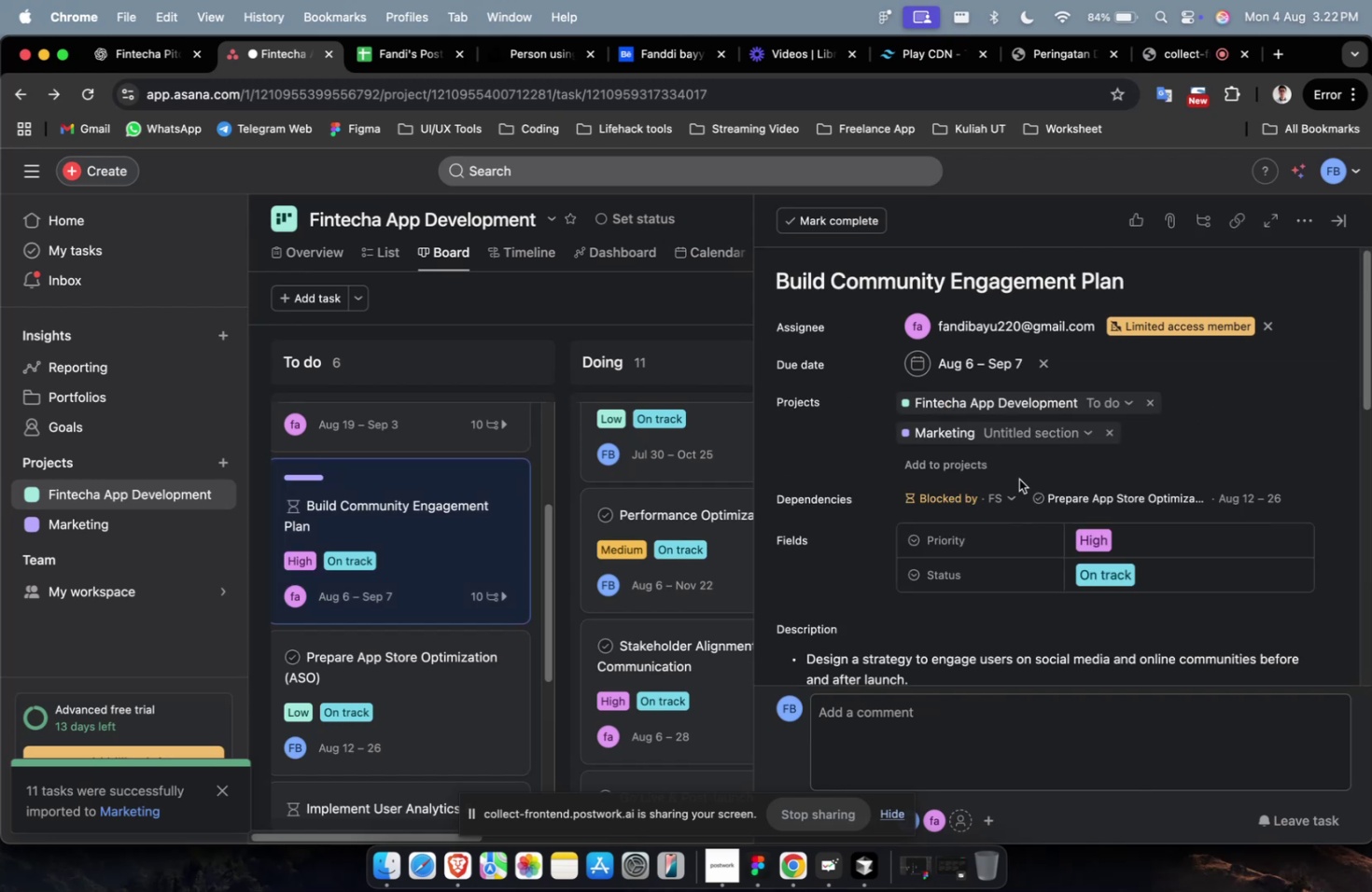 
scroll: coordinate [1039, 436], scroll_direction: down, amount: 9.0
 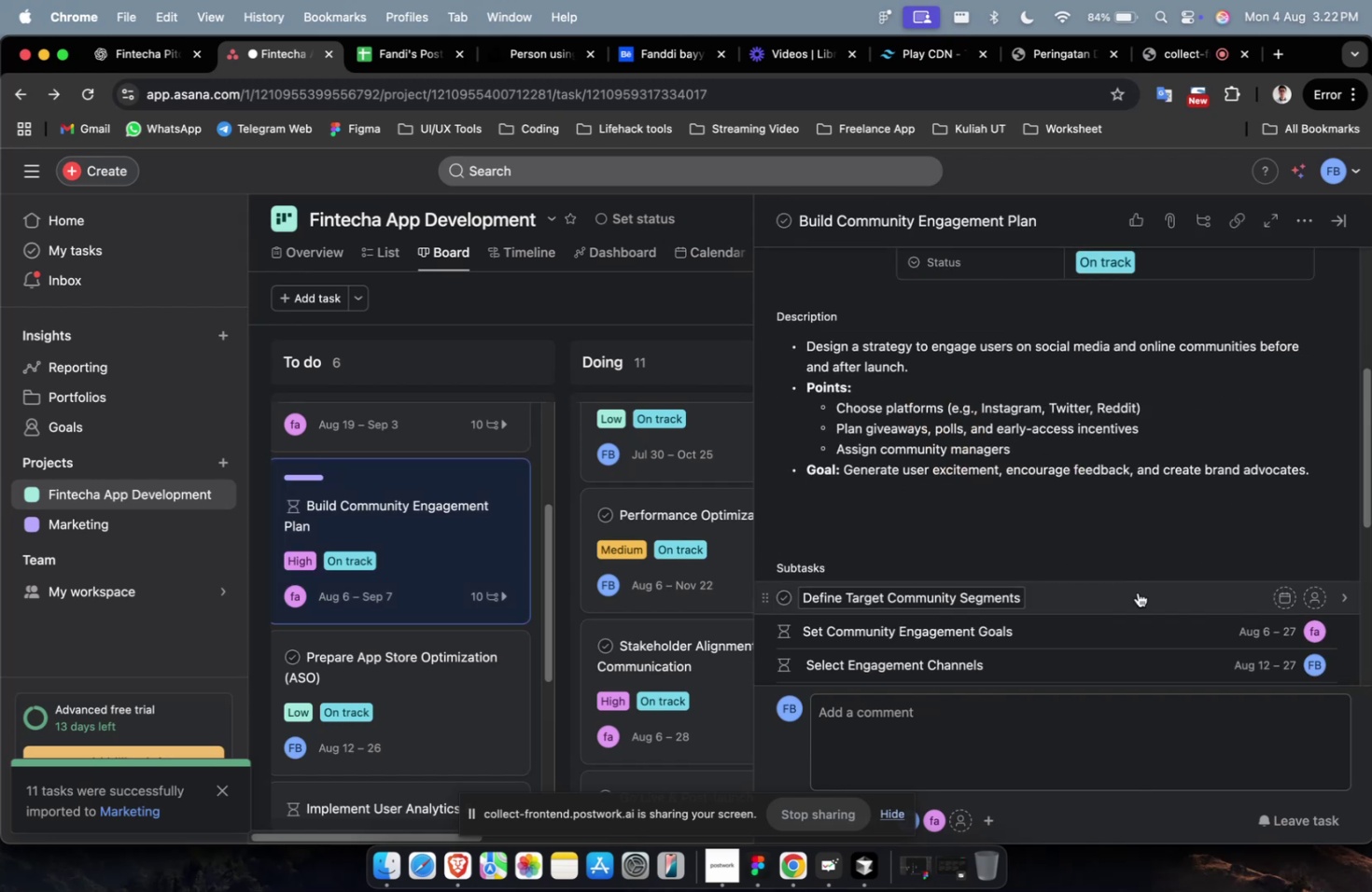 
left_click([1127, 598])
 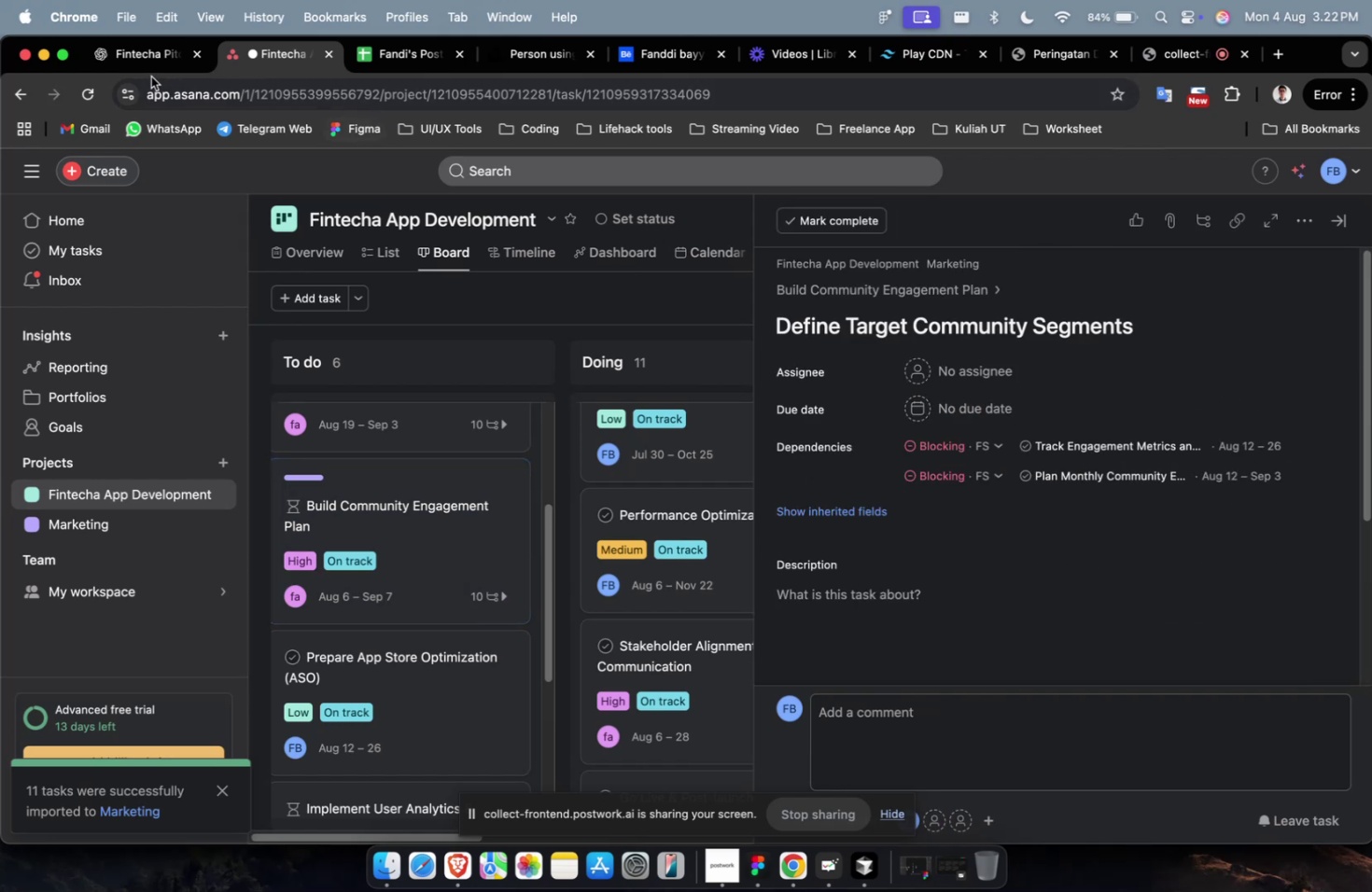 
left_click([150, 64])
 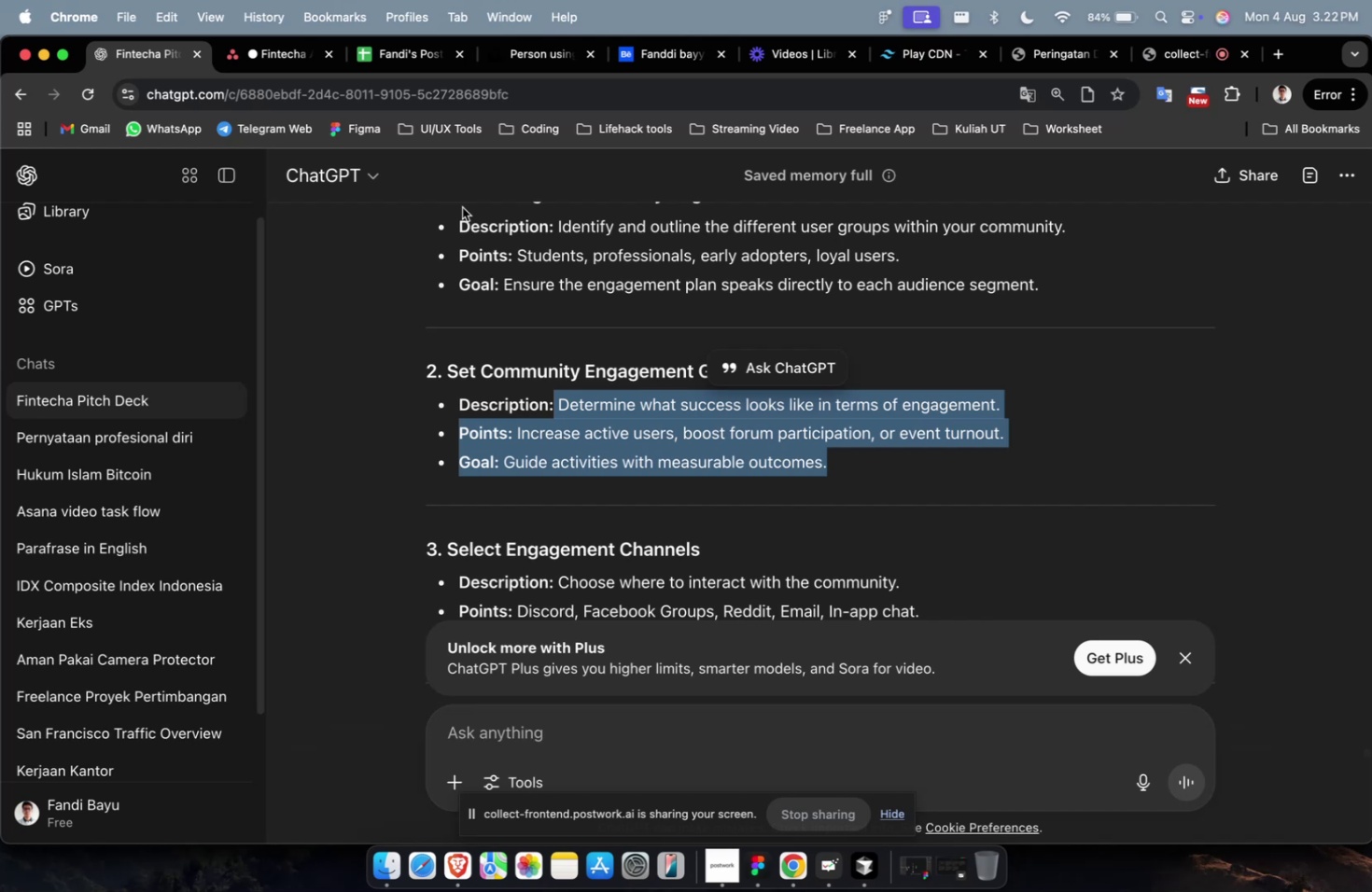 
wait(24.51)
 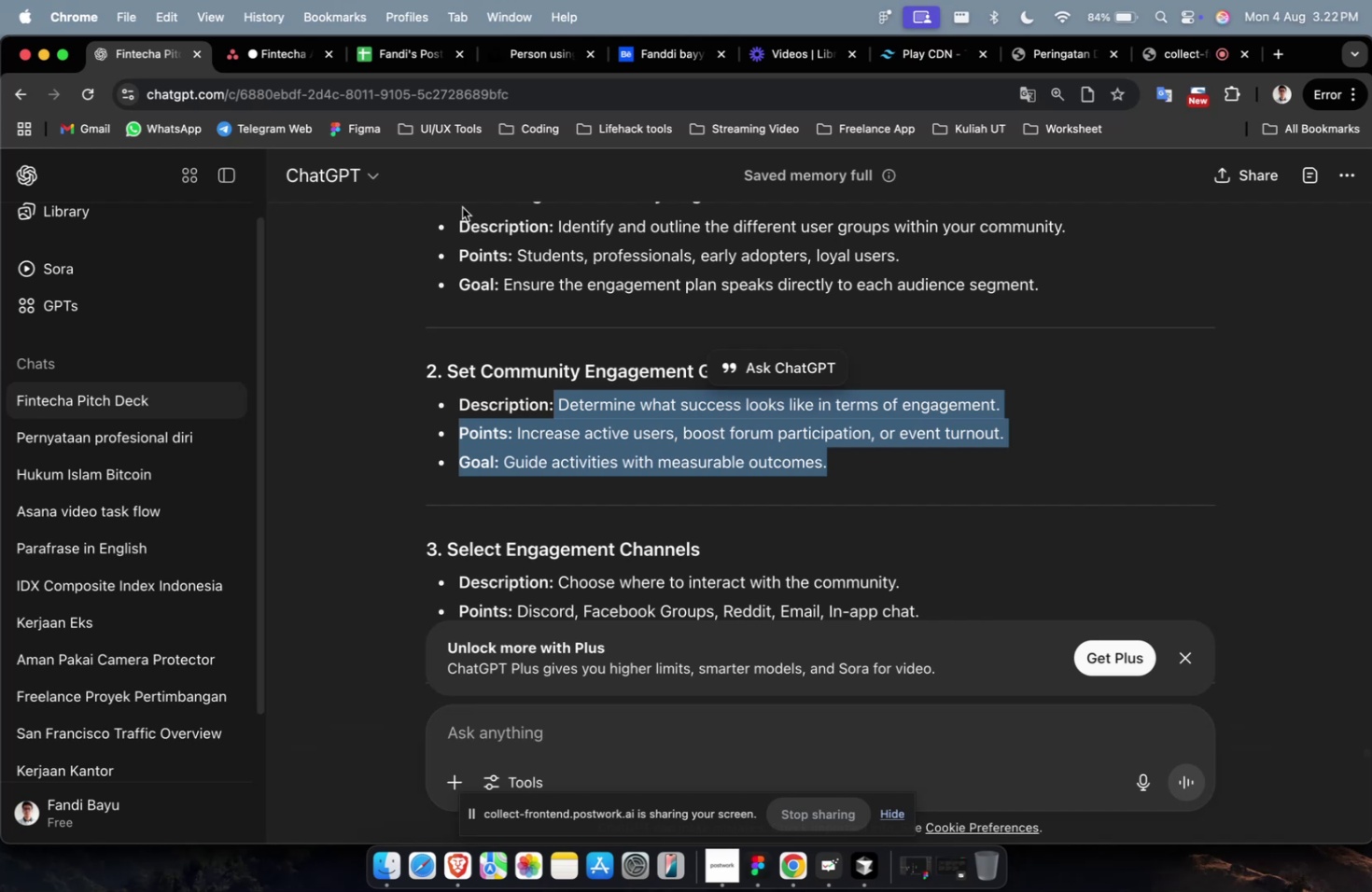 
left_click_drag(start_coordinate=[1049, 299], to_coordinate=[558, 225])
 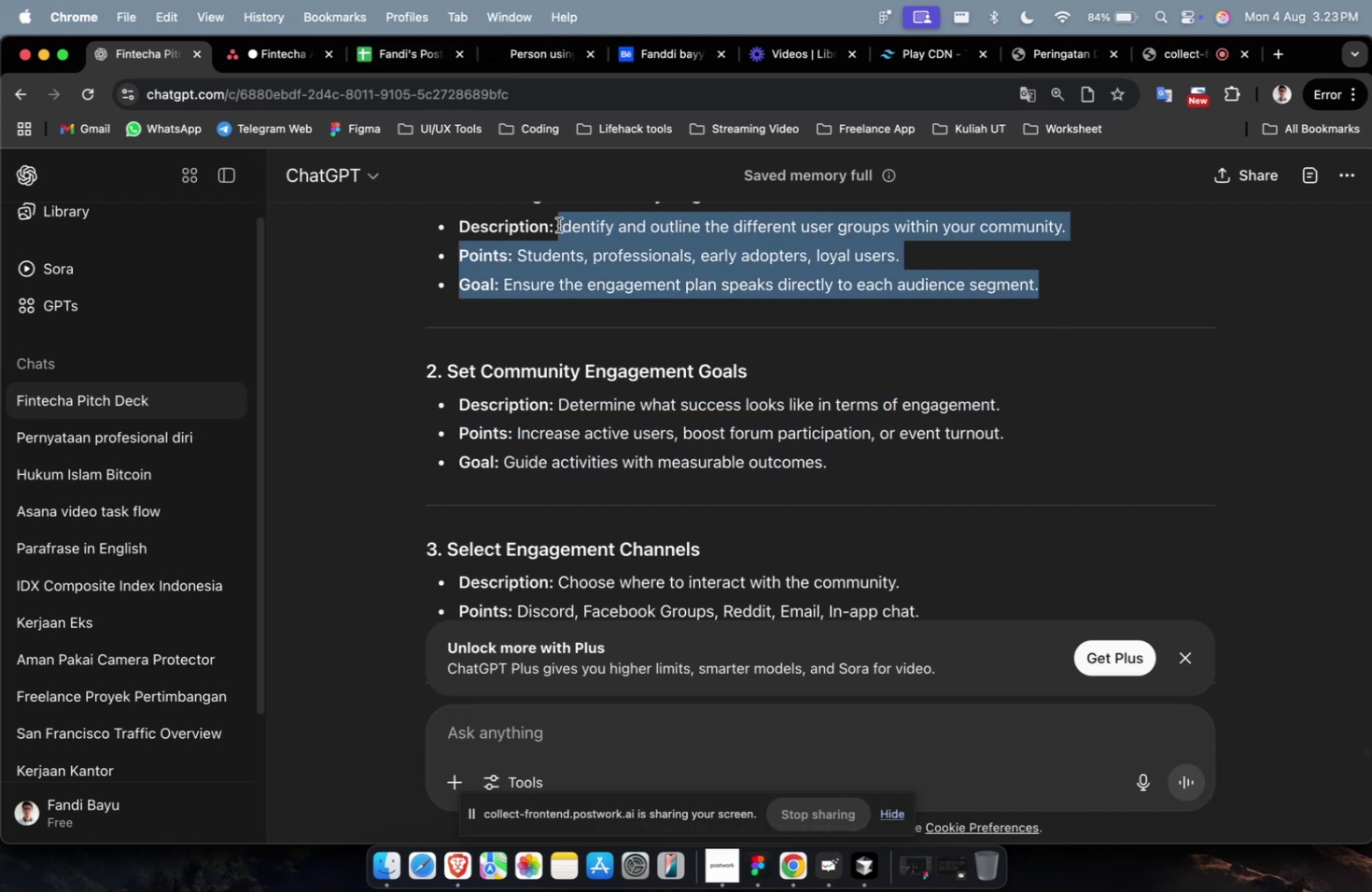 
key(Meta+CommandLeft)
 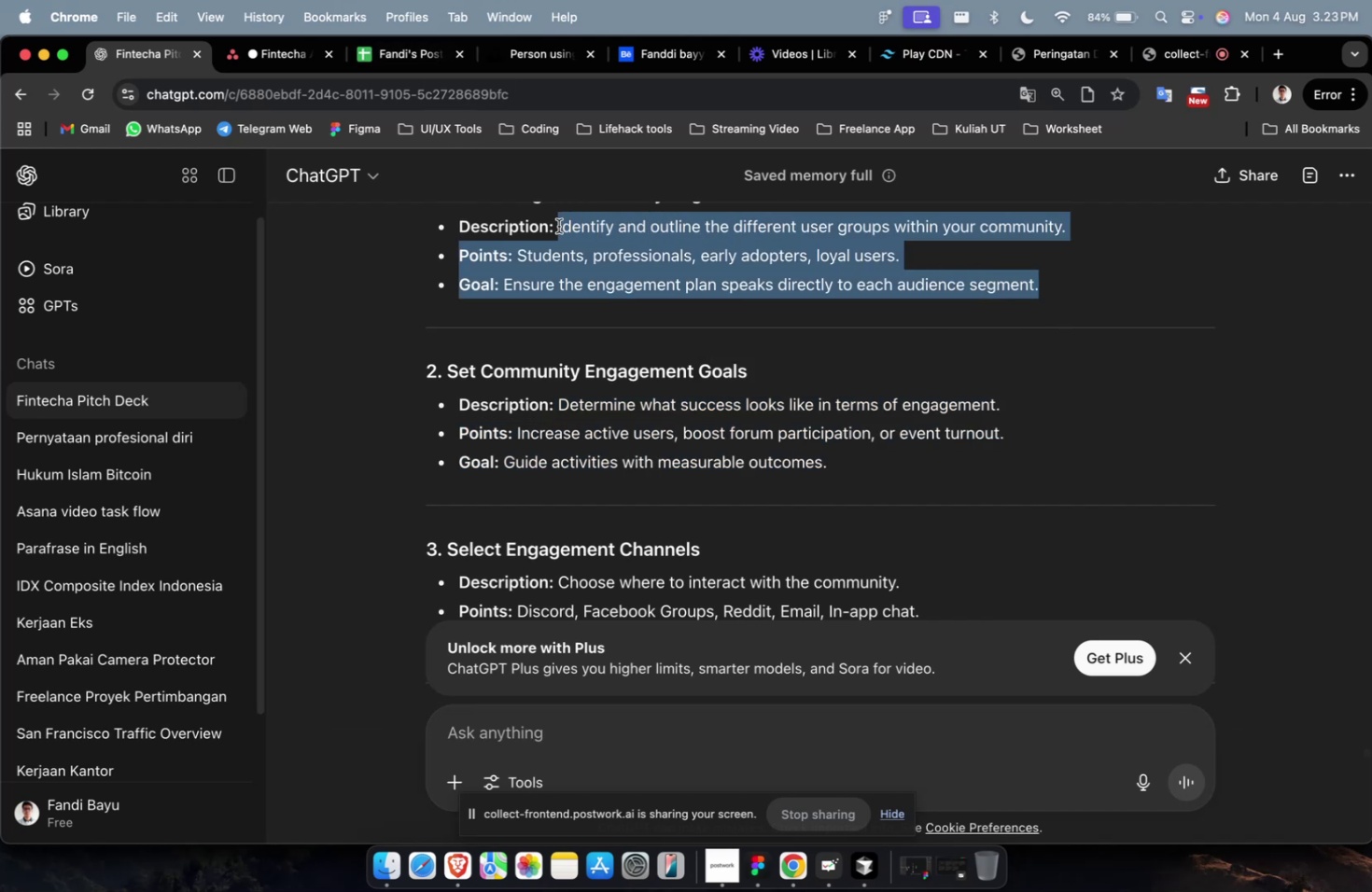 
key(Meta+C)
 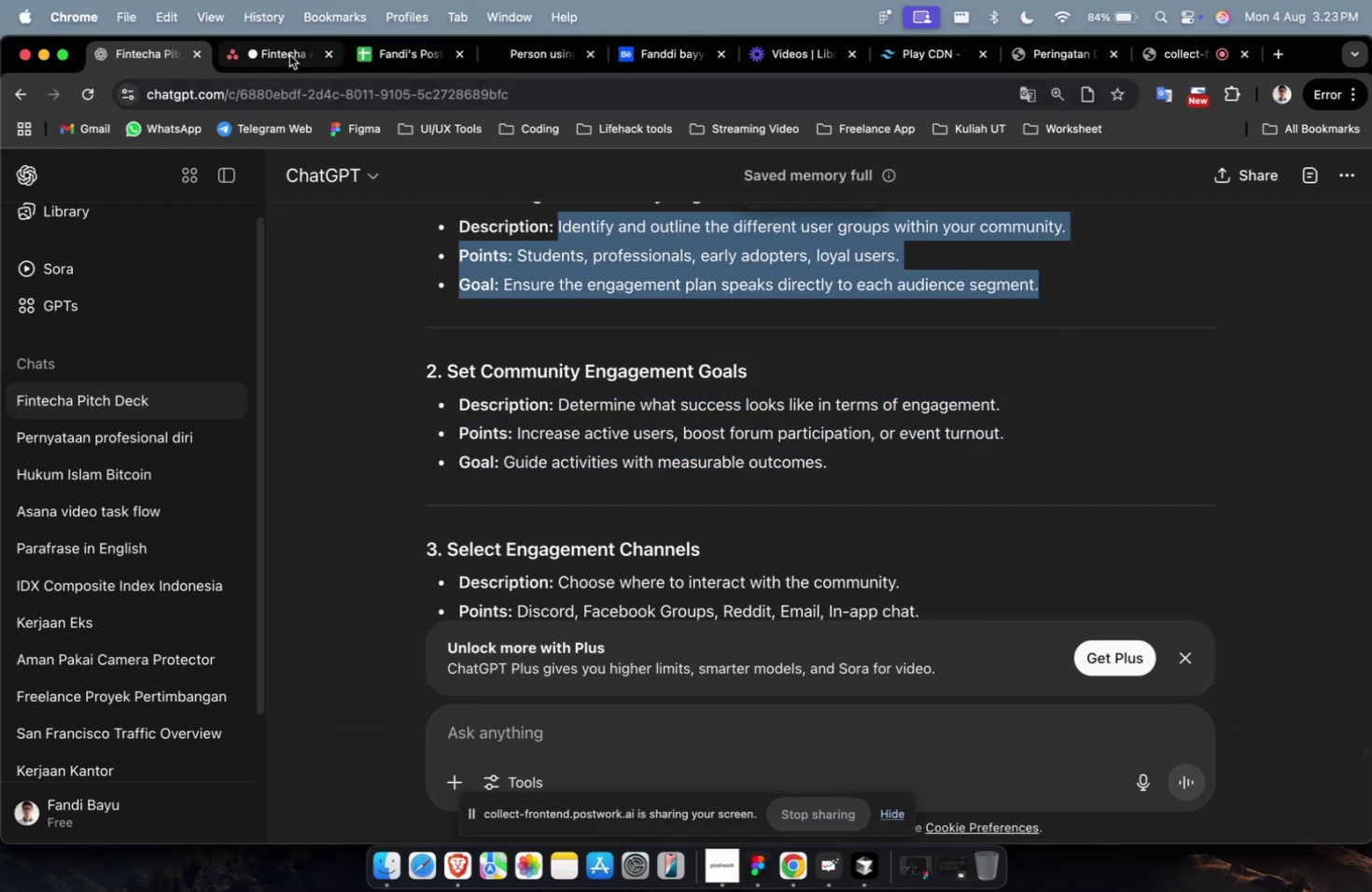 
left_click([257, 56])
 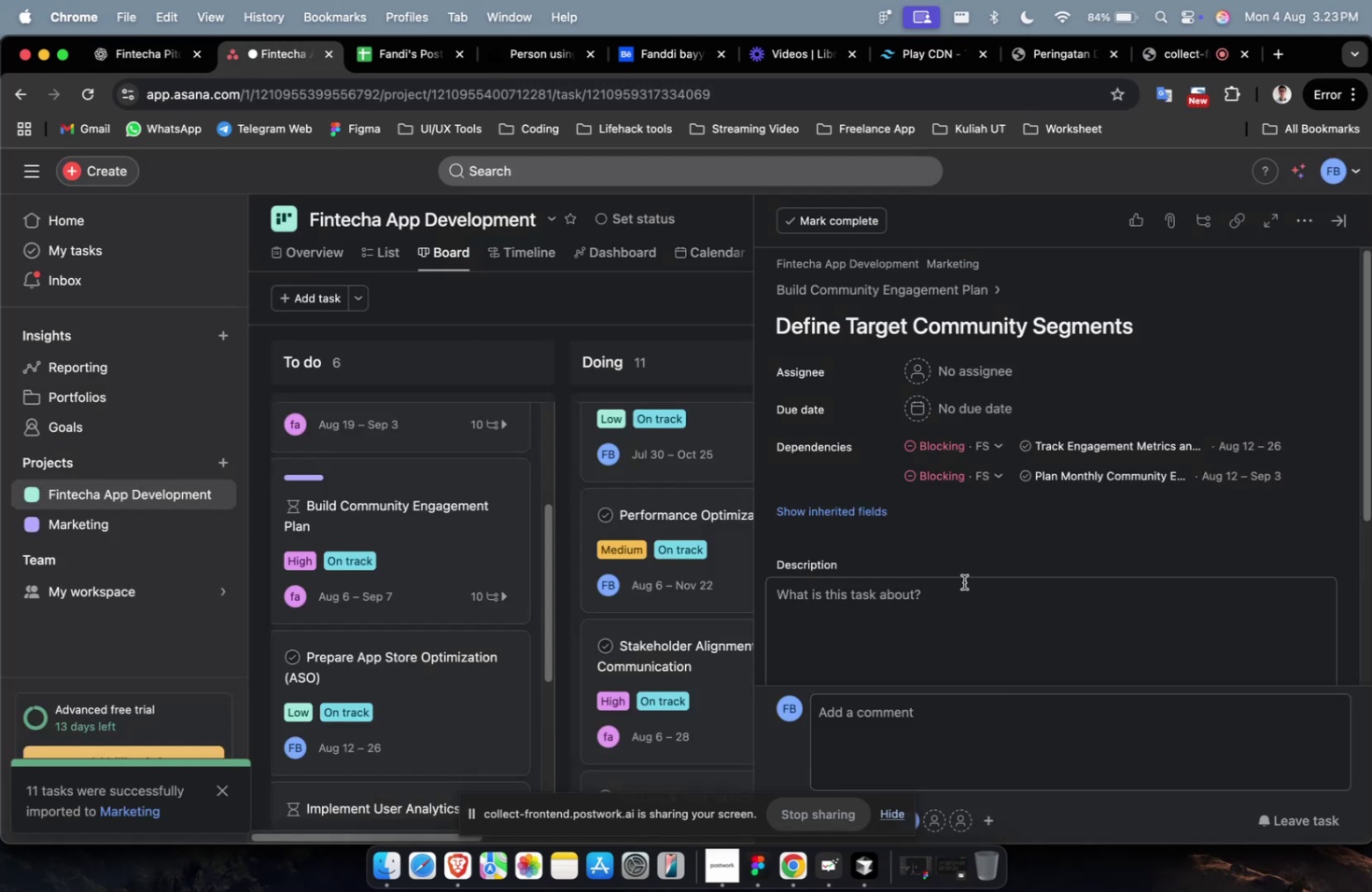 
key(Meta+CommandLeft)
 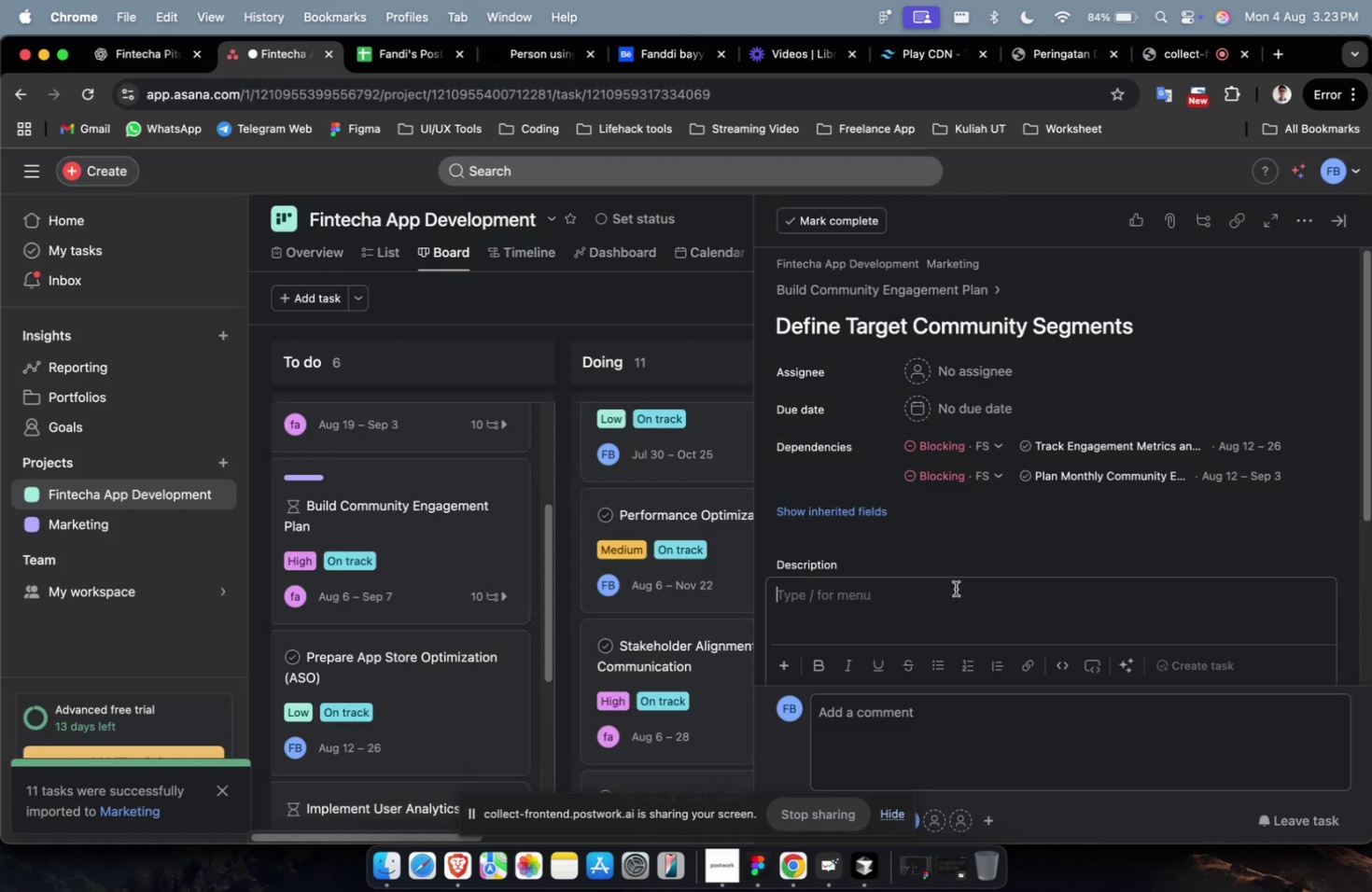 
key(Meta+V)
 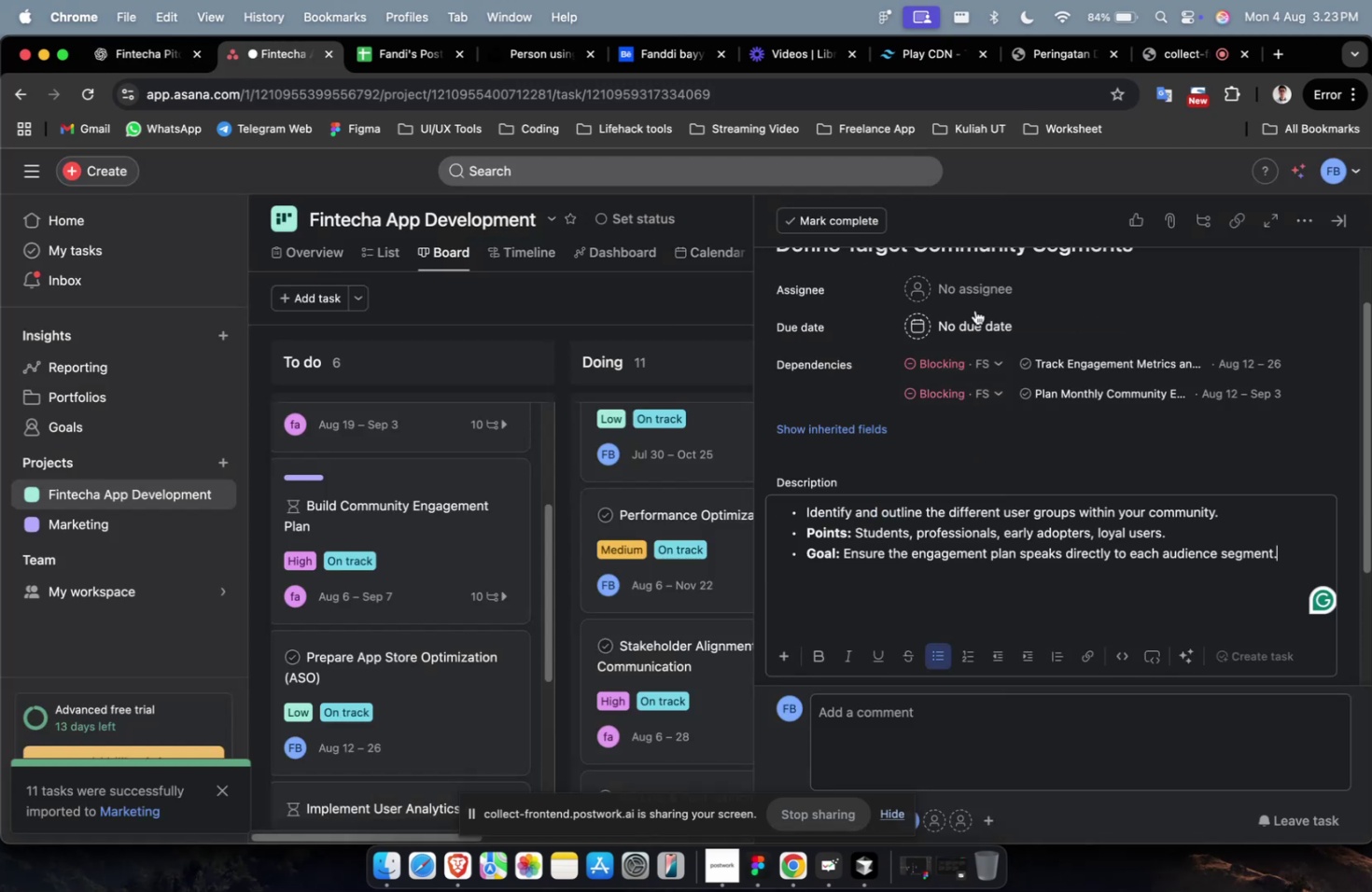 
left_click([974, 292])
 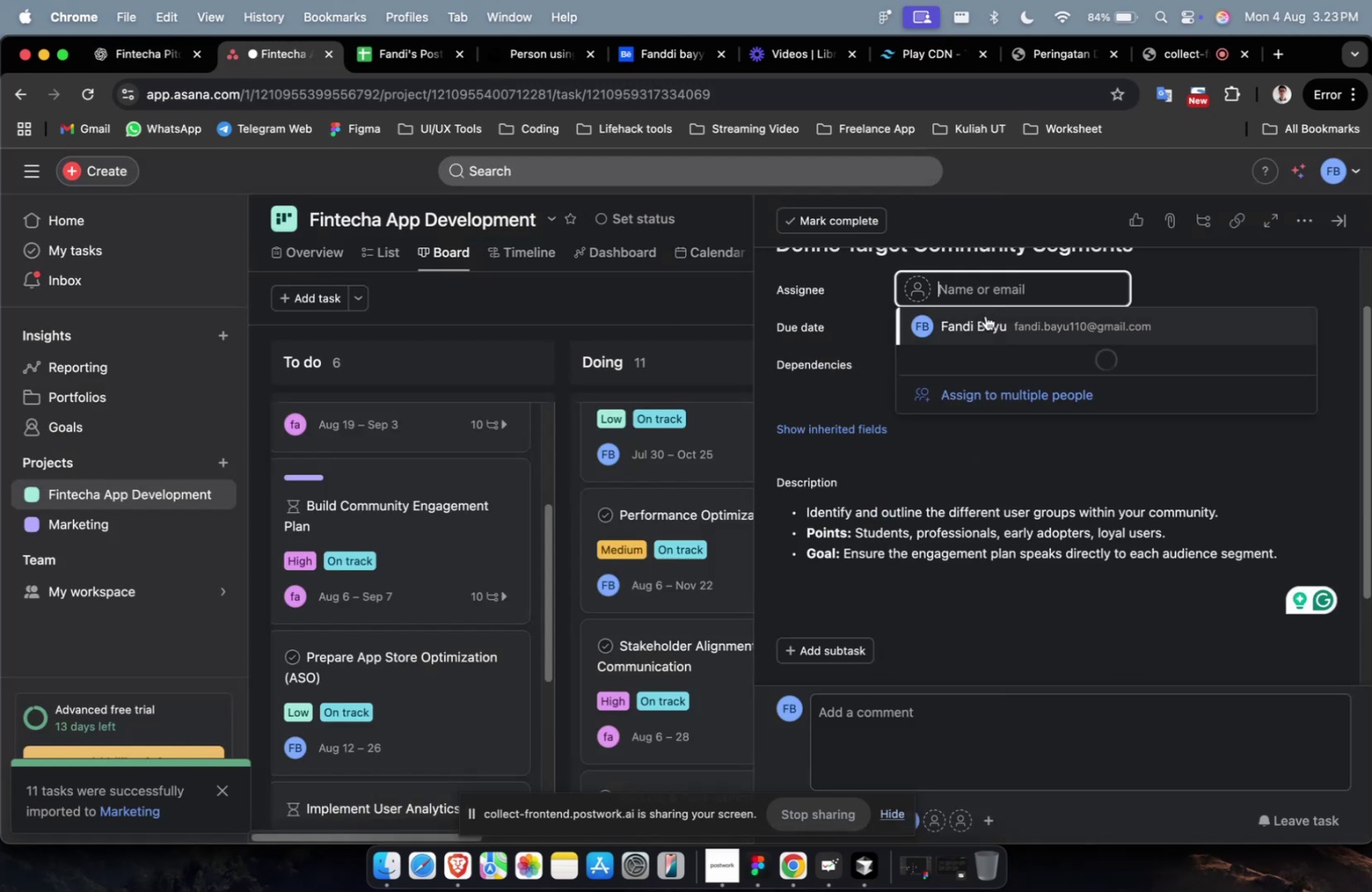 
double_click([985, 317])
 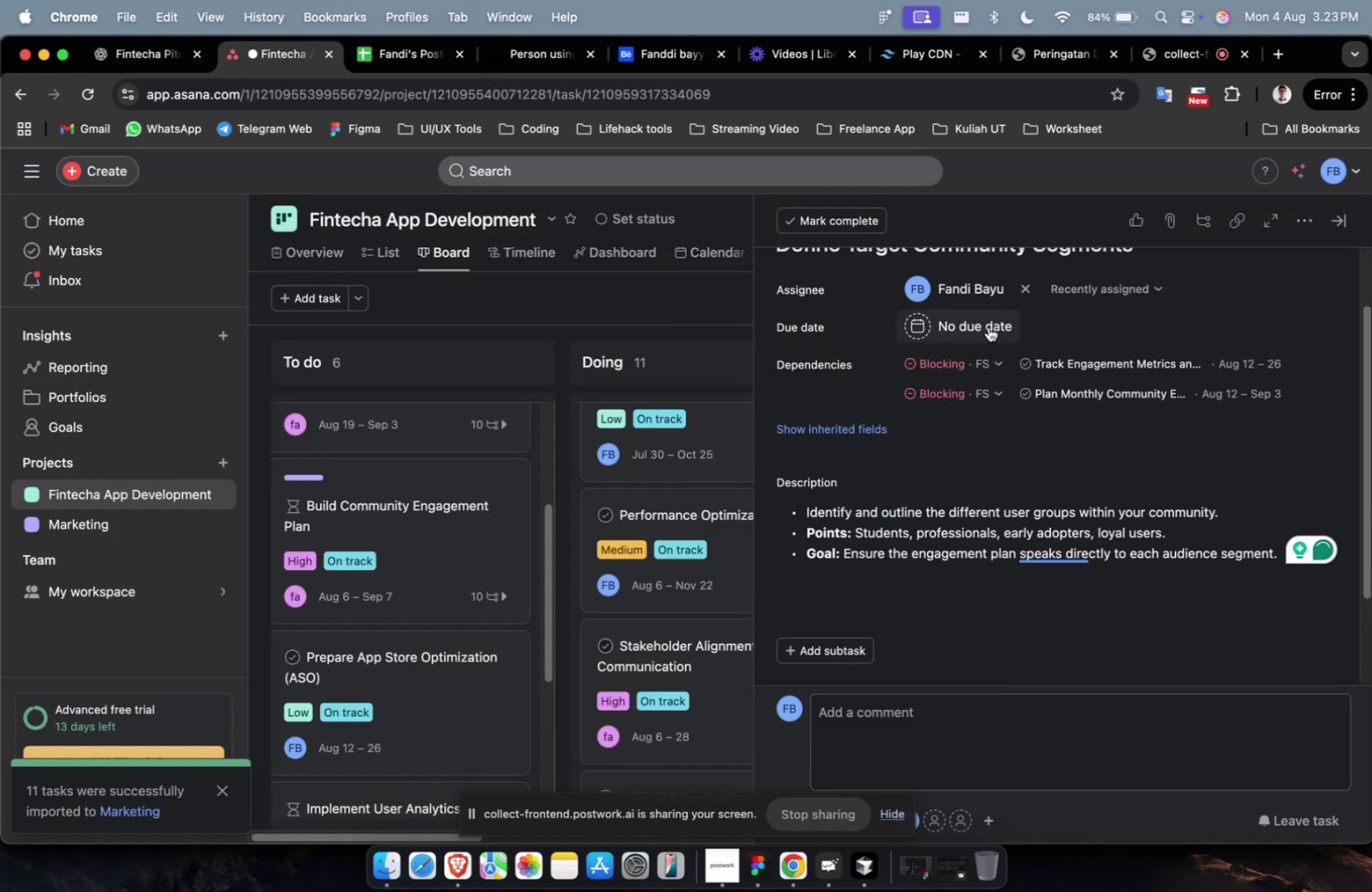 
triple_click([987, 327])
 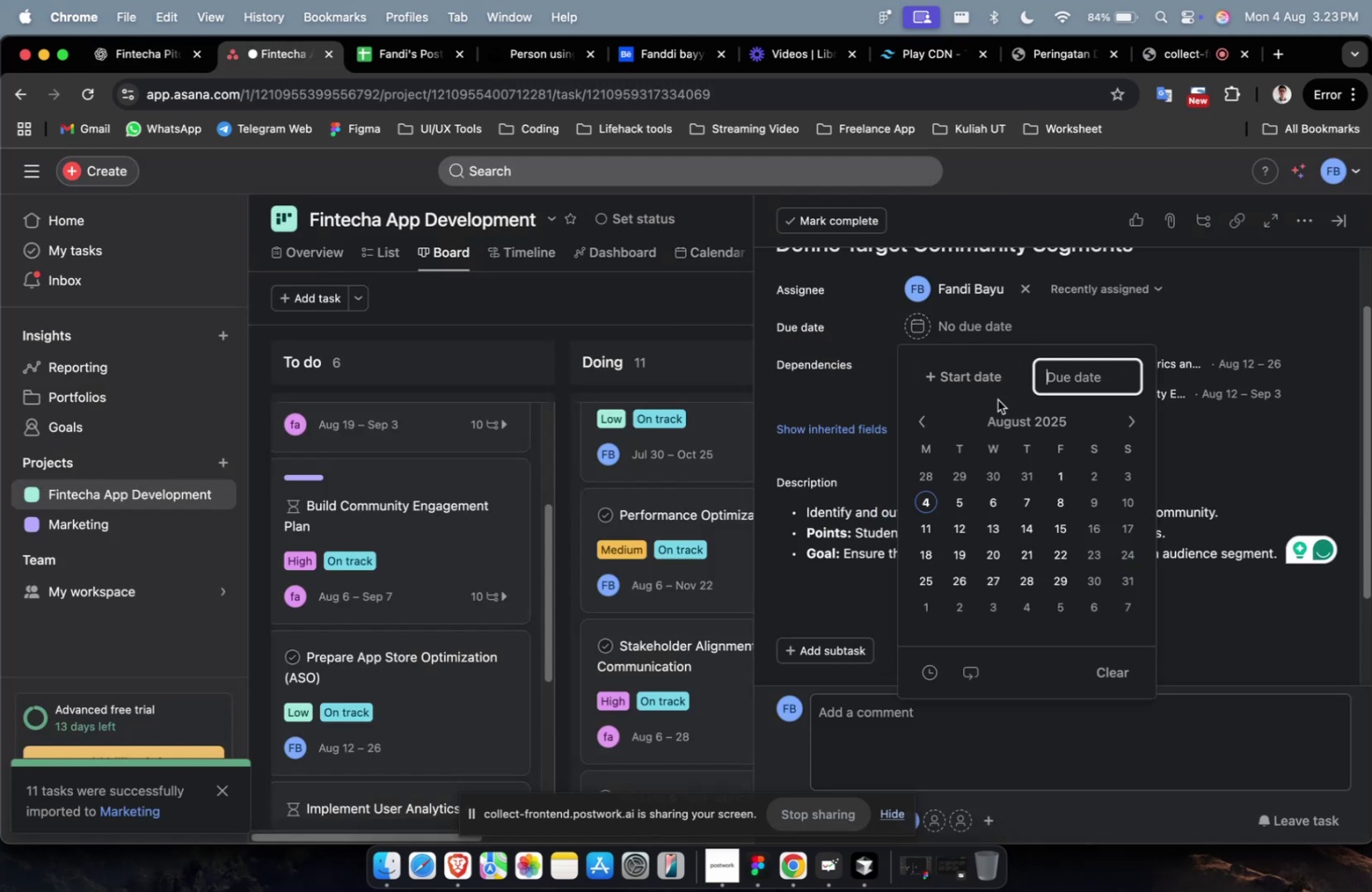 
triple_click([989, 392])
 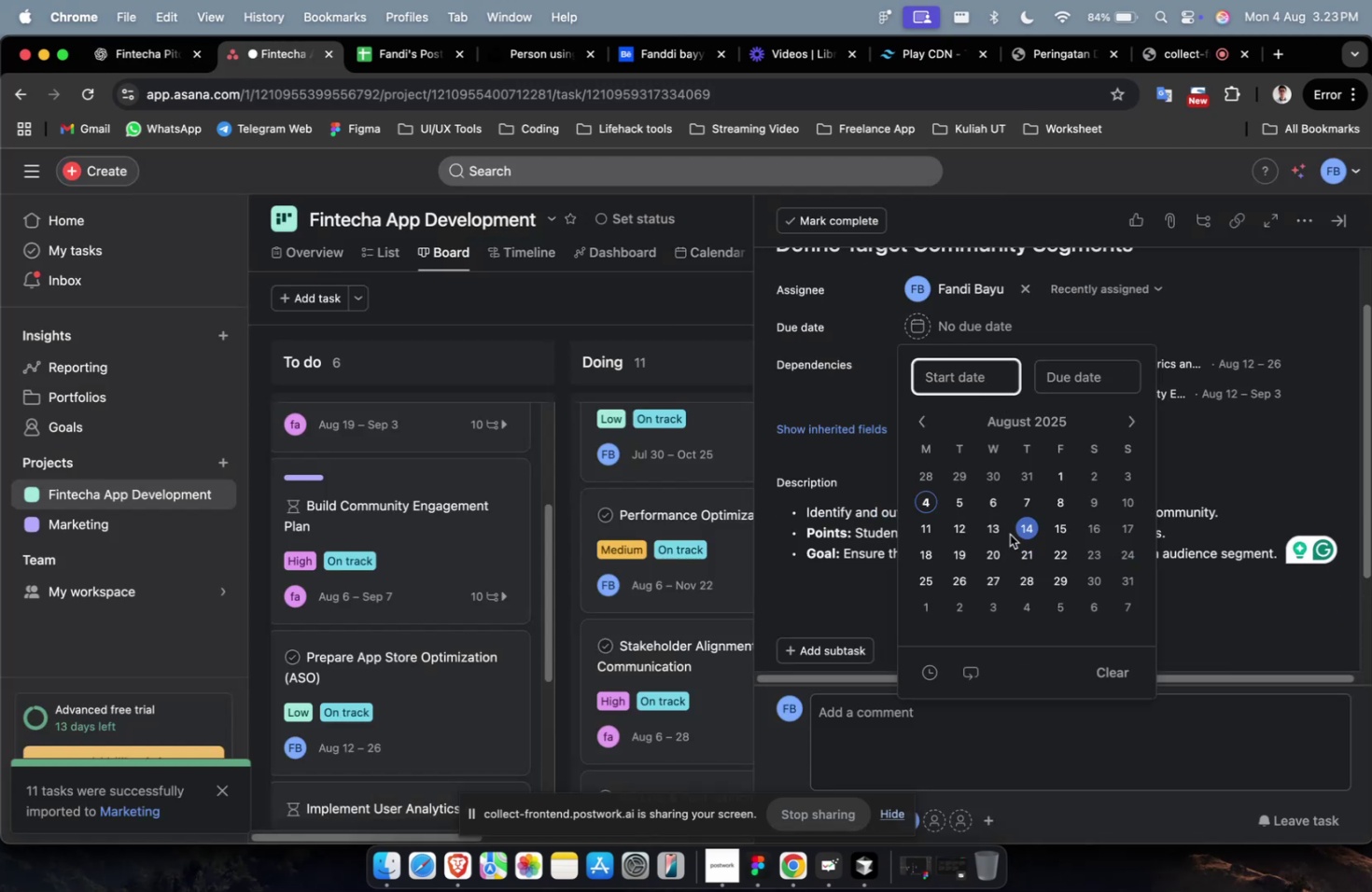 
left_click([1004, 529])
 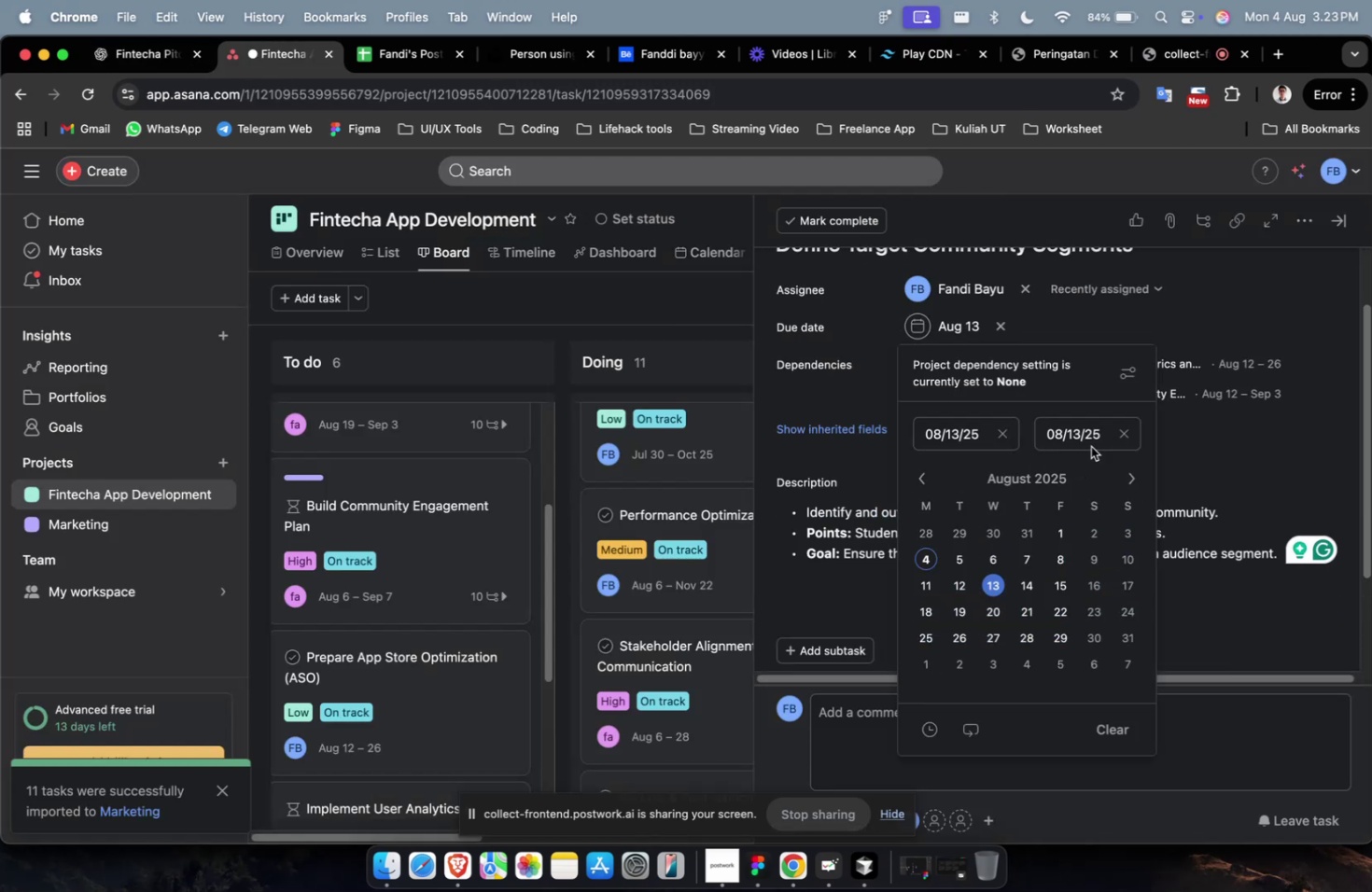 
left_click([1117, 475])
 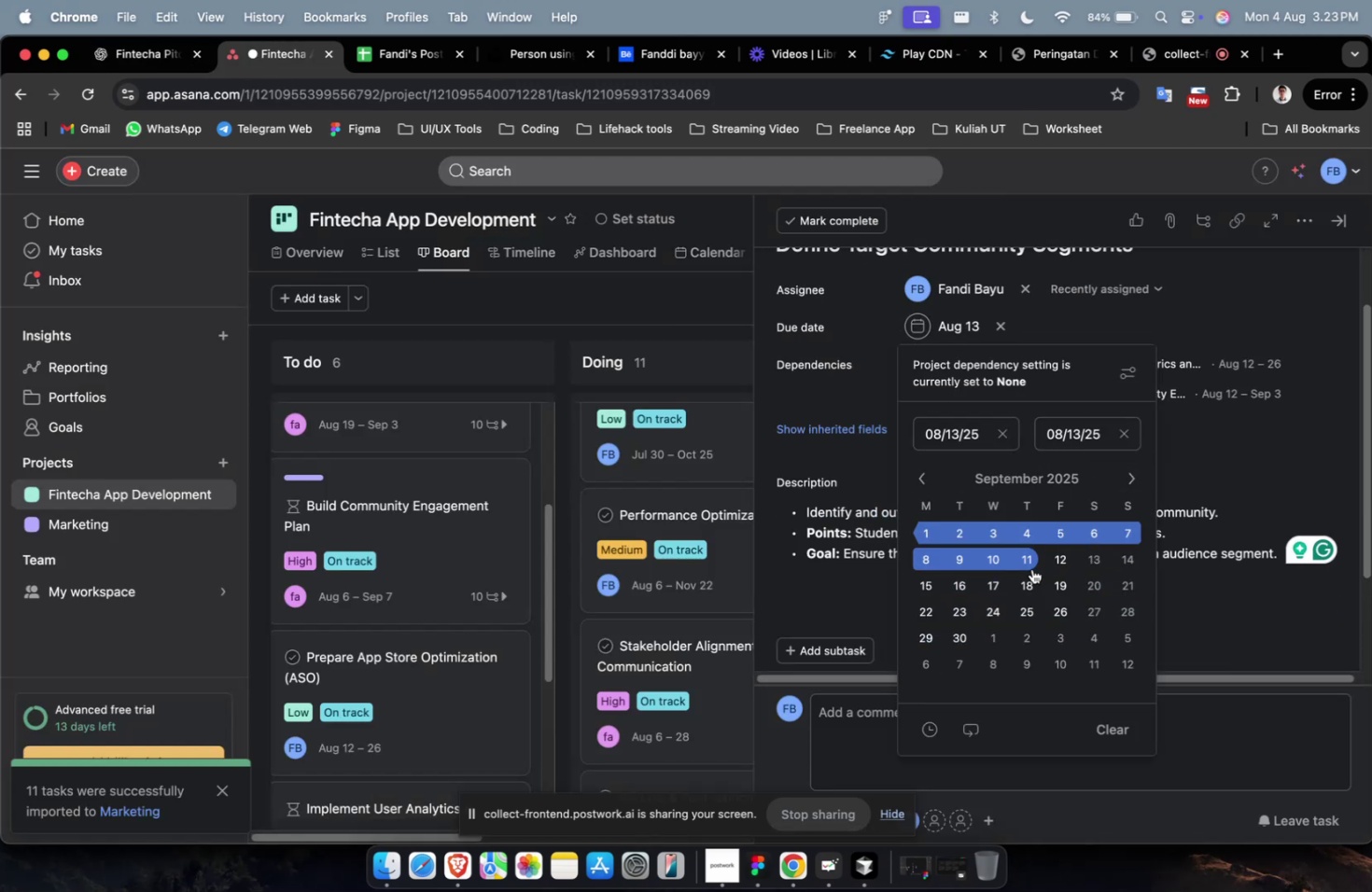 
double_click([1028, 570])
 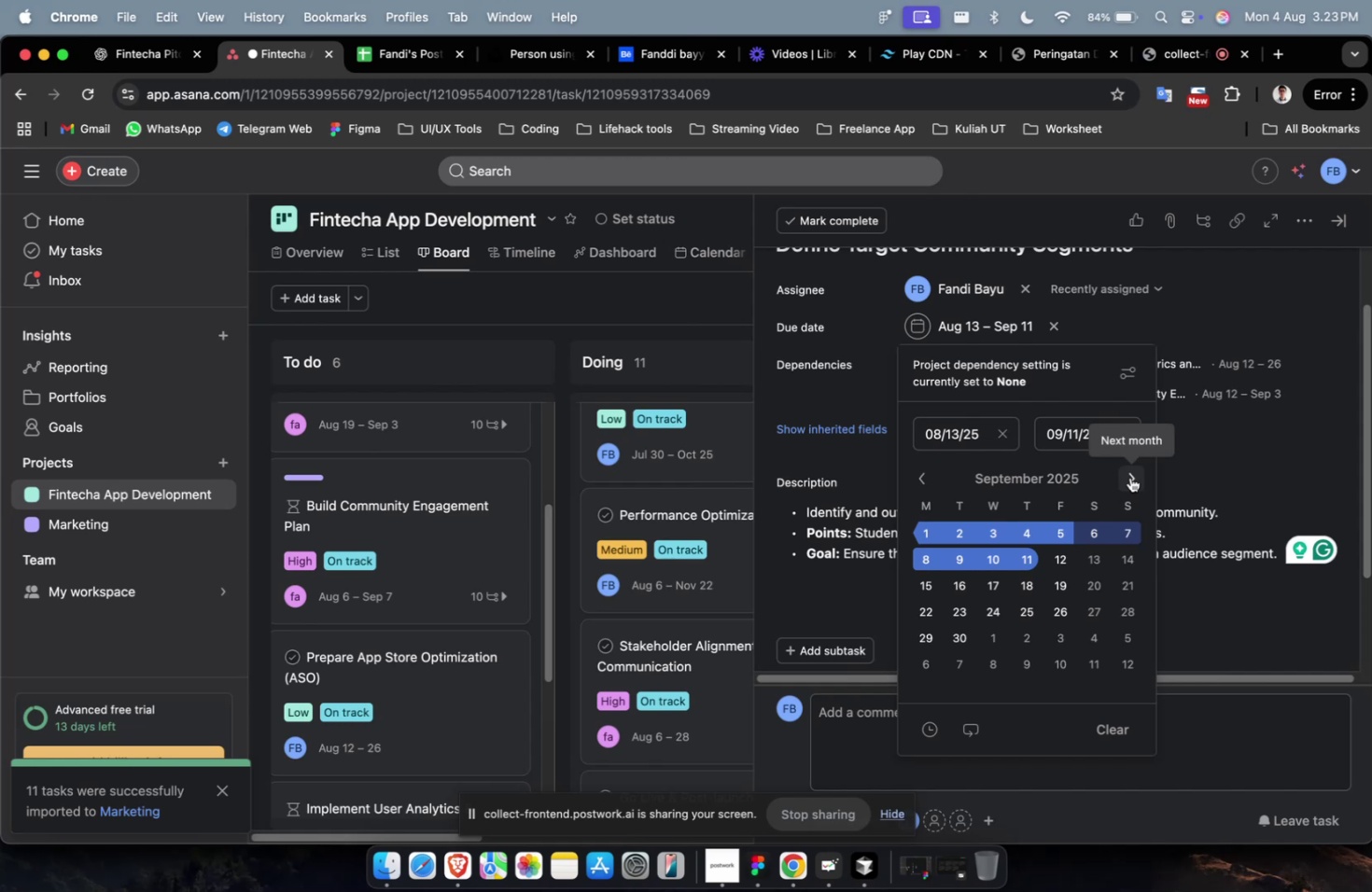 
wait(53.71)
 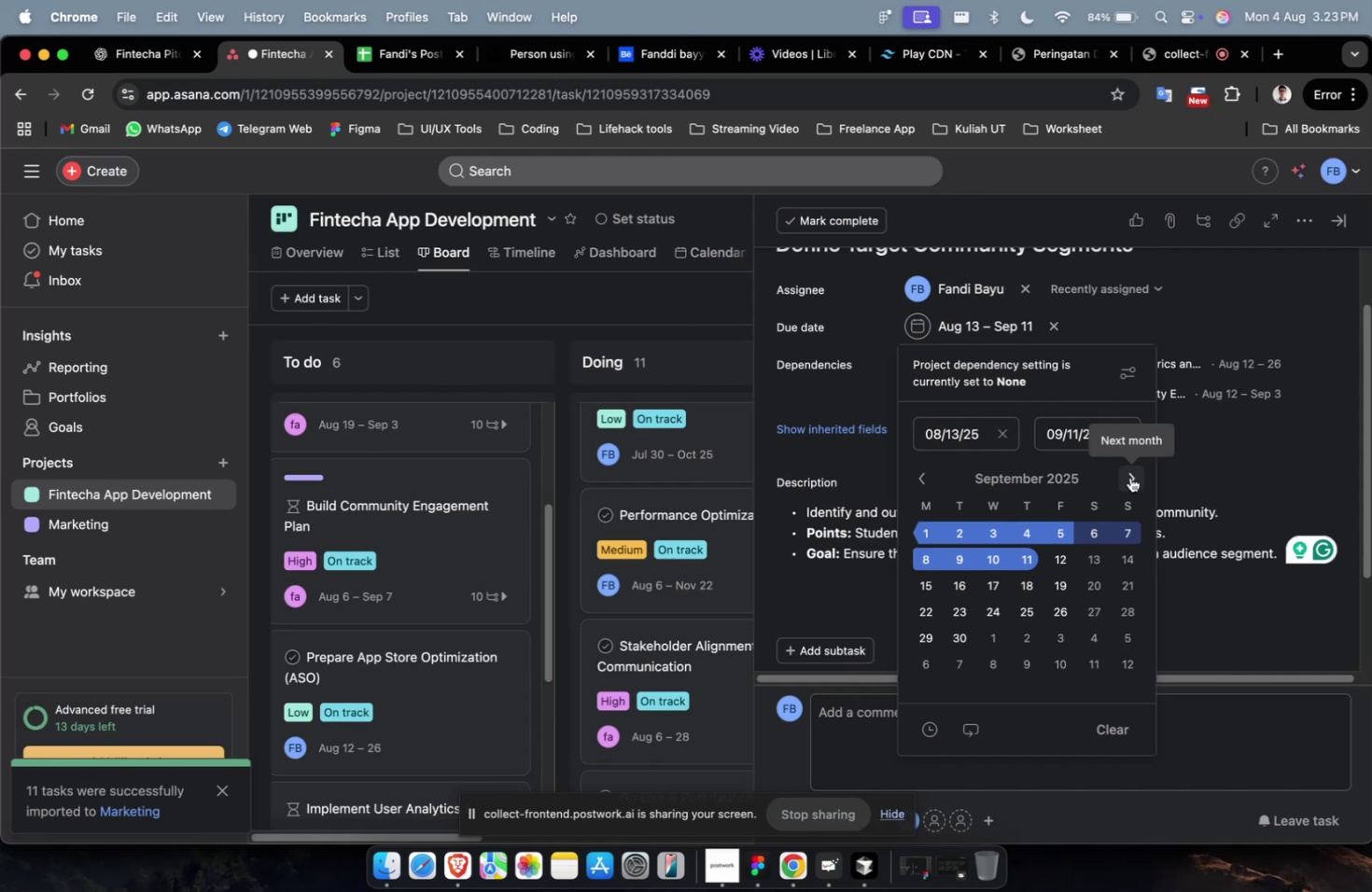 
left_click([1280, 441])
 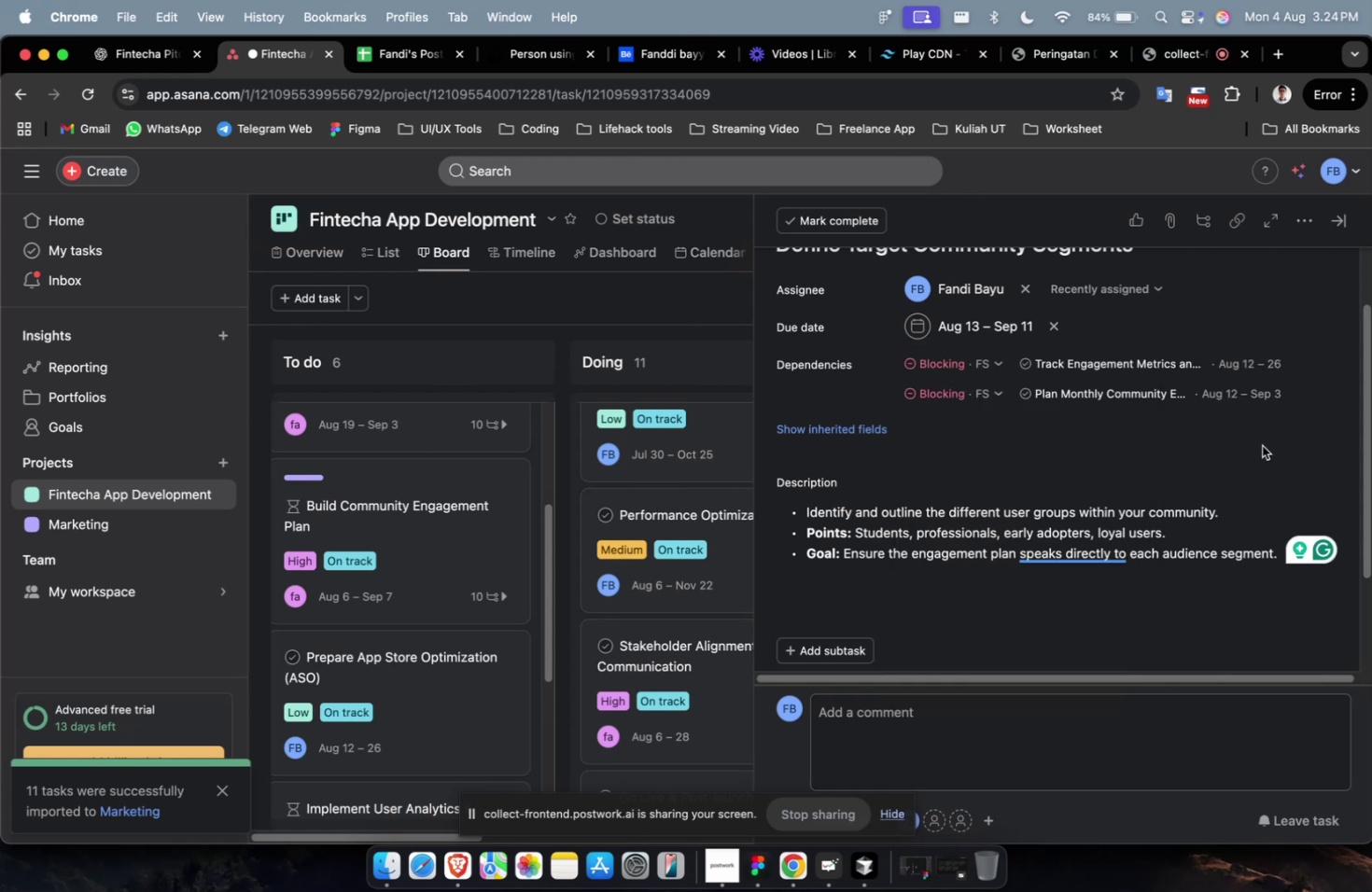 
scroll: coordinate [1114, 481], scroll_direction: down, amount: 2.0
 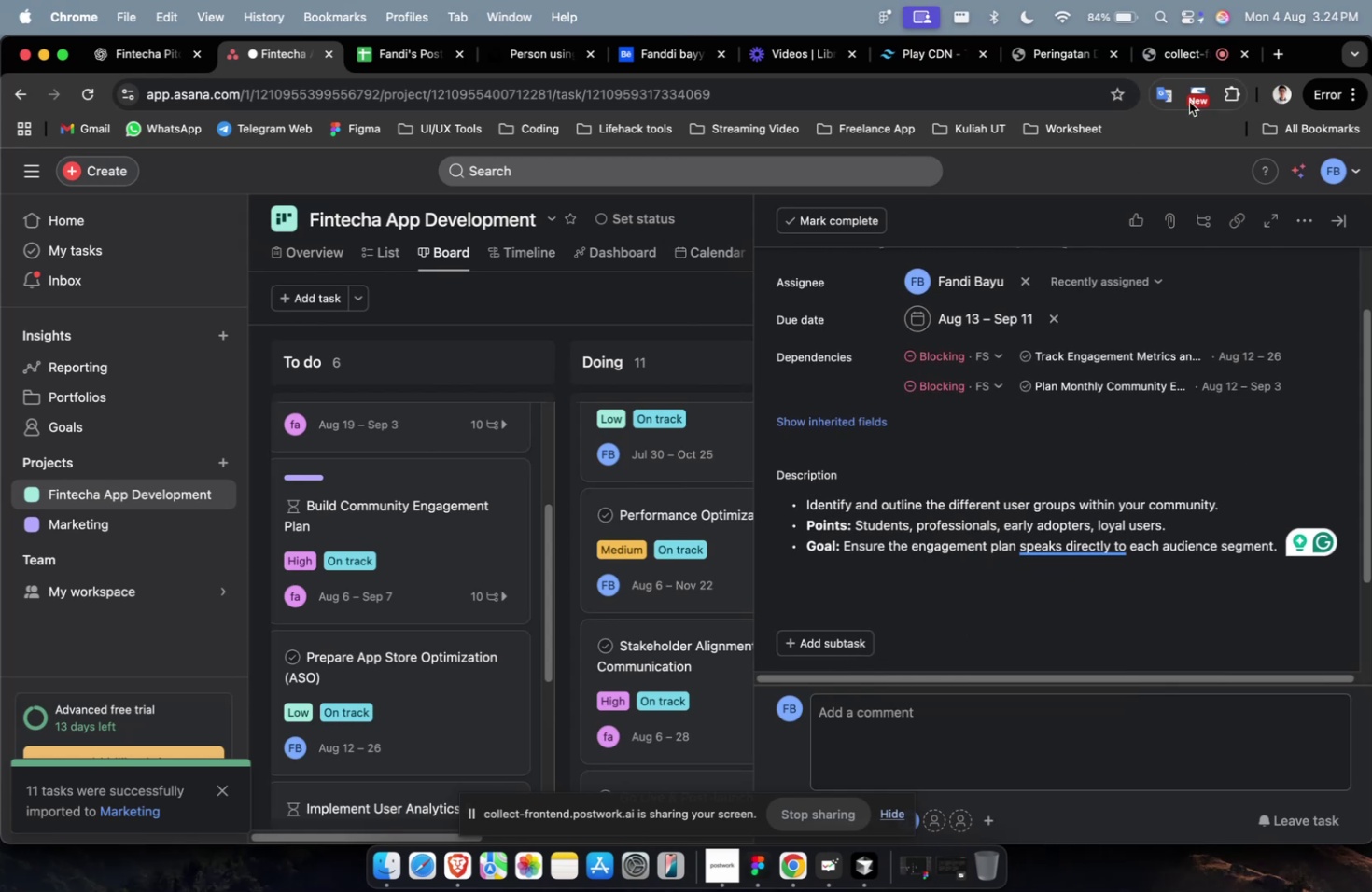 
left_click([1188, 65])
 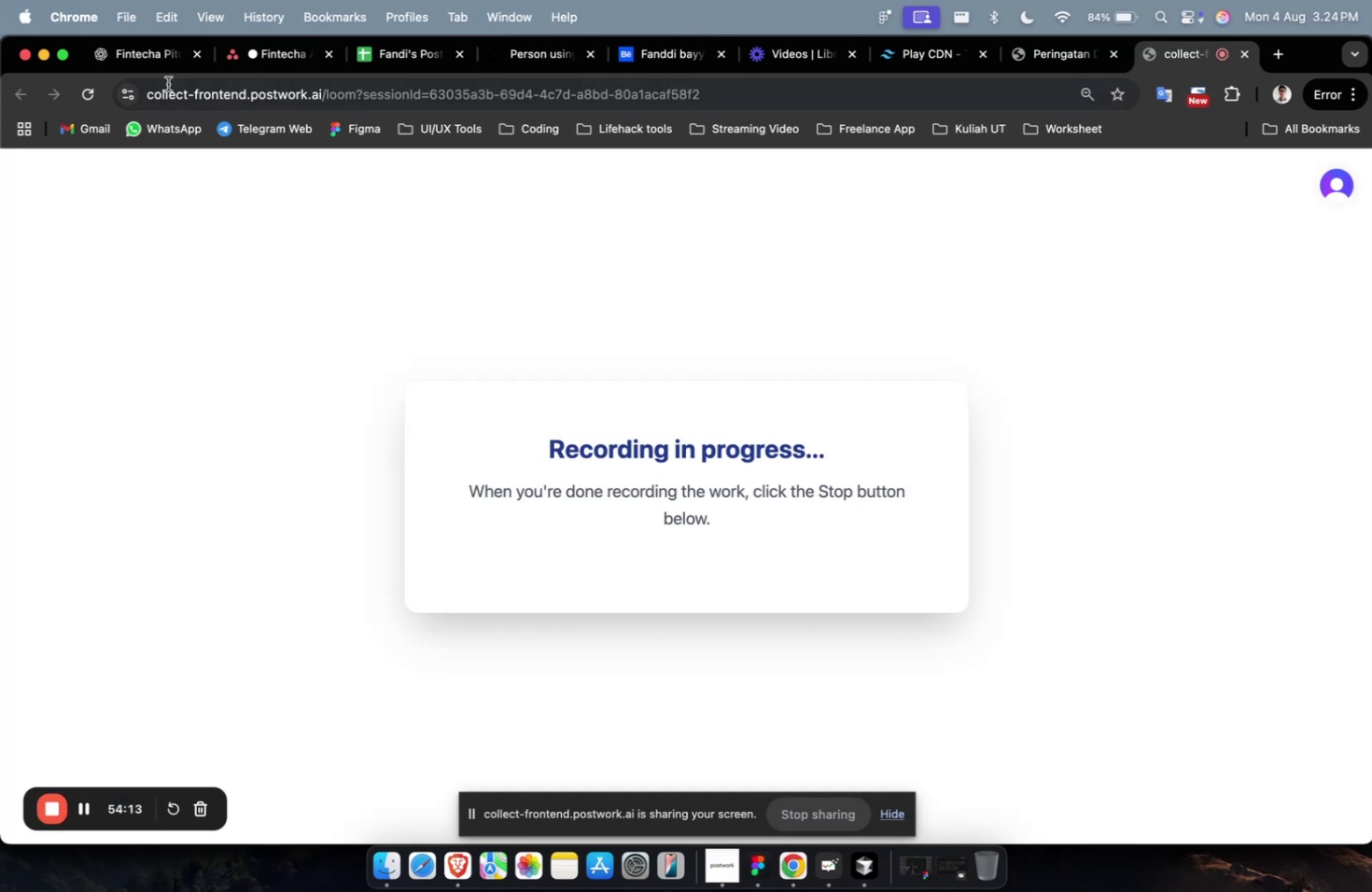 
left_click([155, 61])
 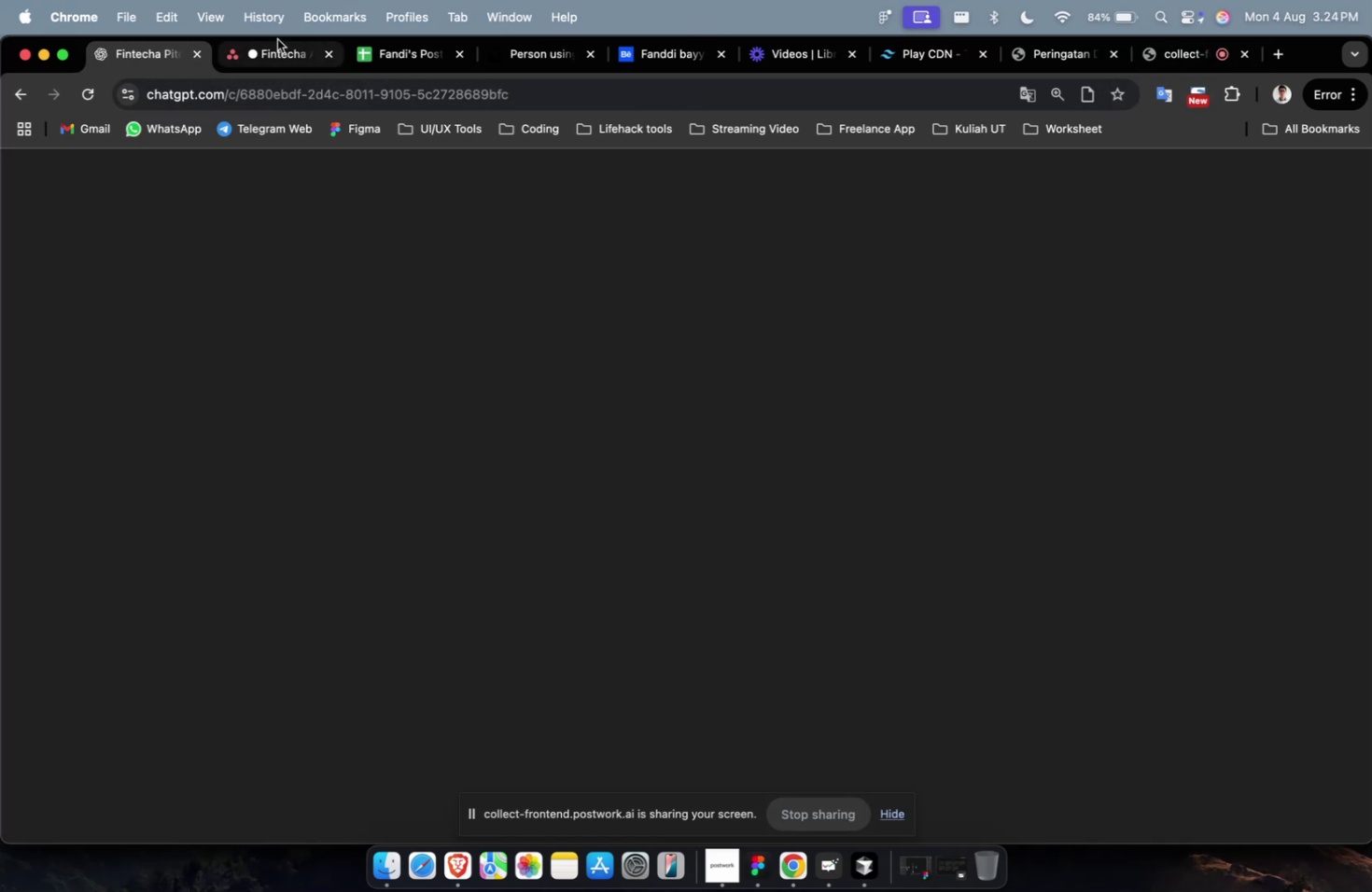 
double_click([283, 38])
 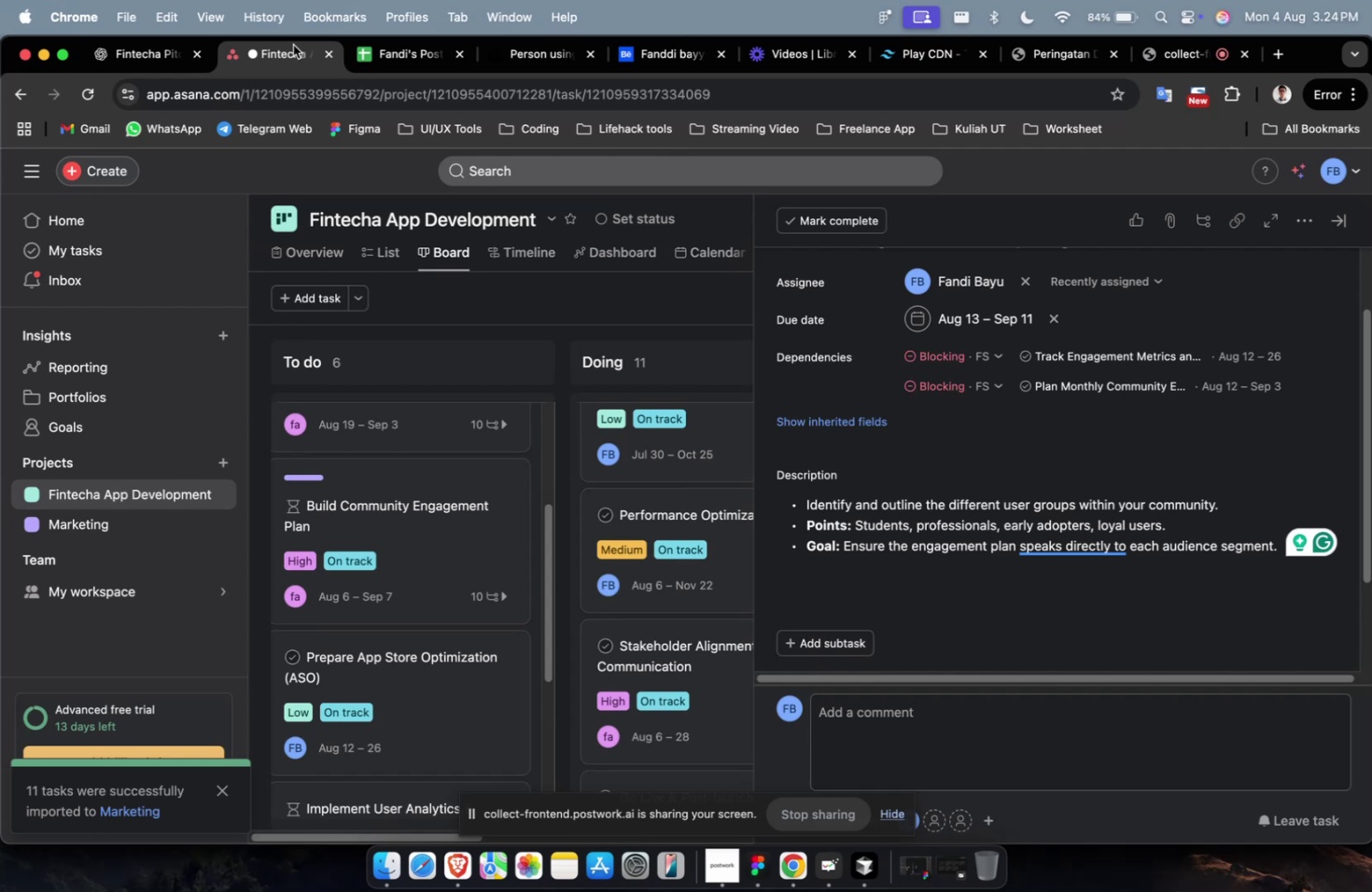 
wait(14.79)
 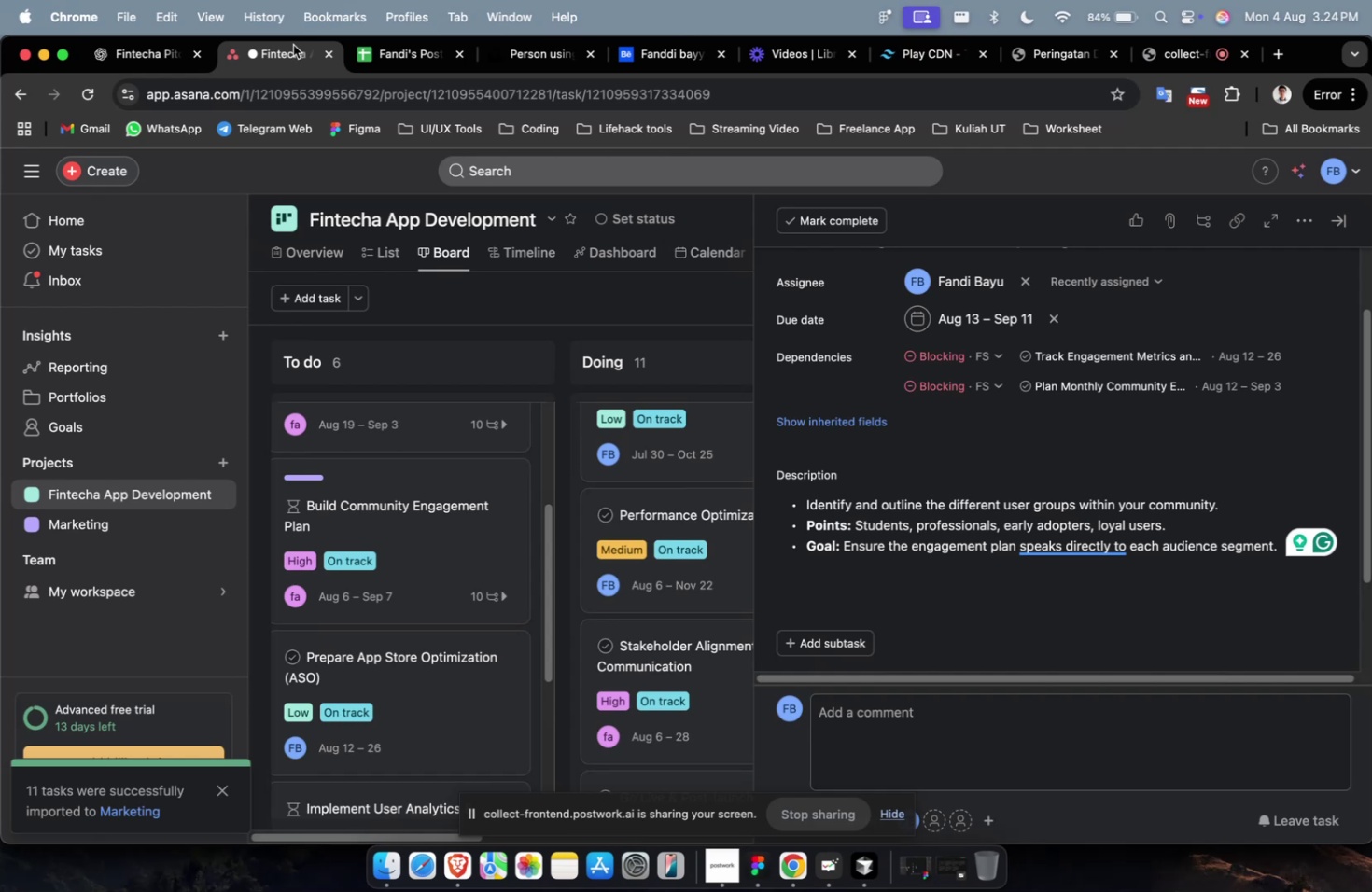 
scroll: coordinate [293, 45], scroll_direction: up, amount: 2.0
 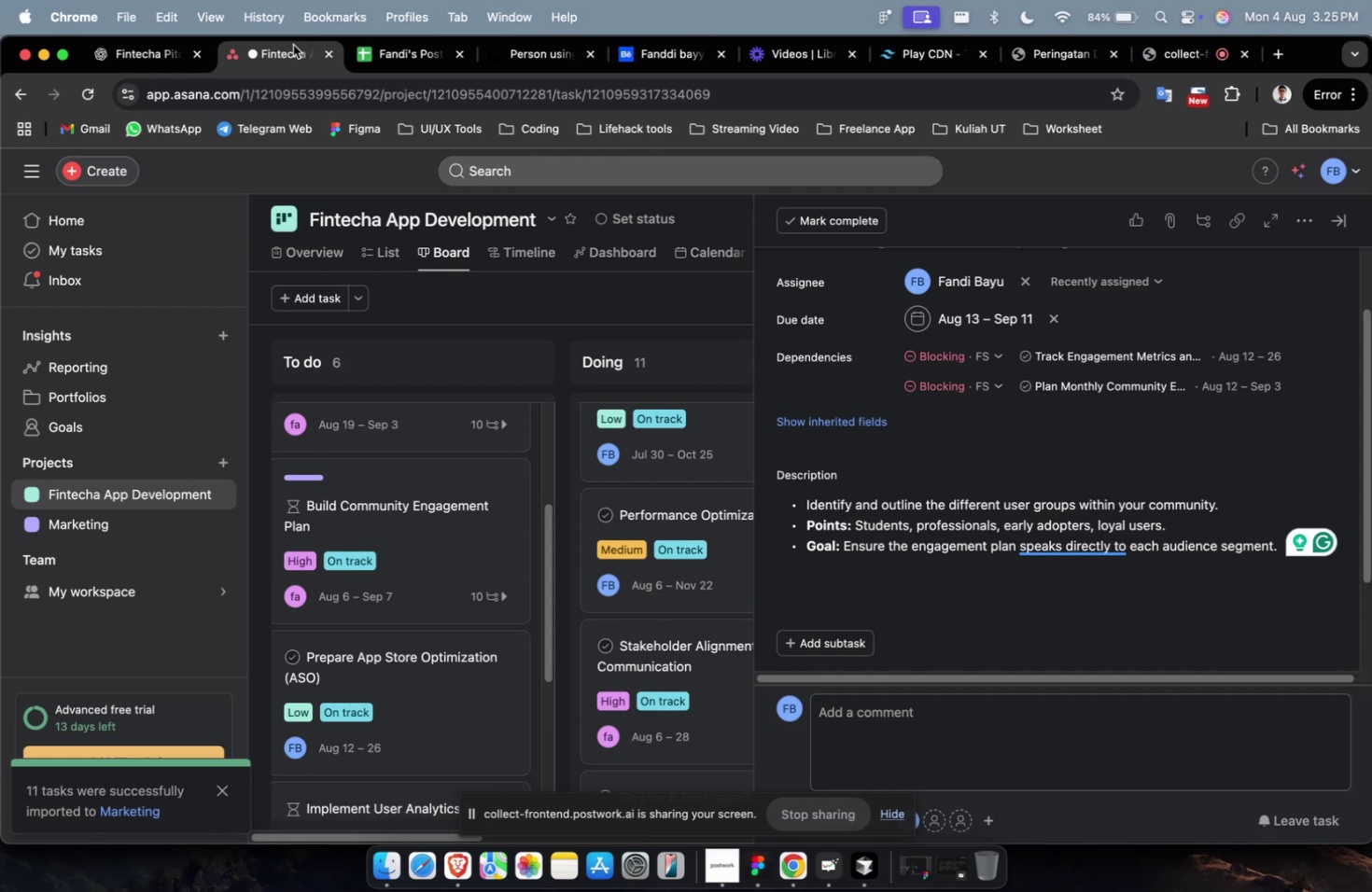 
wait(58.32)
 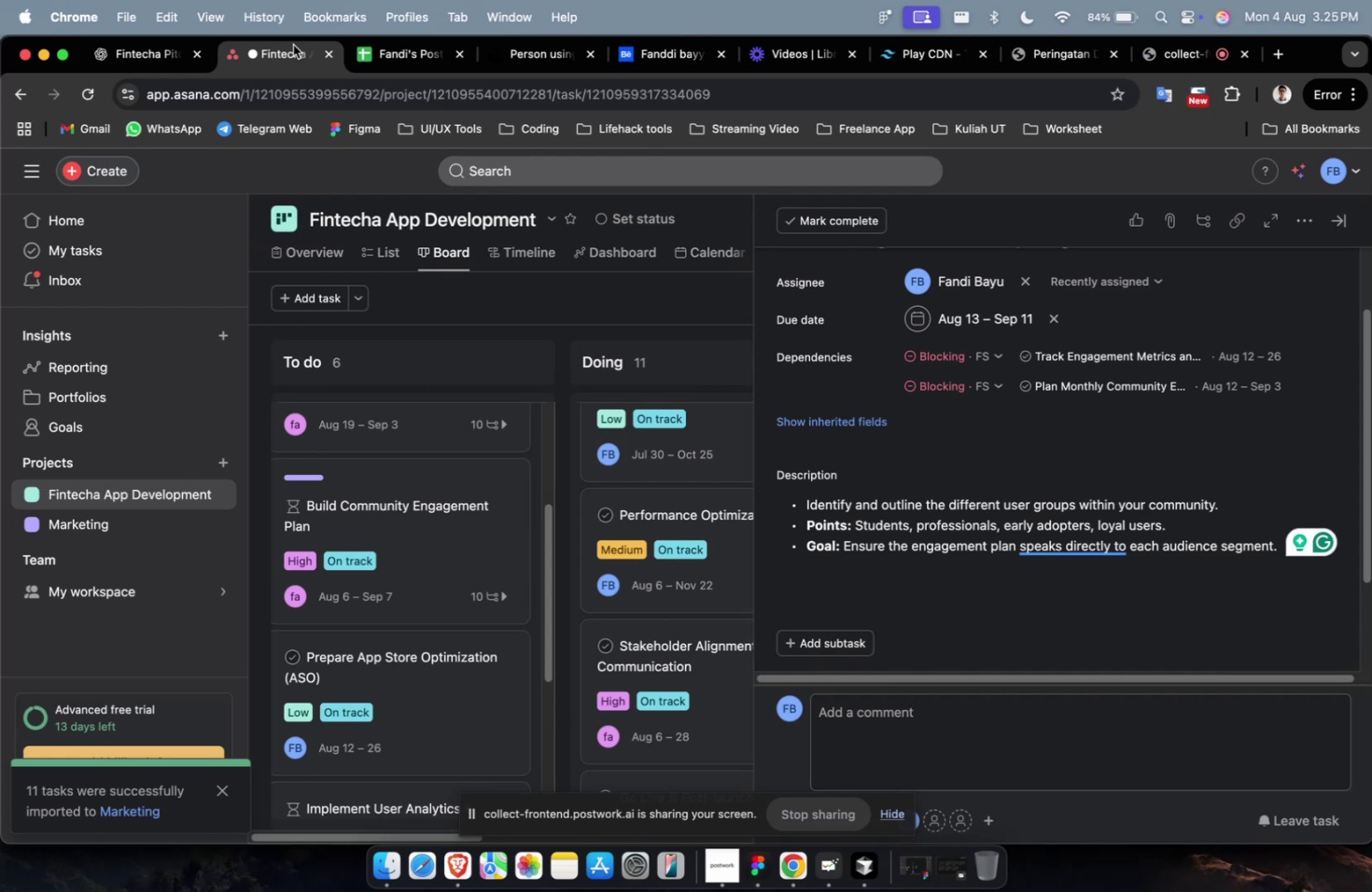 
scroll: coordinate [999, 517], scroll_direction: up, amount: 24.0
 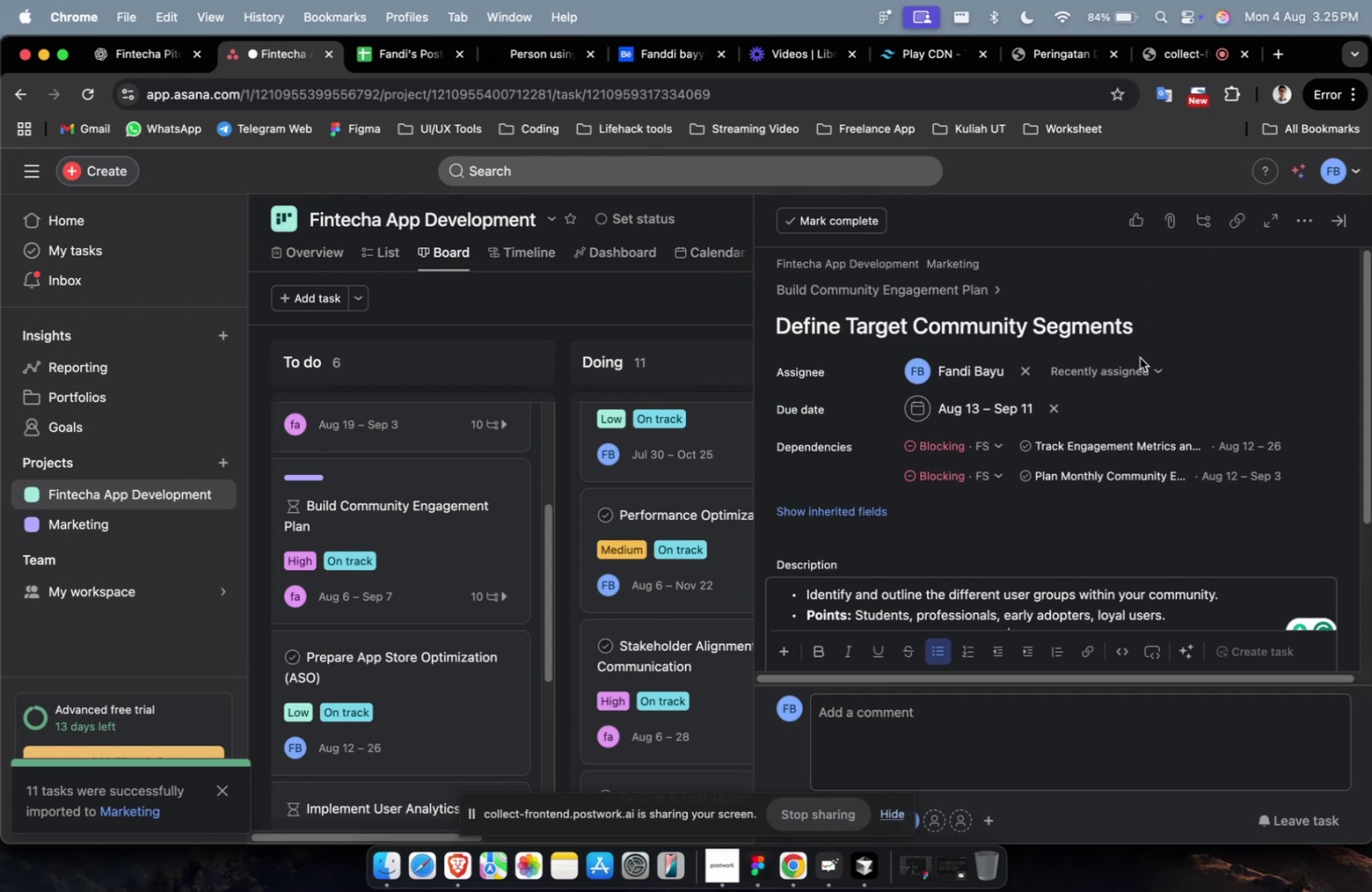 
left_click([1141, 373])
 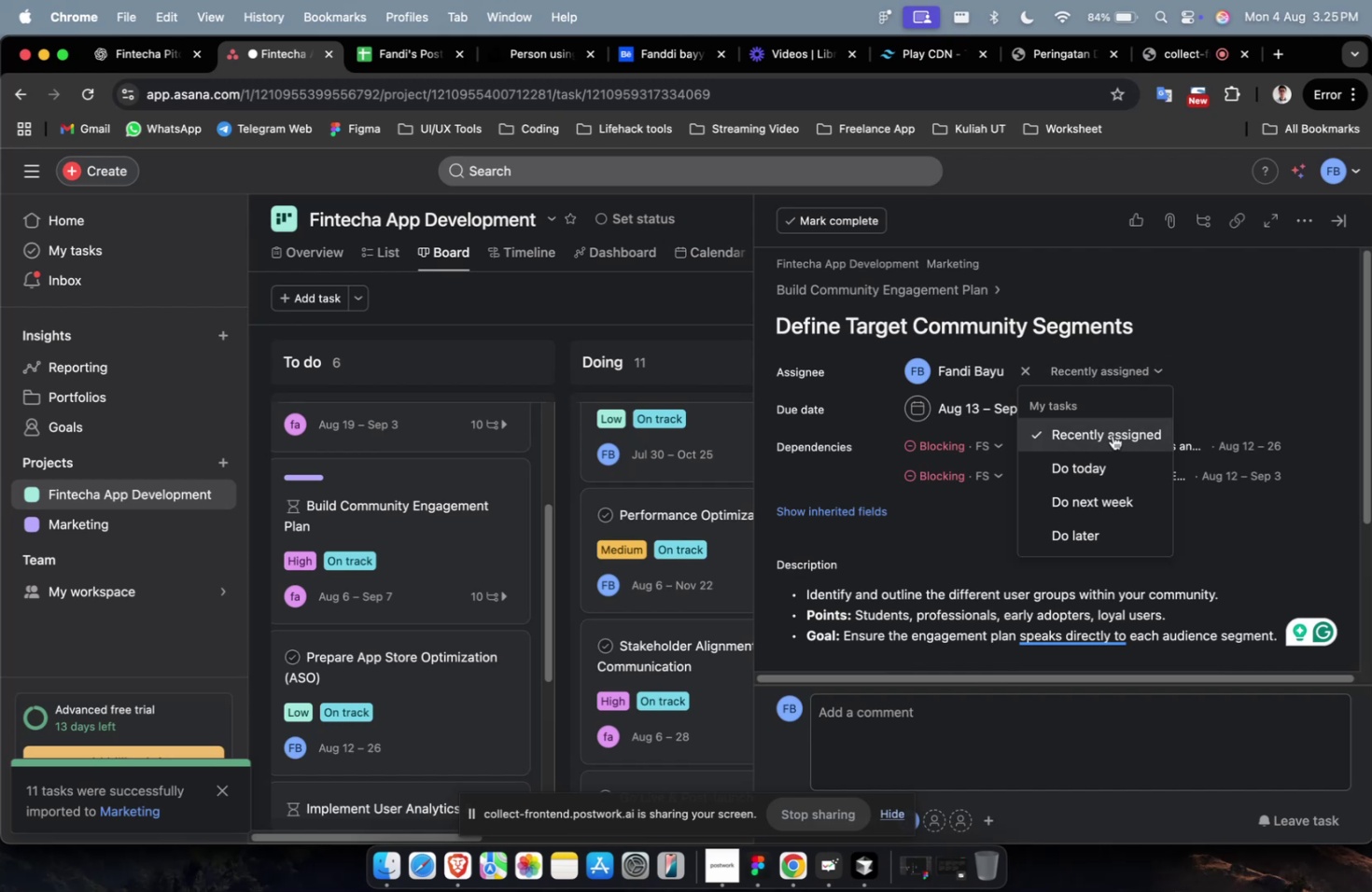 
left_click([1103, 453])
 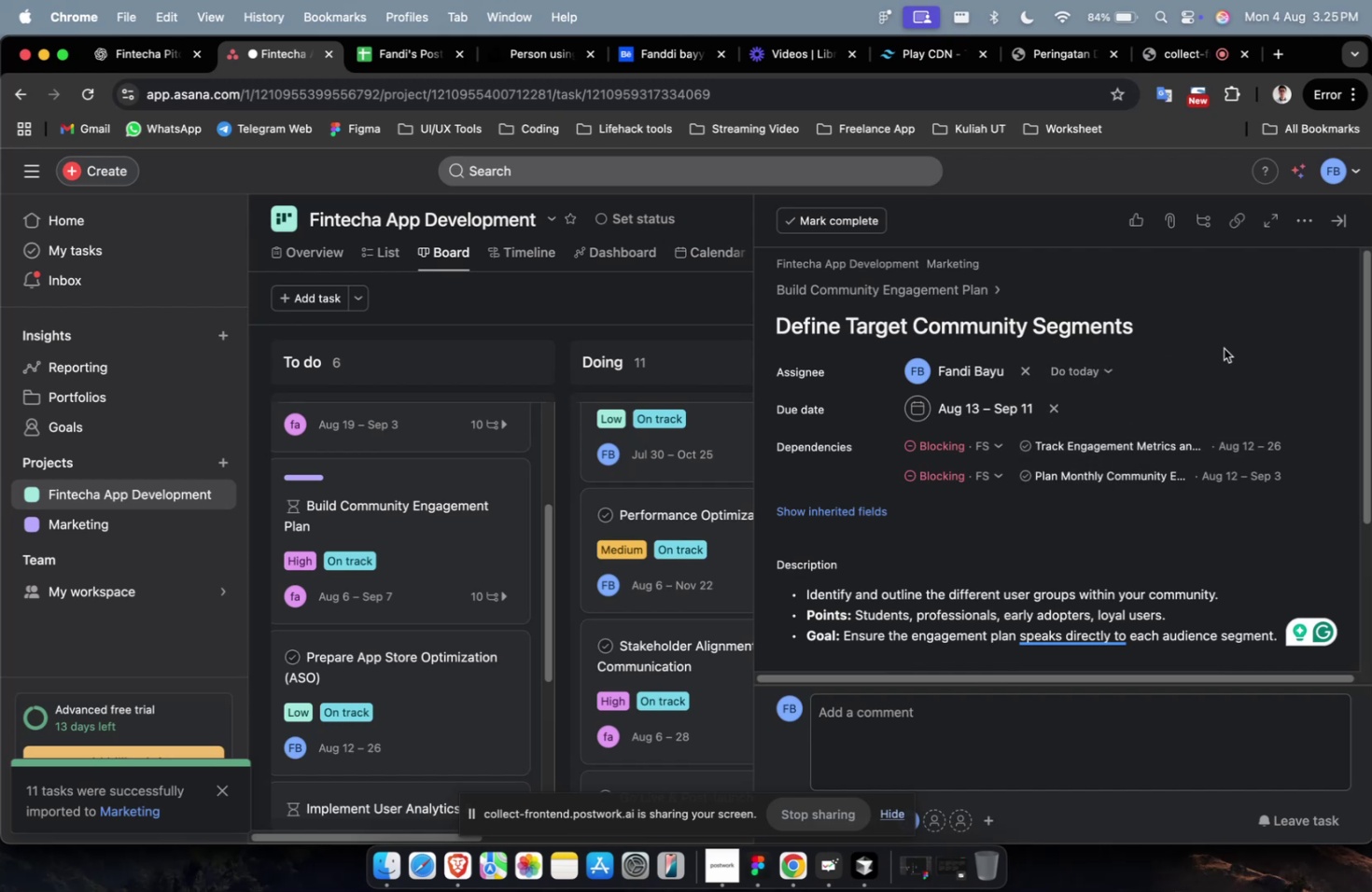 
scroll: coordinate [1223, 348], scroll_direction: down, amount: 17.0
 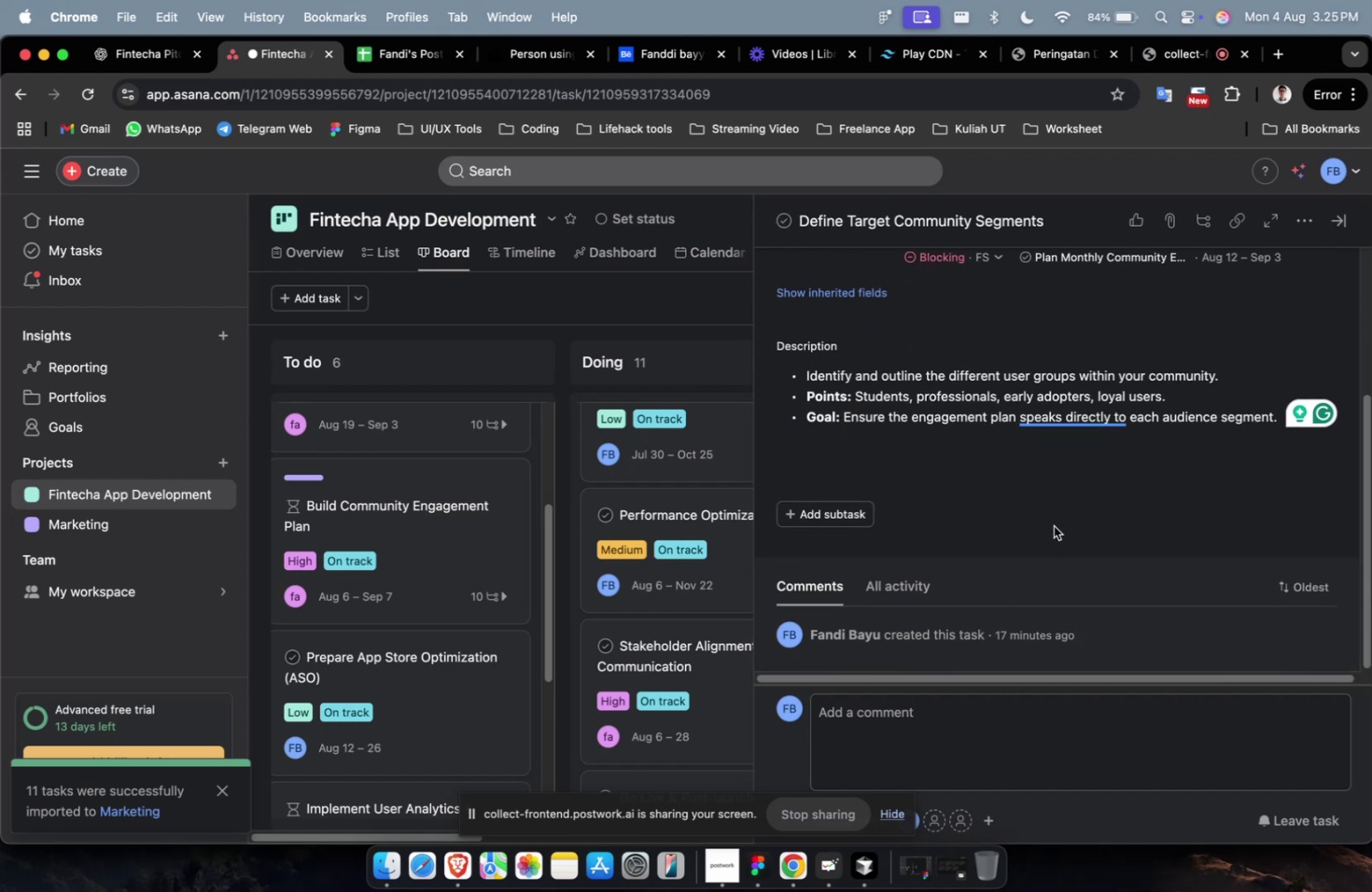 
scroll: coordinate [428, 597], scroll_direction: up, amount: 34.0
 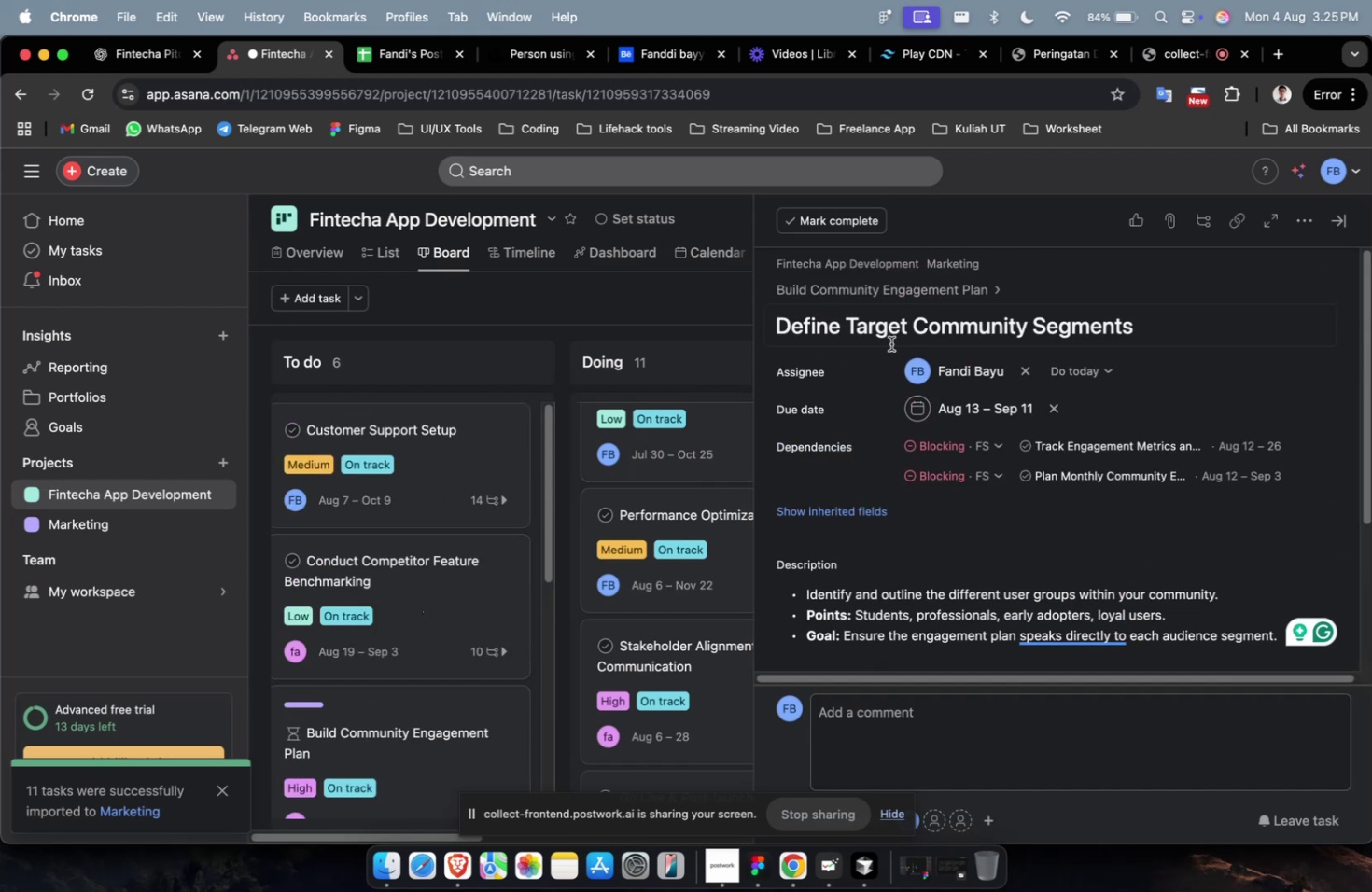 
left_click([897, 335])
 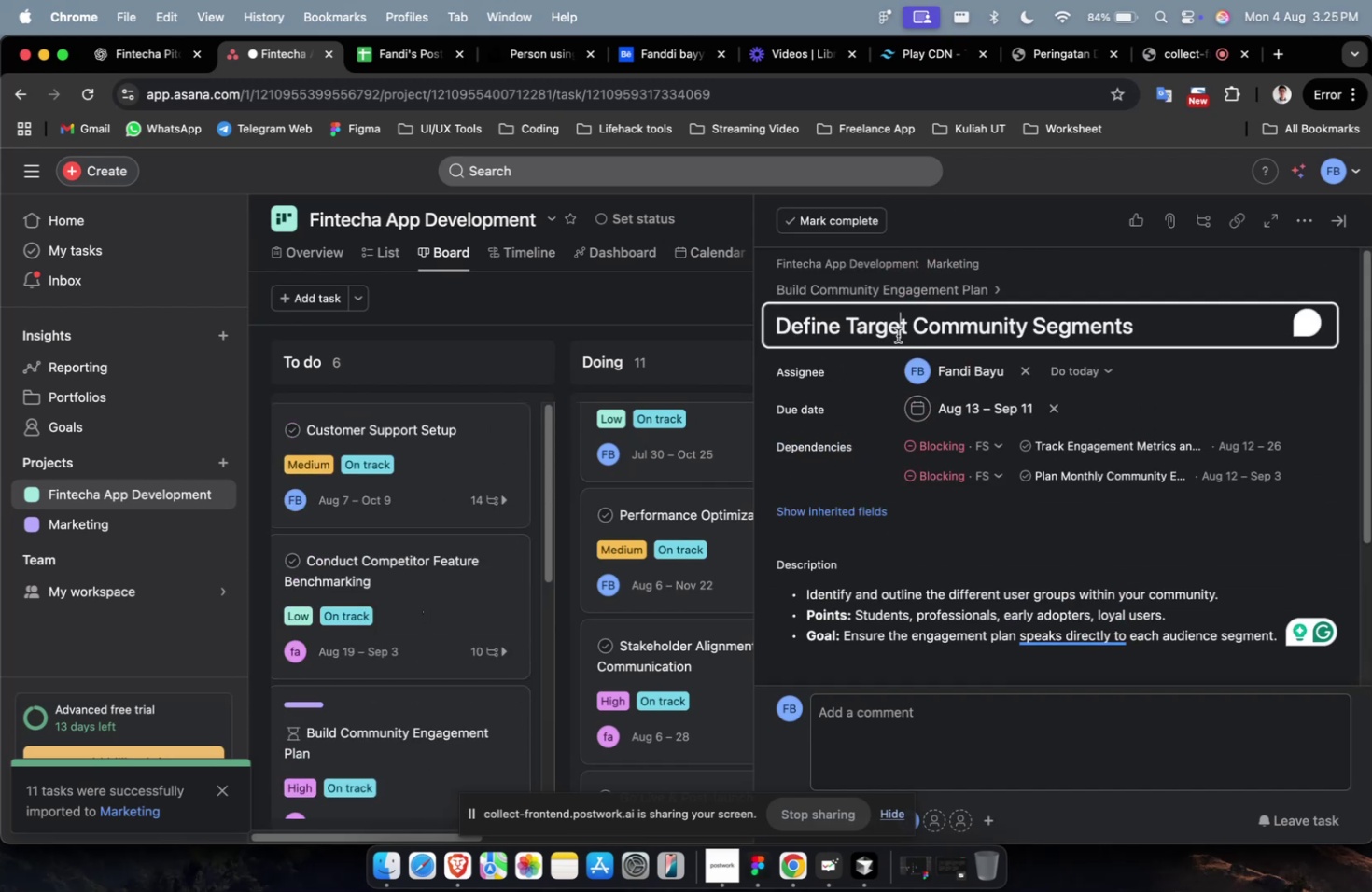 
key(Meta+A)
 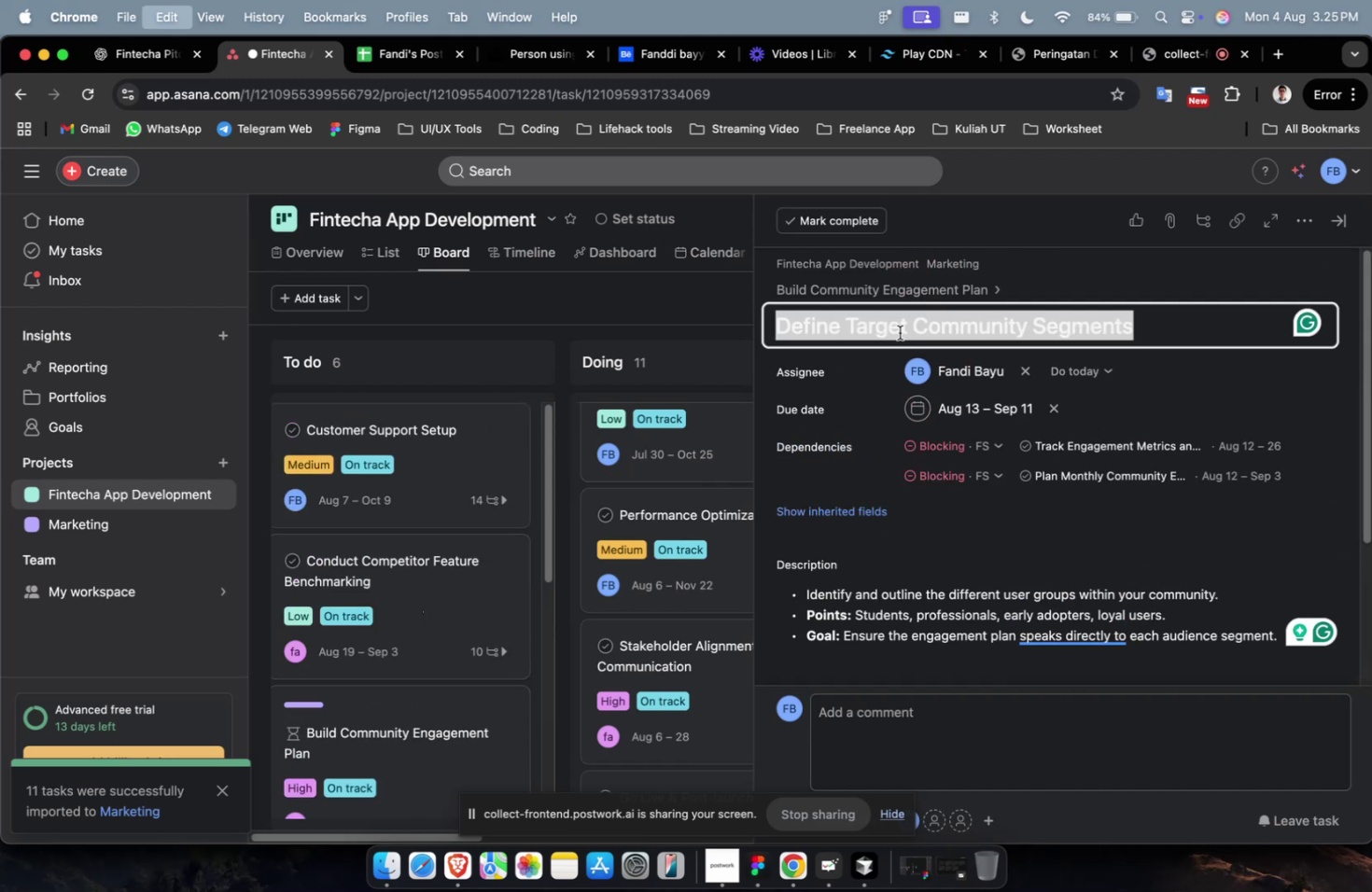 
key(Meta+C)
 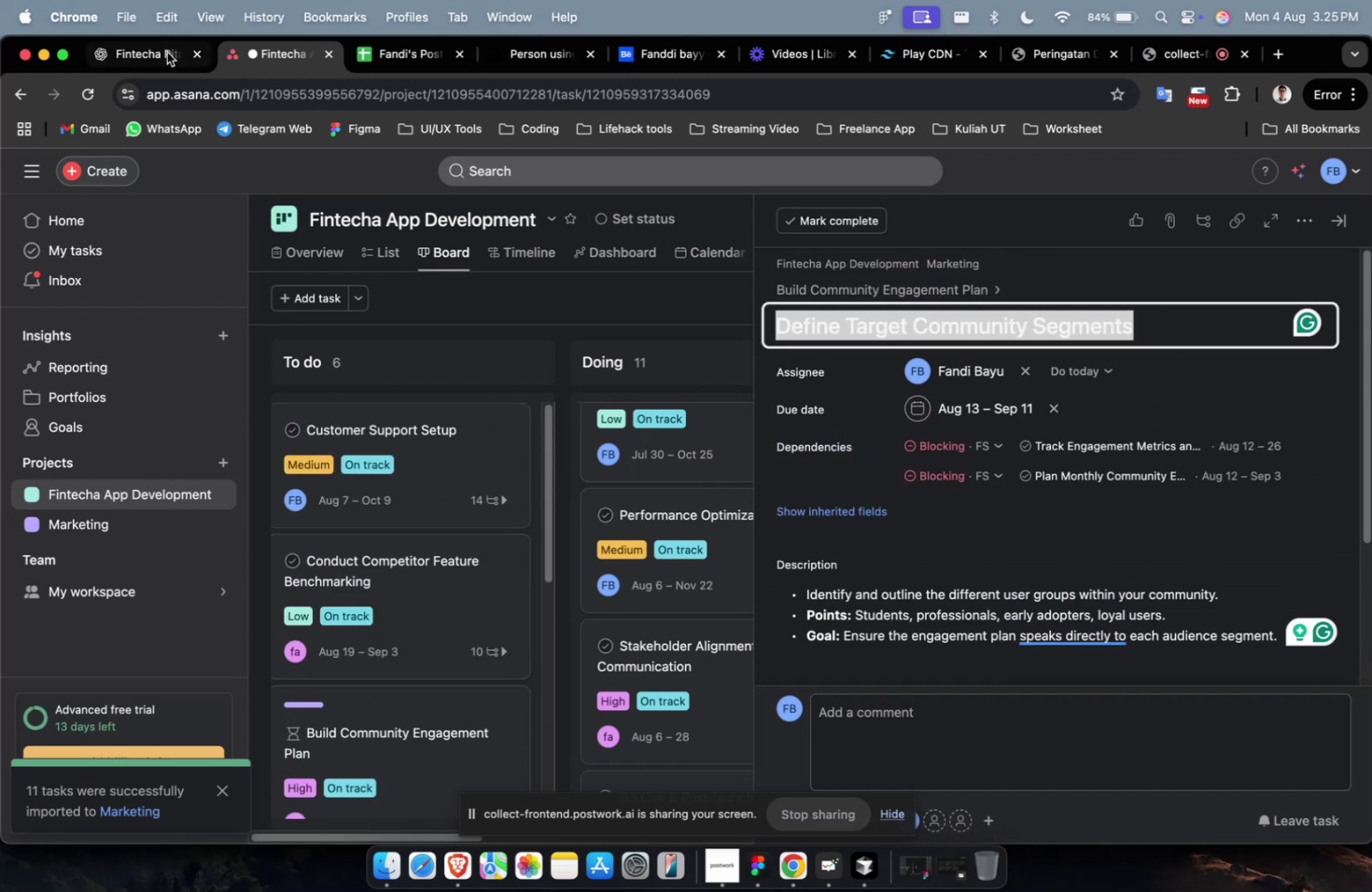 
left_click([146, 53])
 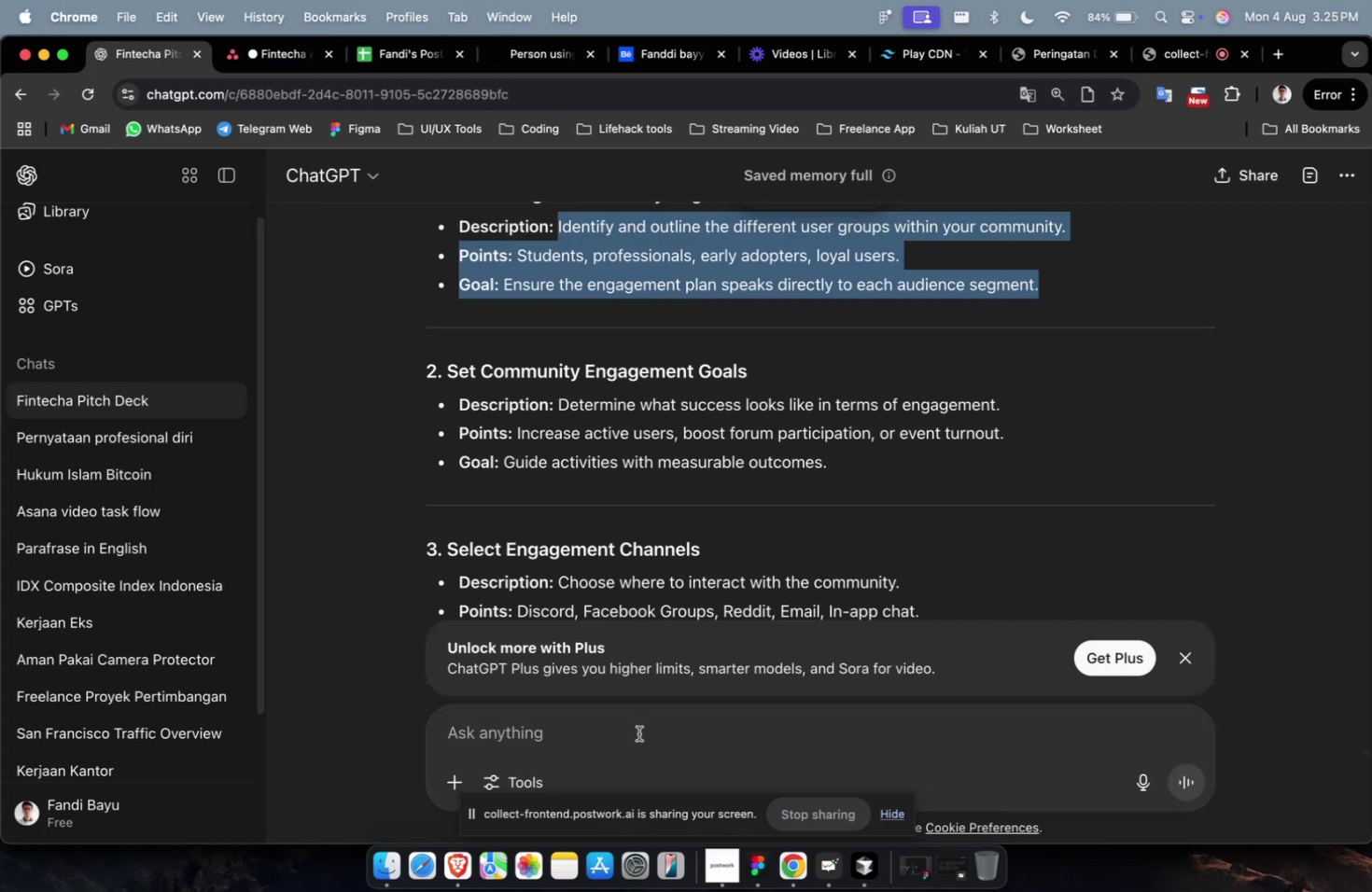 
type(buatkan 5)
key(Backspace)
type(3 sub task terkait )
 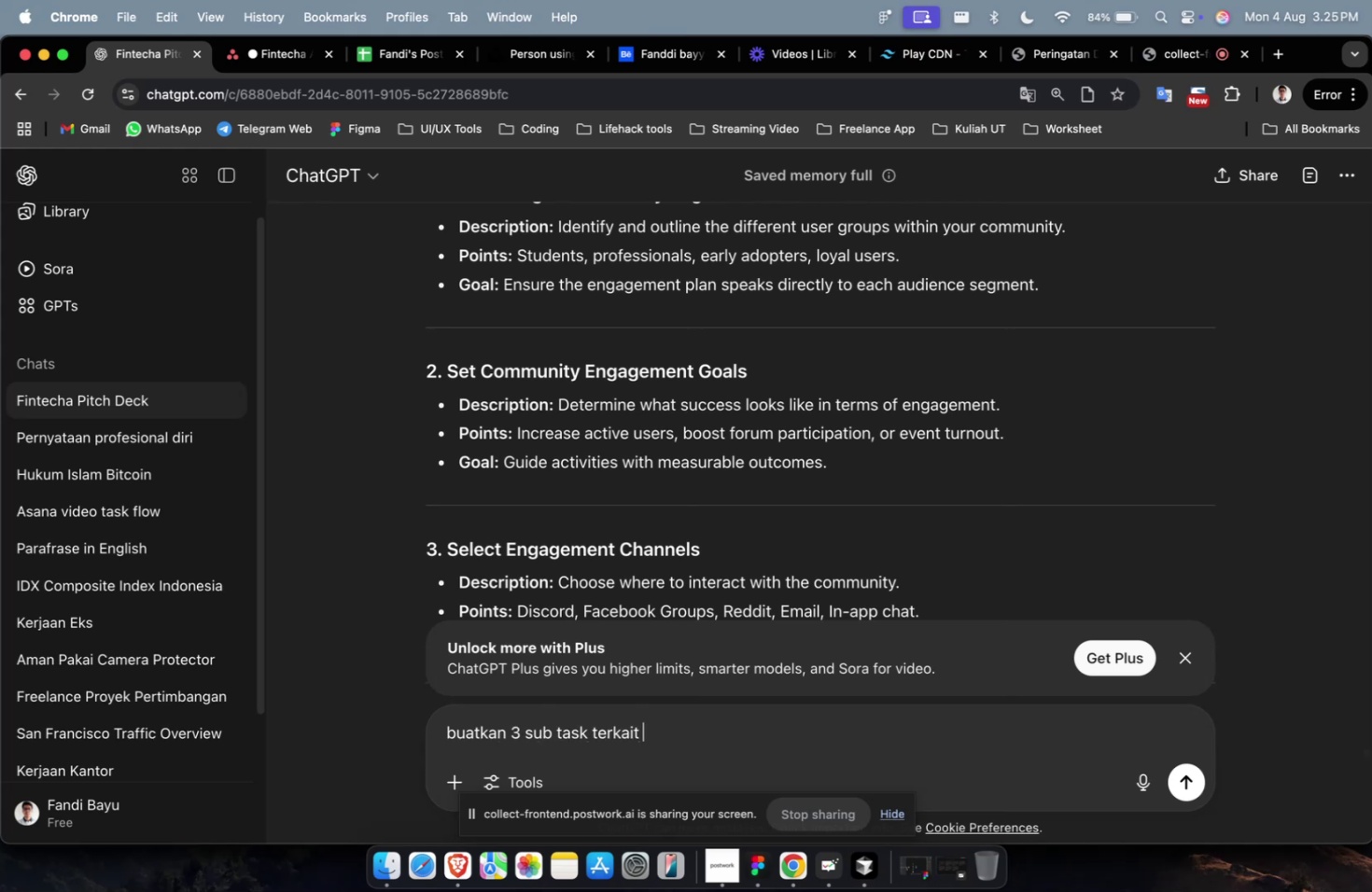 
key(Meta+CommandLeft)
 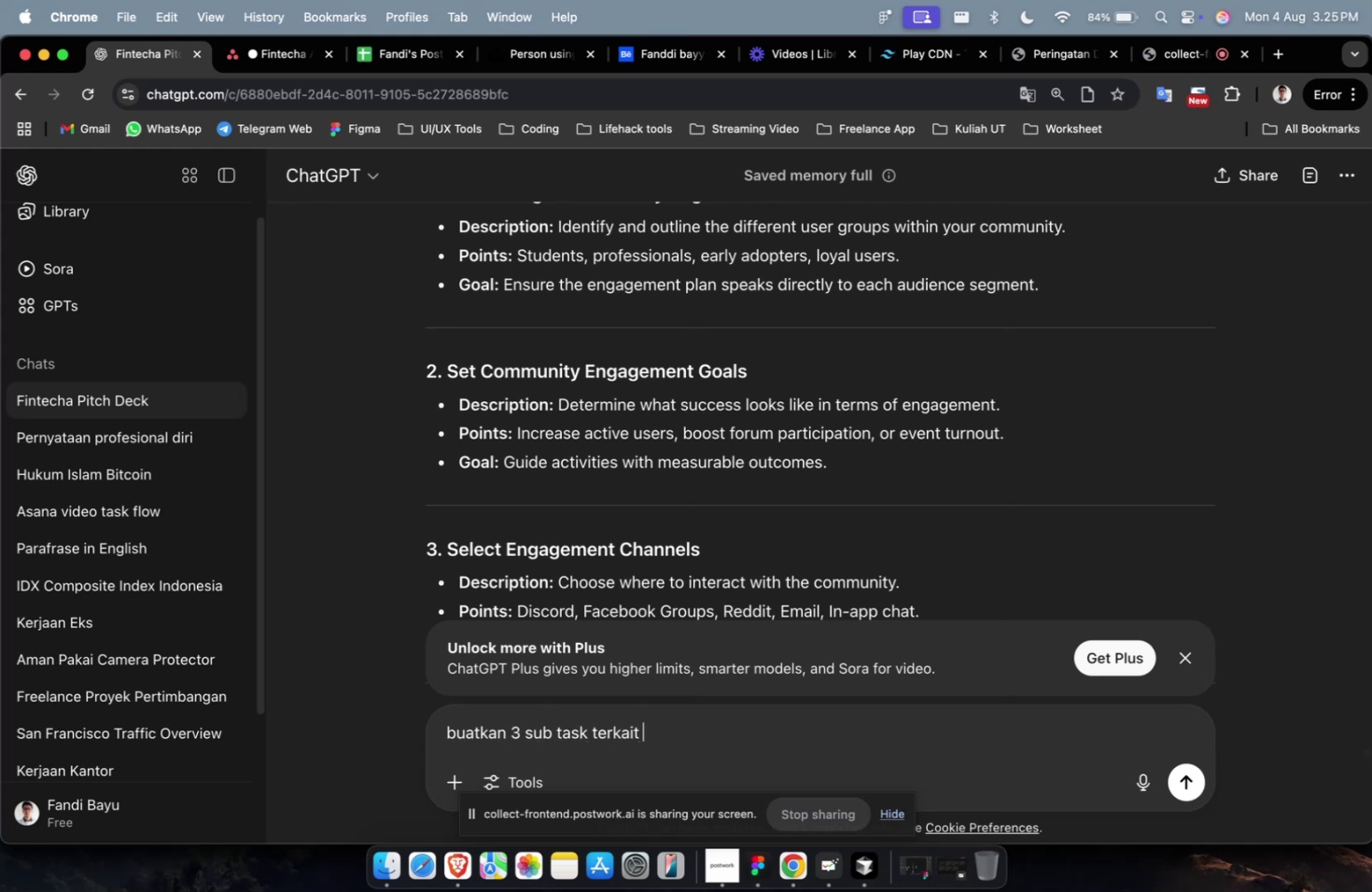 
key(Meta+V)
 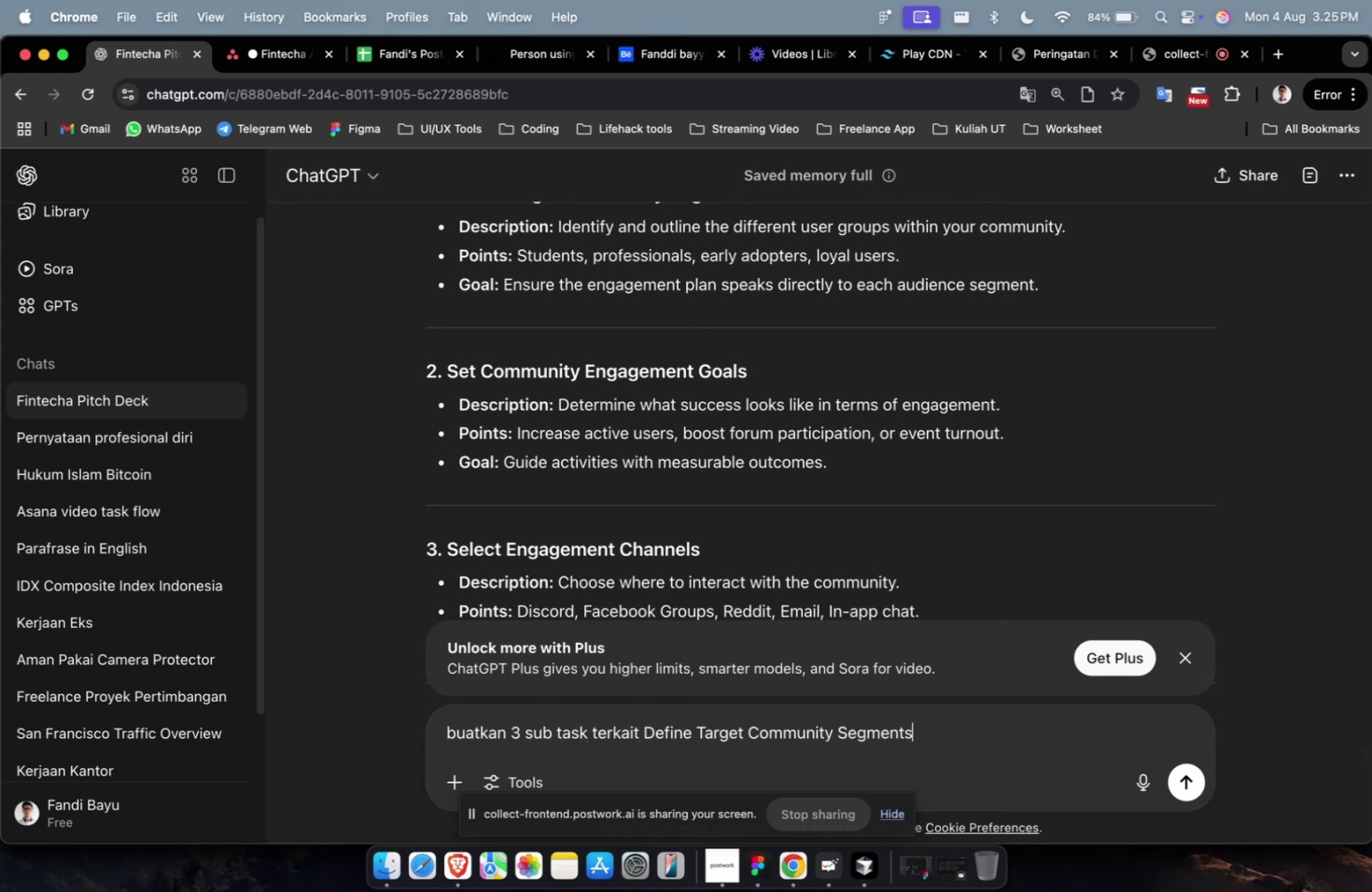 
key(Enter)
 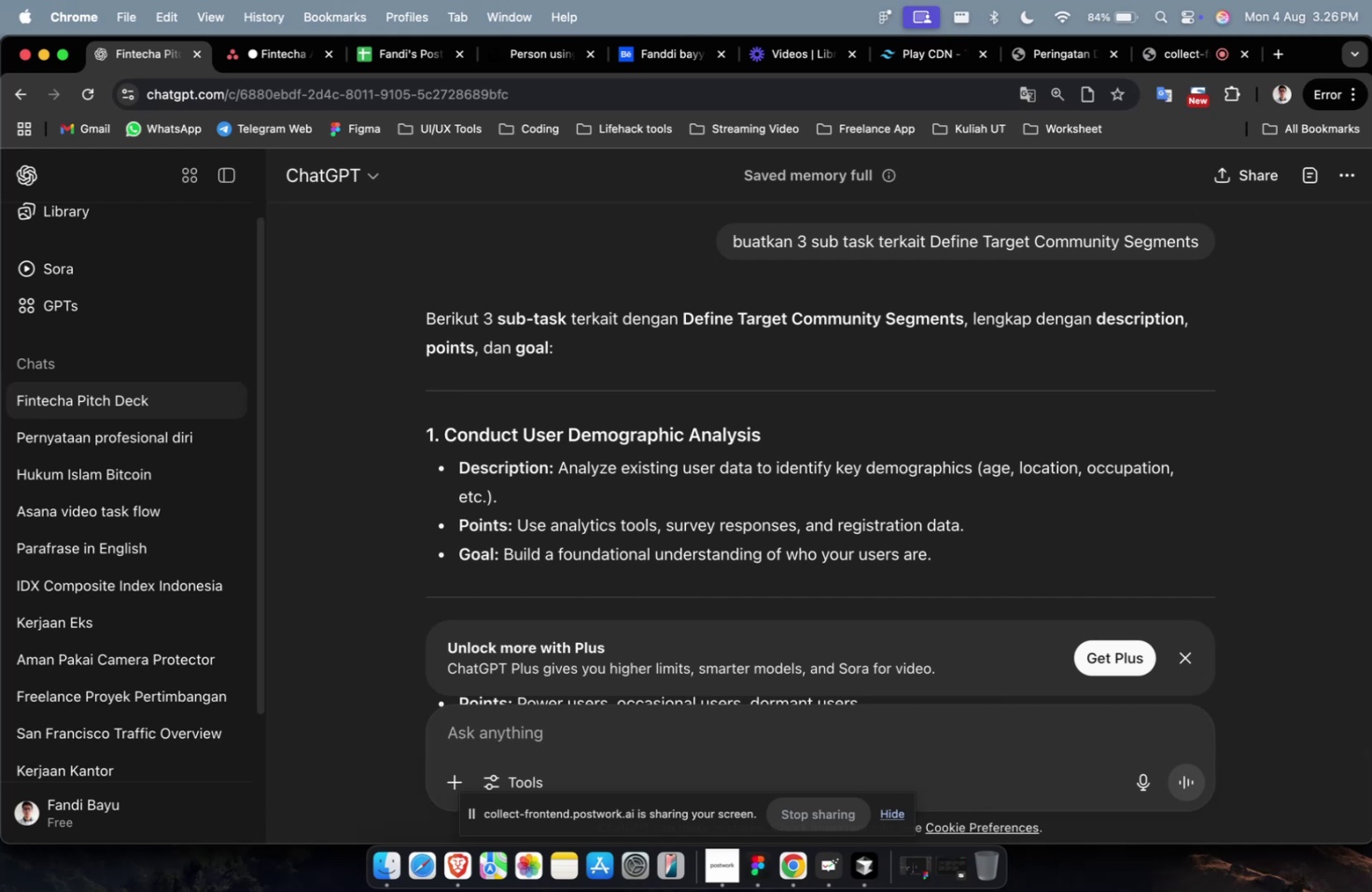 
wait(51.65)
 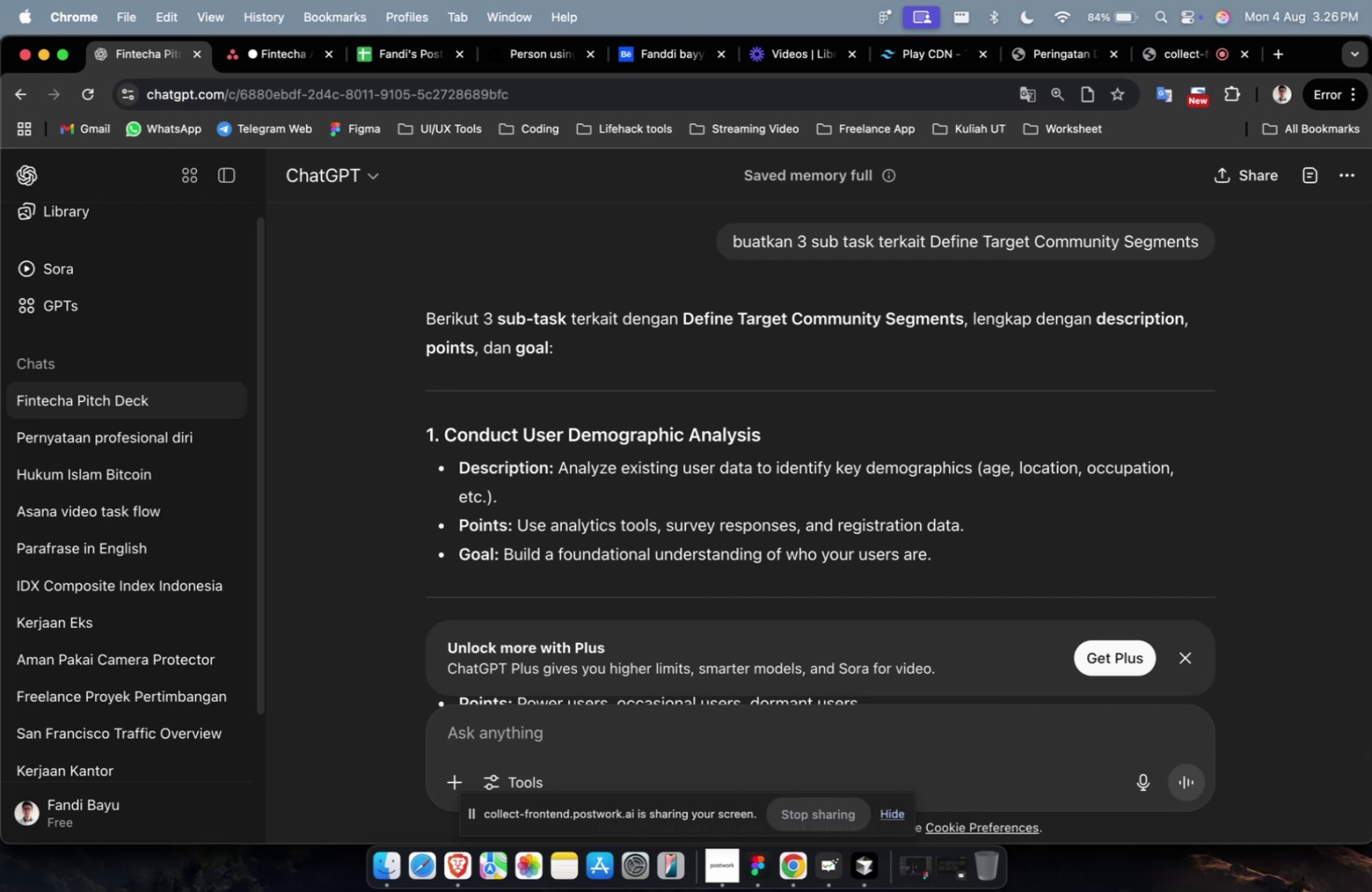 
scroll: coordinate [674, 523], scroll_direction: down, amount: 2.0
 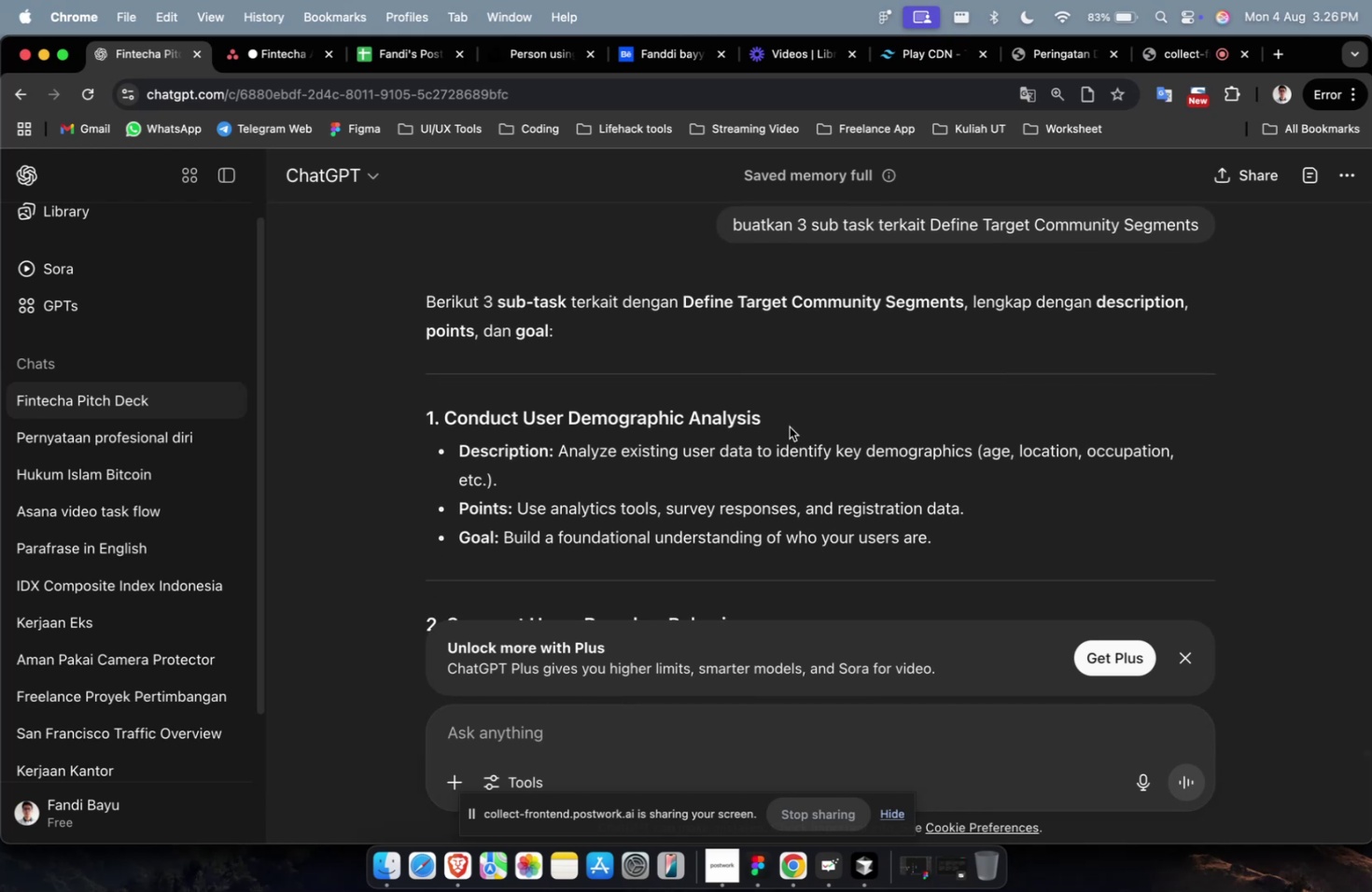 
left_click_drag(start_coordinate=[792, 415], to_coordinate=[445, 428])
 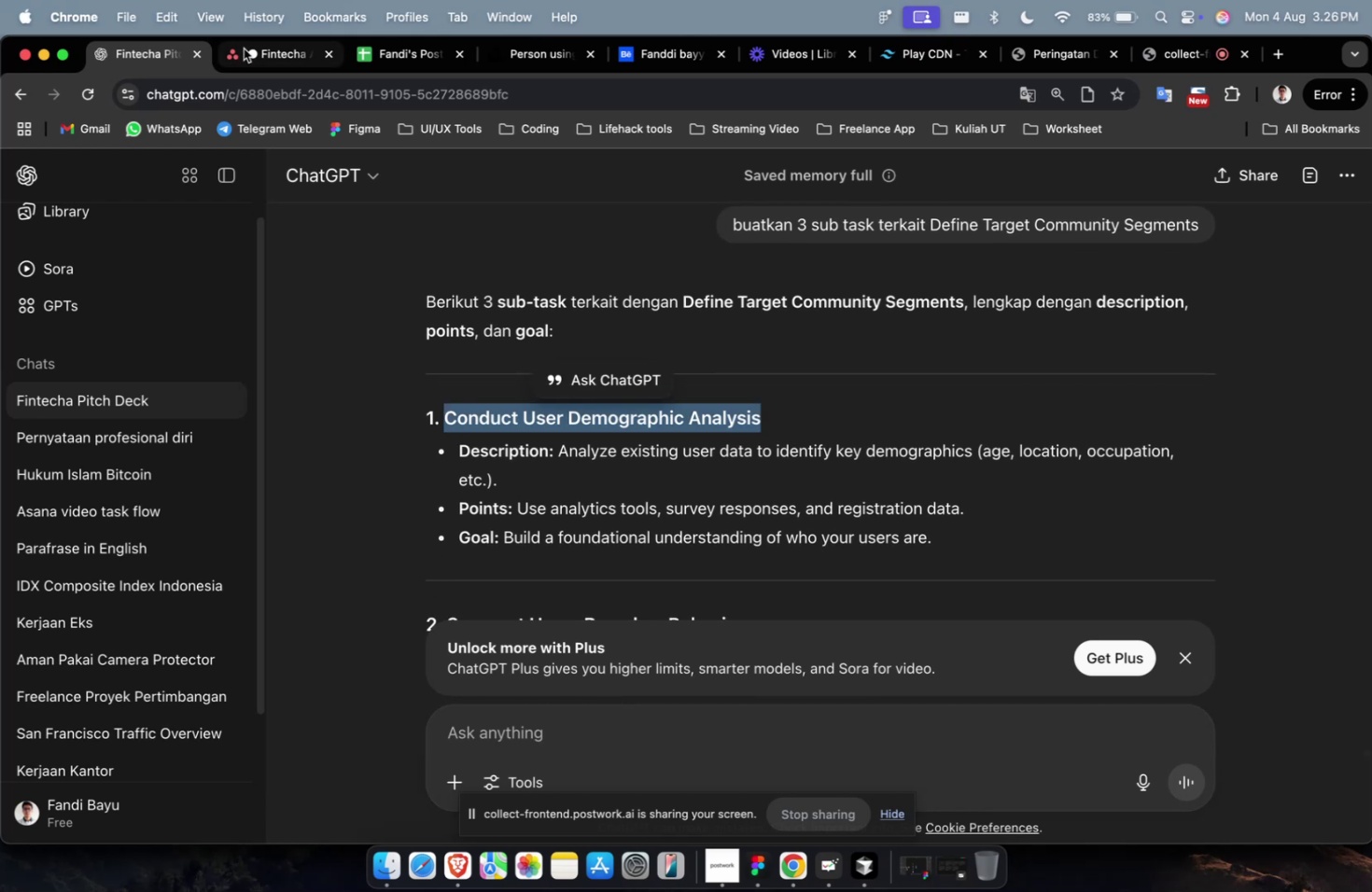 
key(Meta+C)
 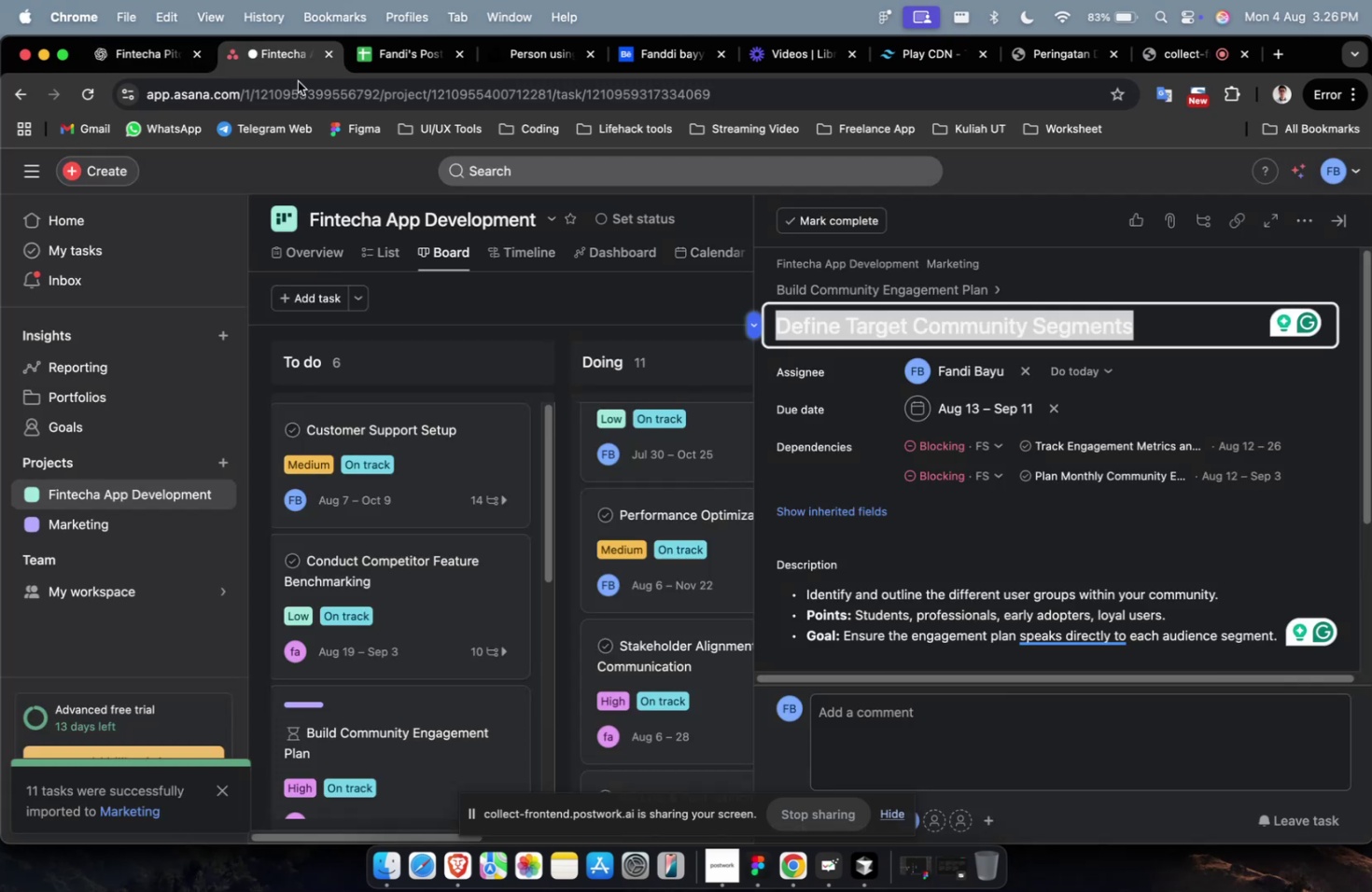 
scroll: coordinate [1094, 550], scroll_direction: down, amount: 13.0
 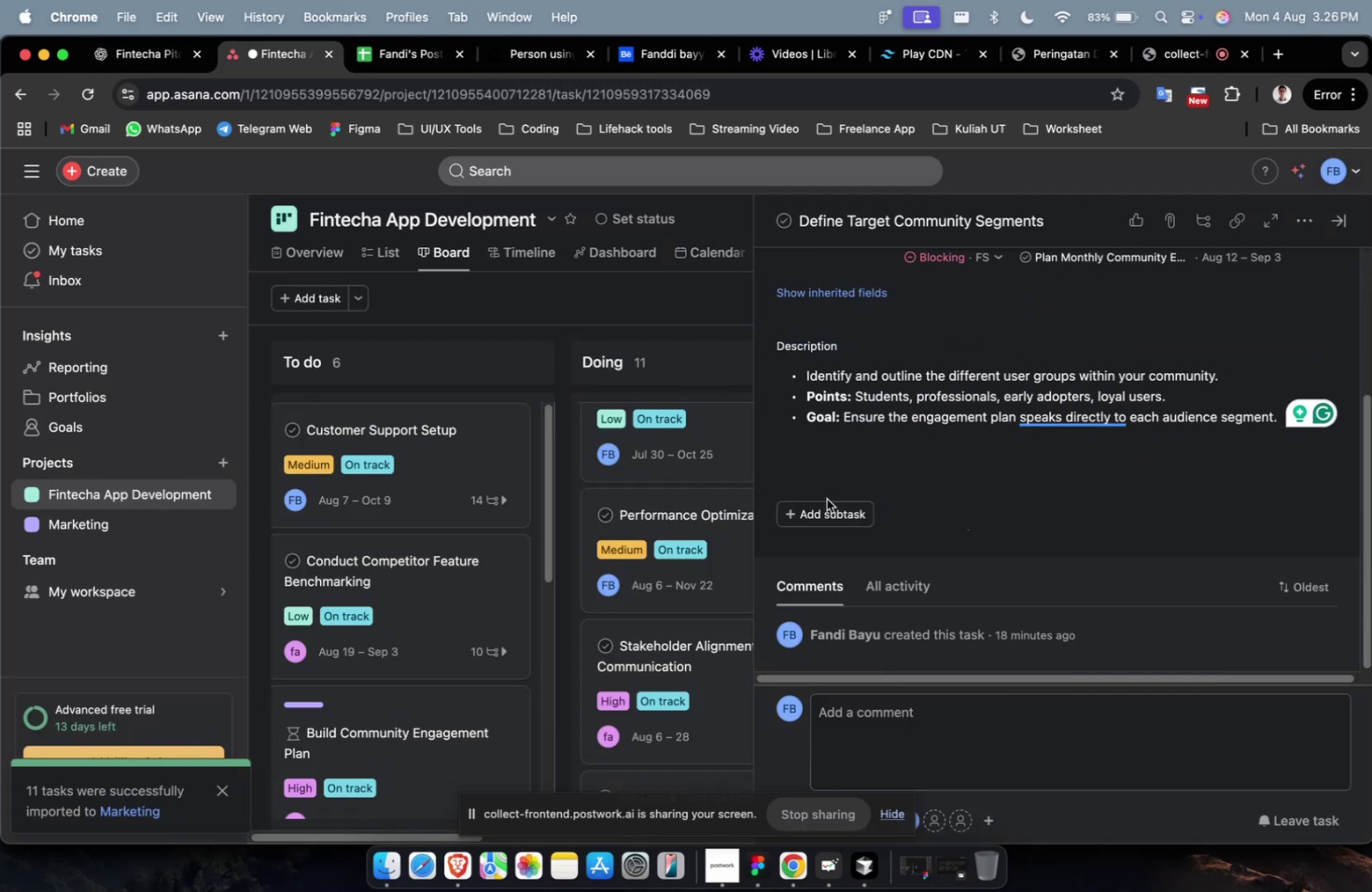 
left_click([817, 512])
 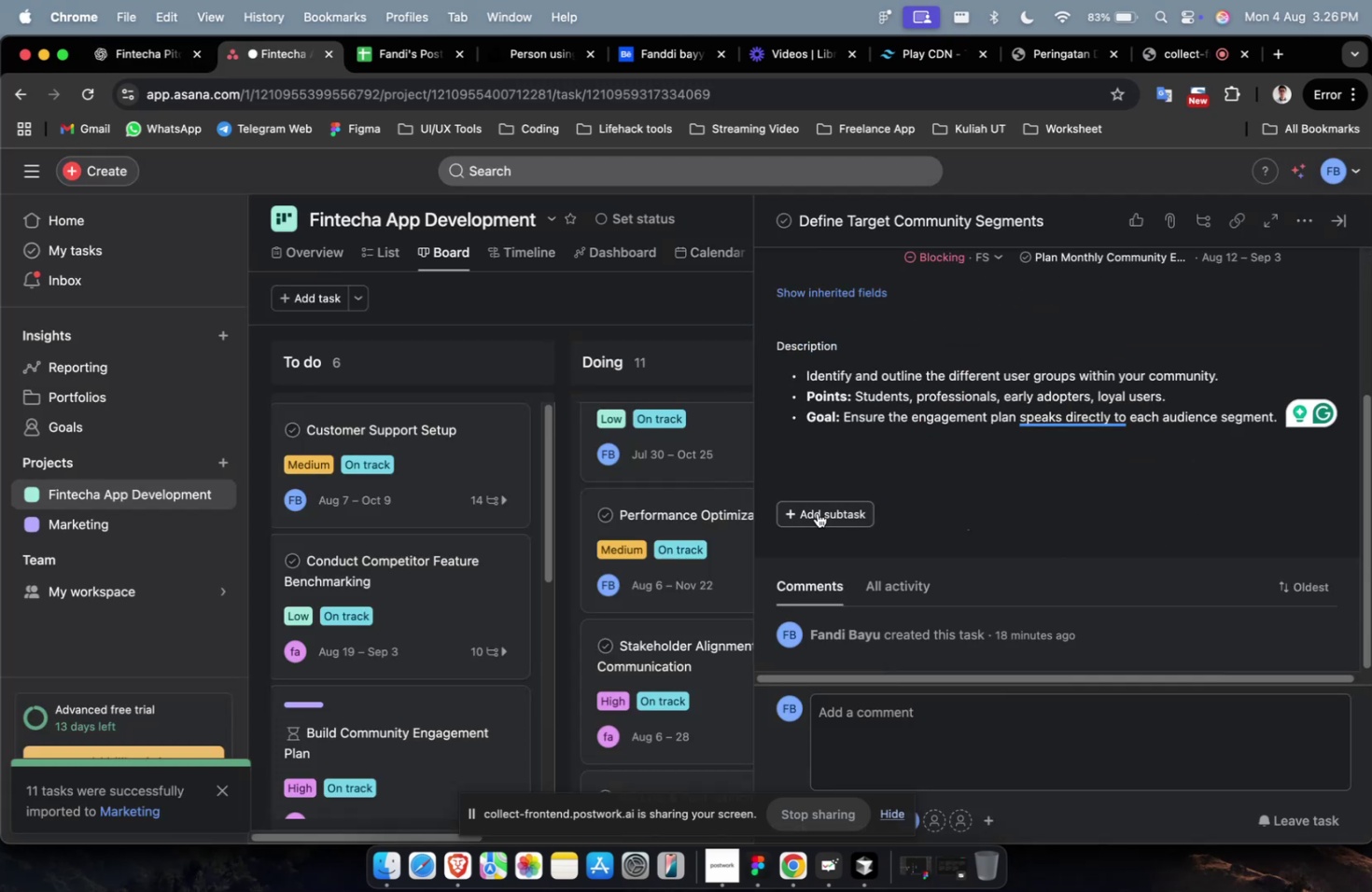 
key(Meta+V)
 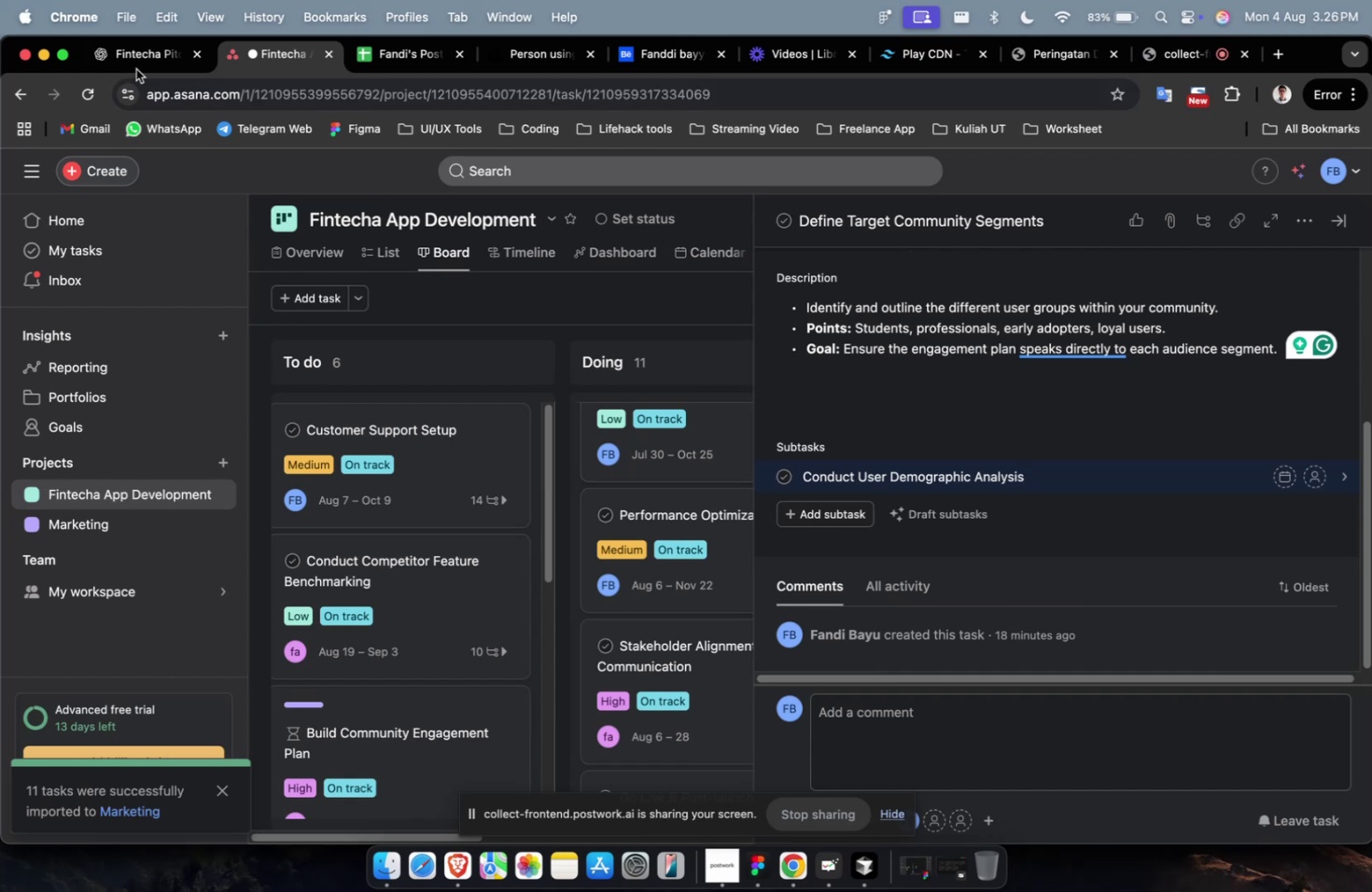 
left_click([134, 65])
 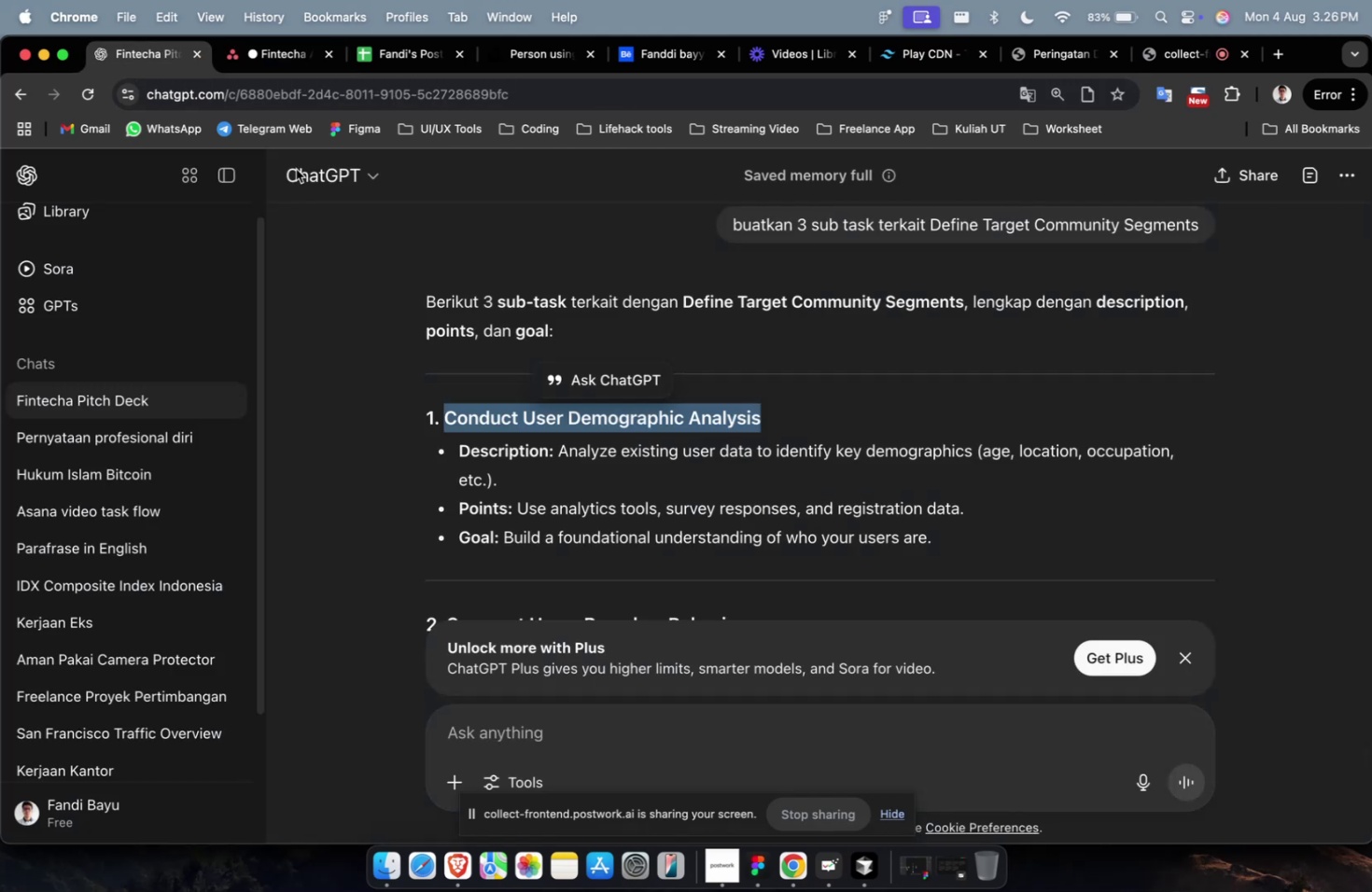 
scroll: coordinate [526, 355], scroll_direction: down, amount: 9.0
 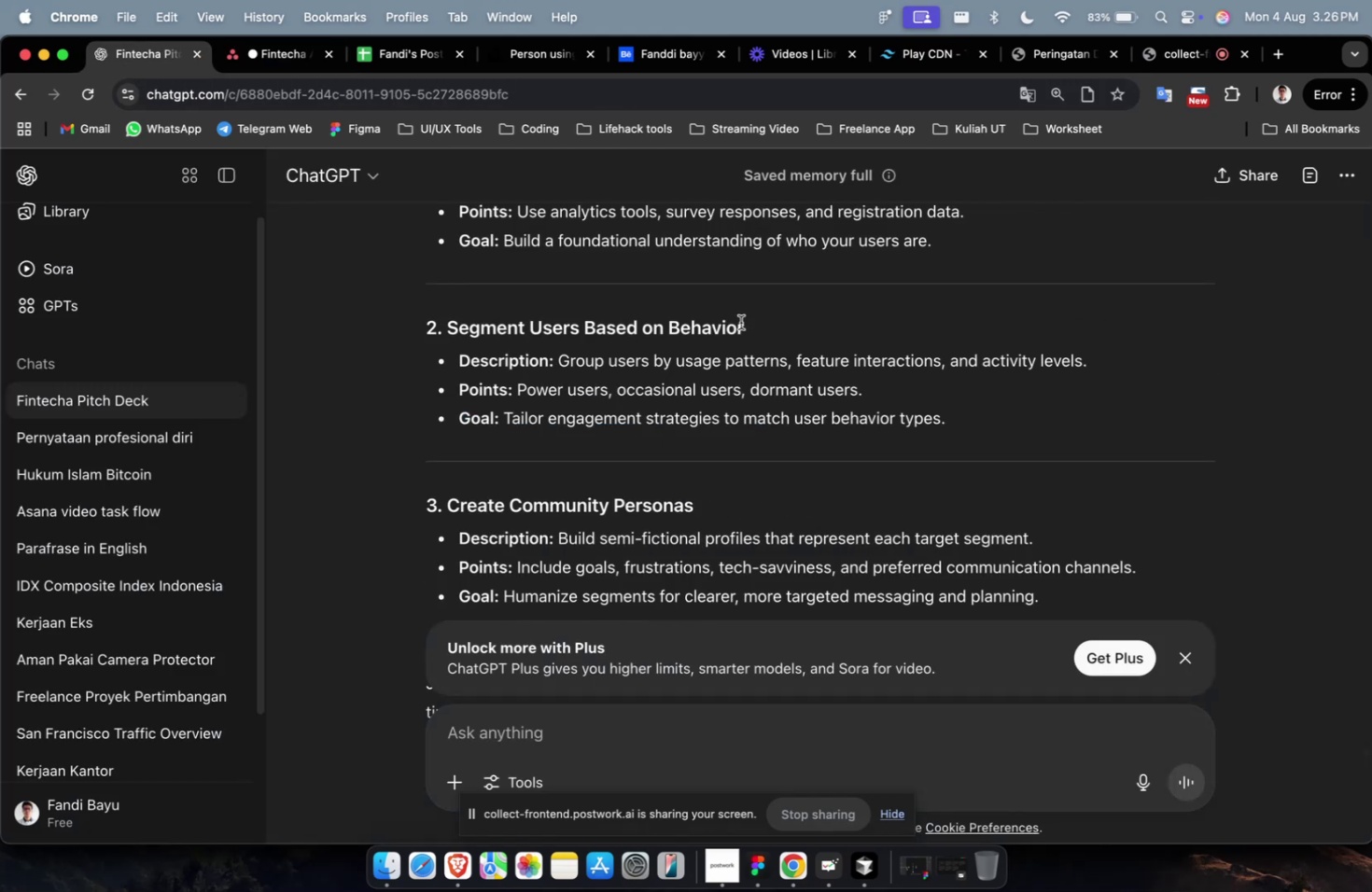 
left_click_drag(start_coordinate=[747, 321], to_coordinate=[452, 325])
 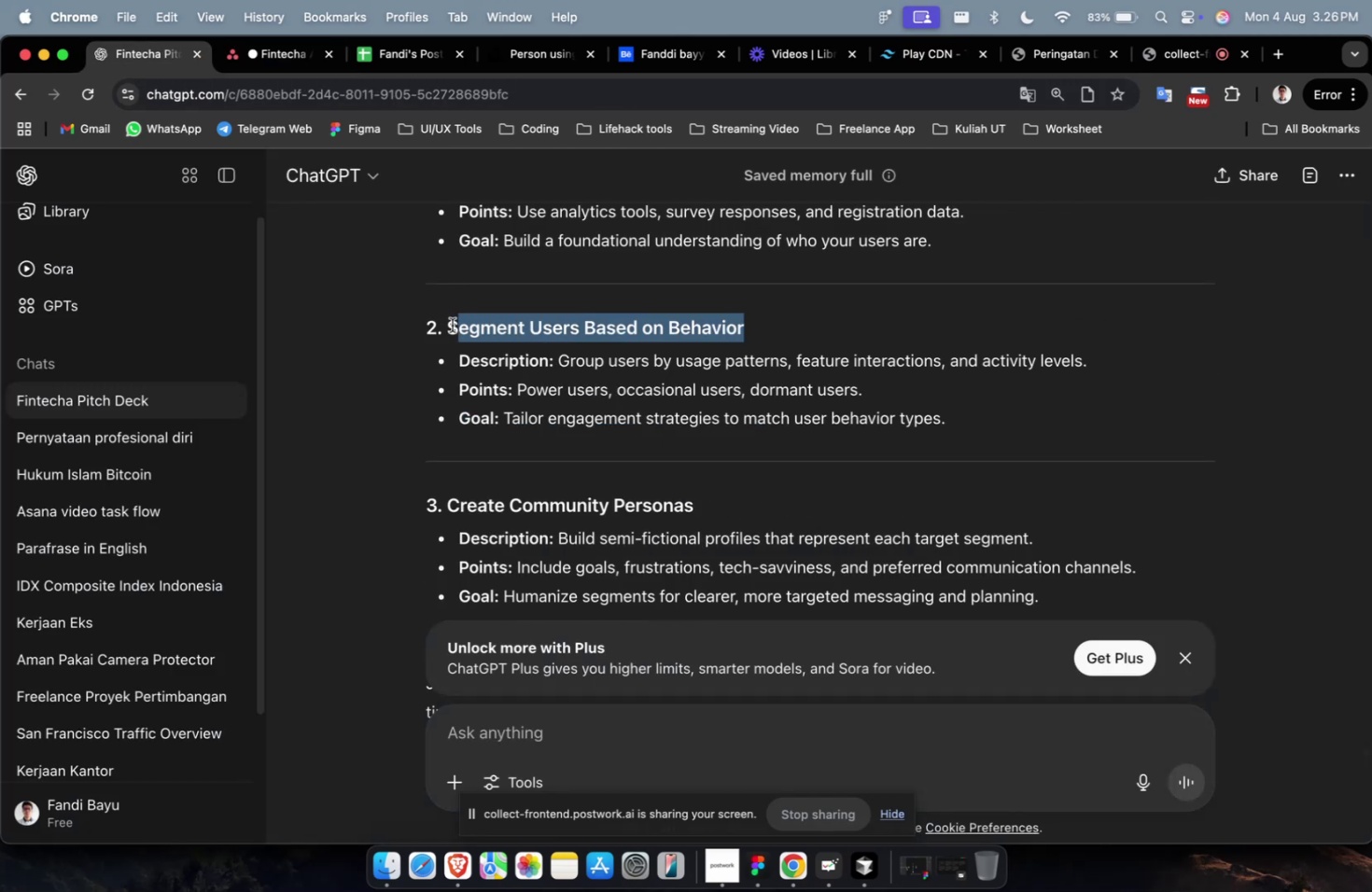 
key(Meta+CommandLeft)
 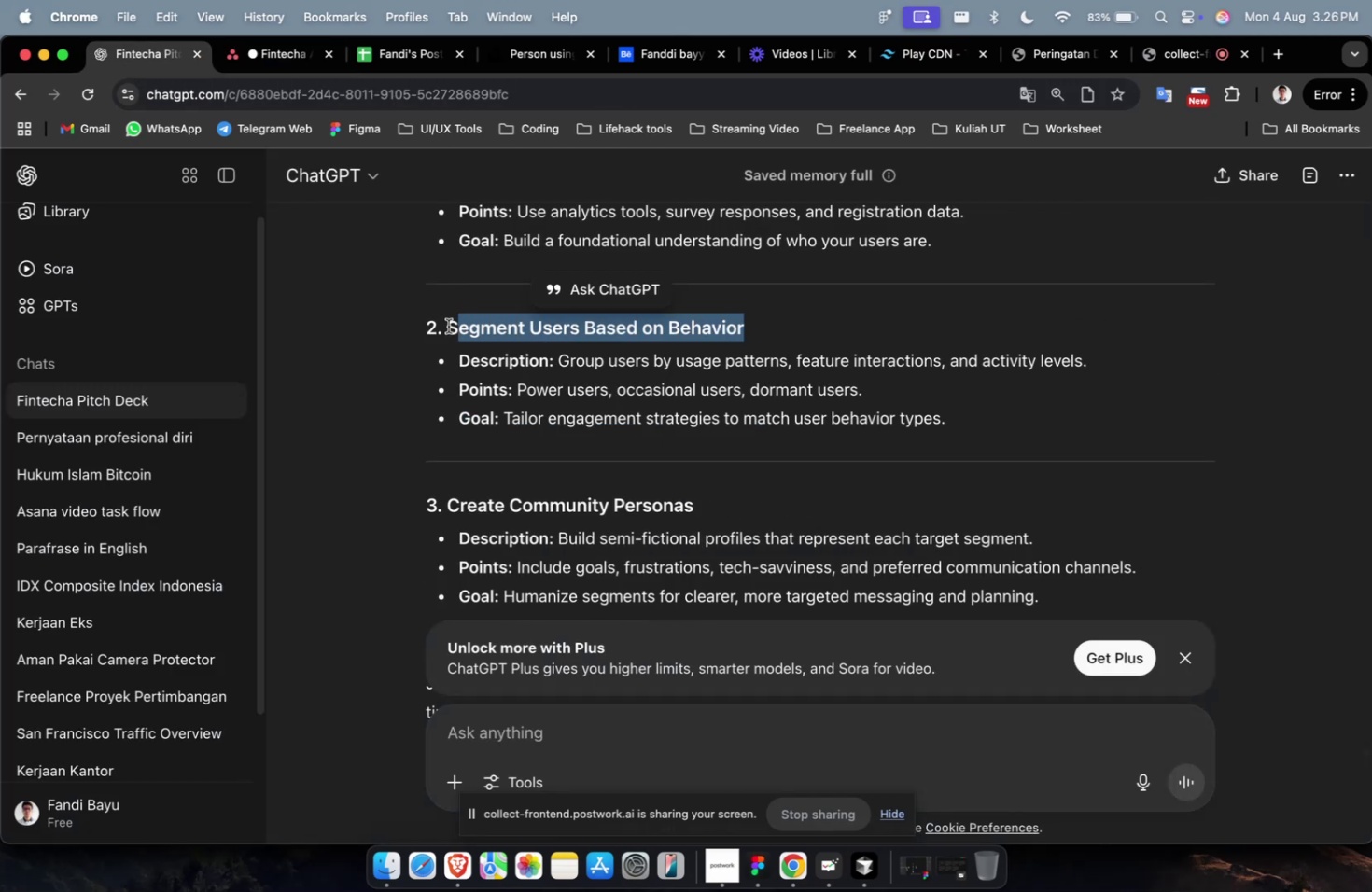 
left_click([449, 327])
 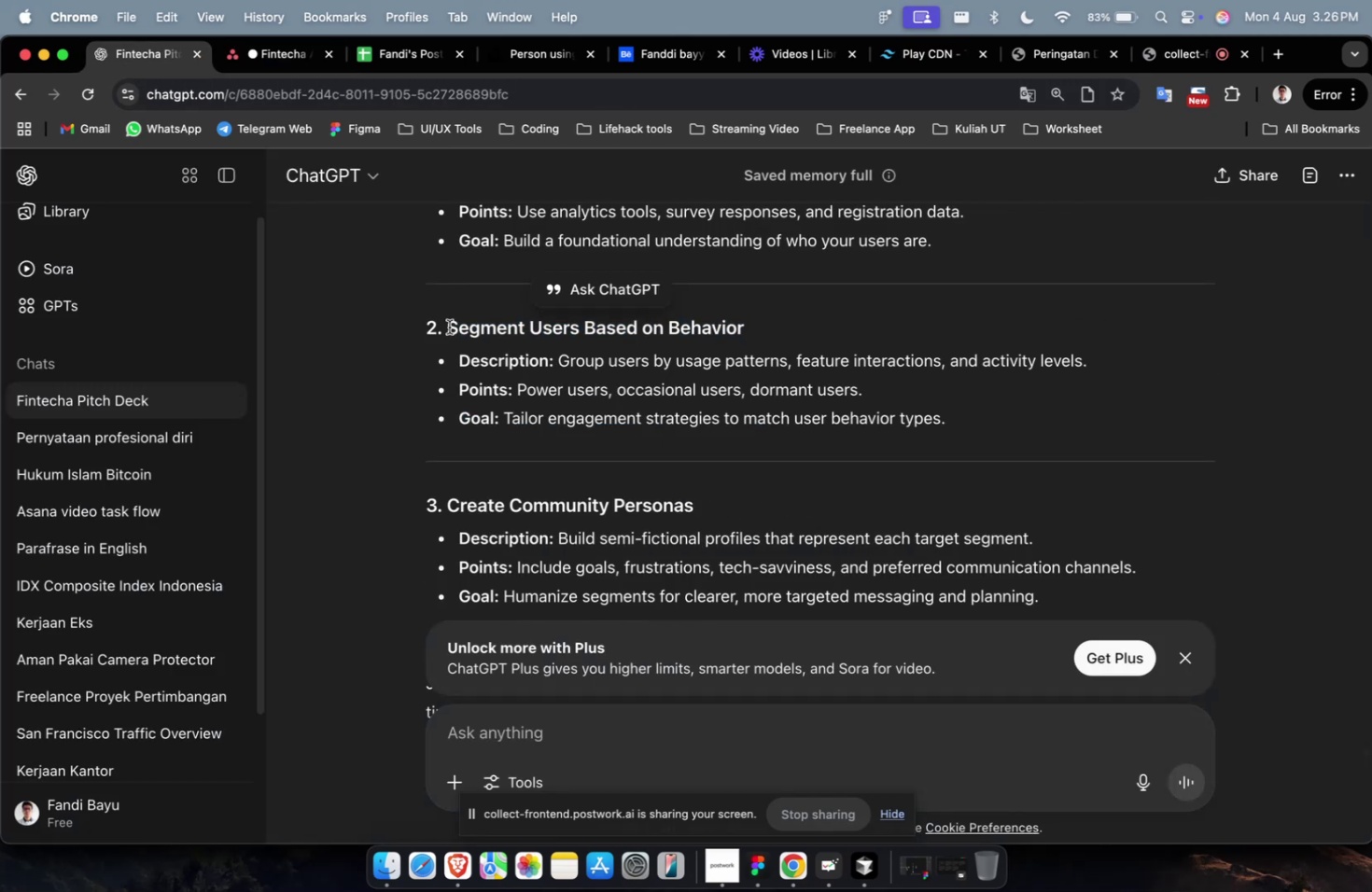 
left_click_drag(start_coordinate=[449, 327], to_coordinate=[818, 326])
 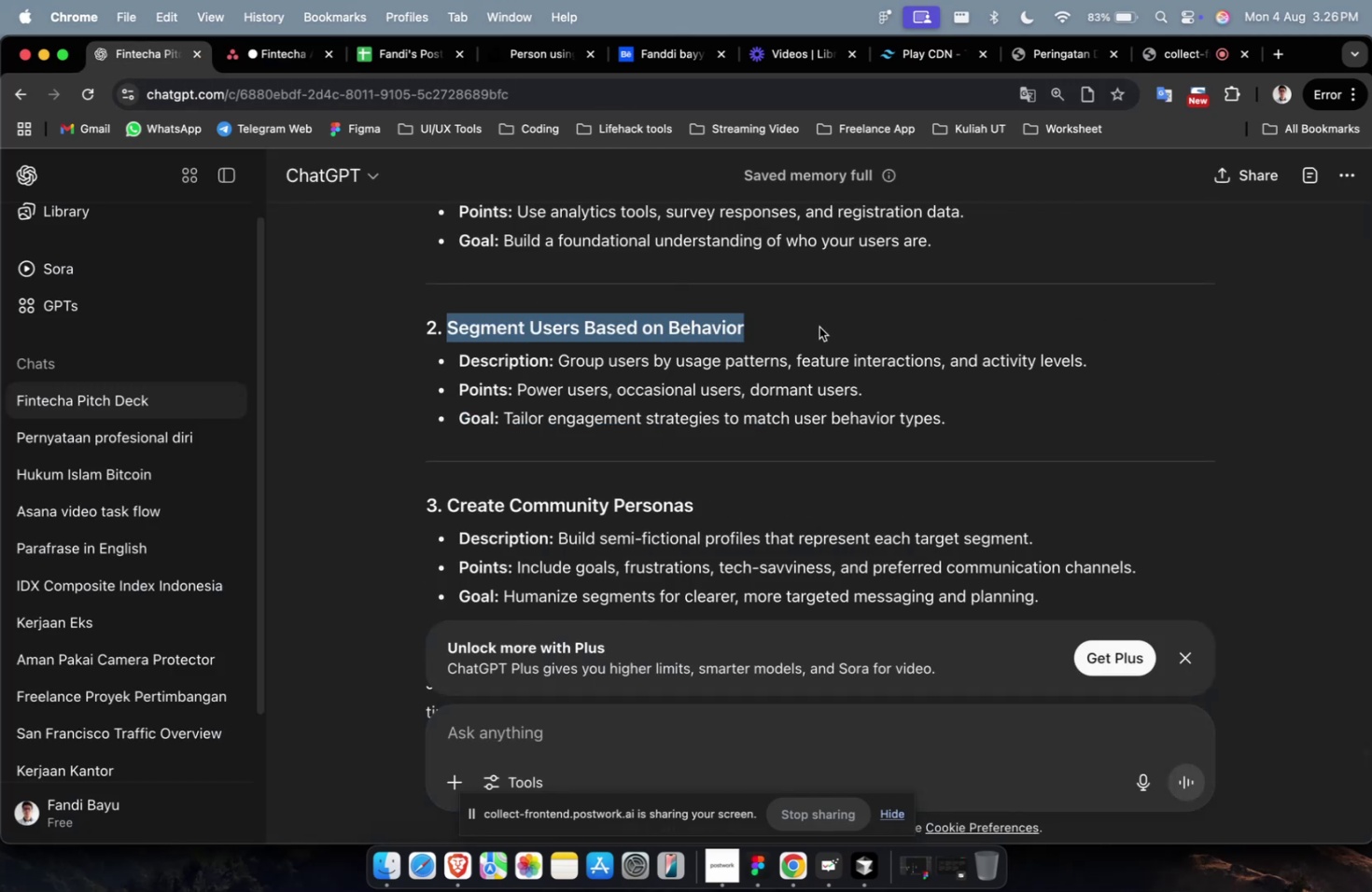 
key(Meta+CommandLeft)
 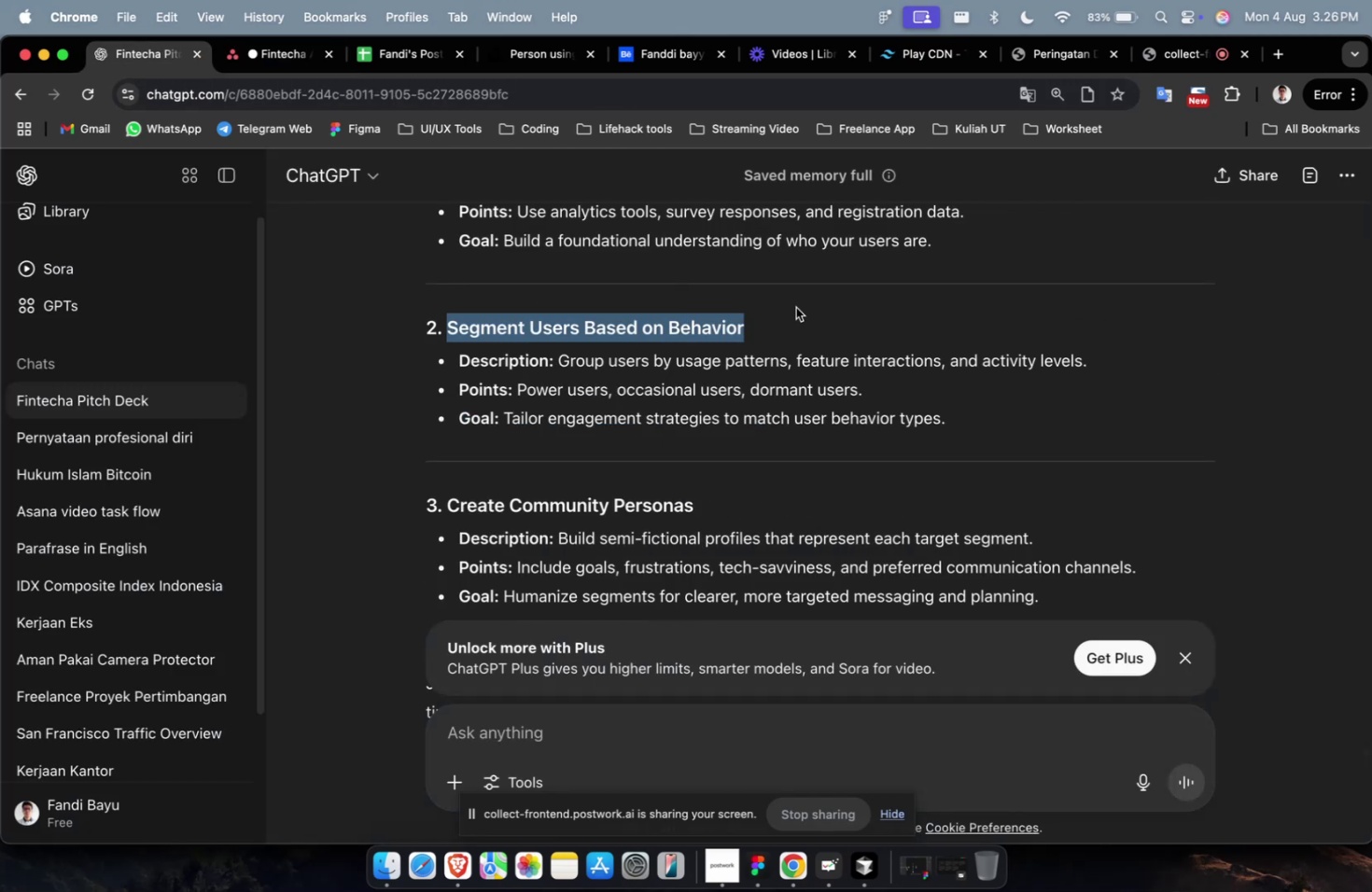 
key(Meta+C)
 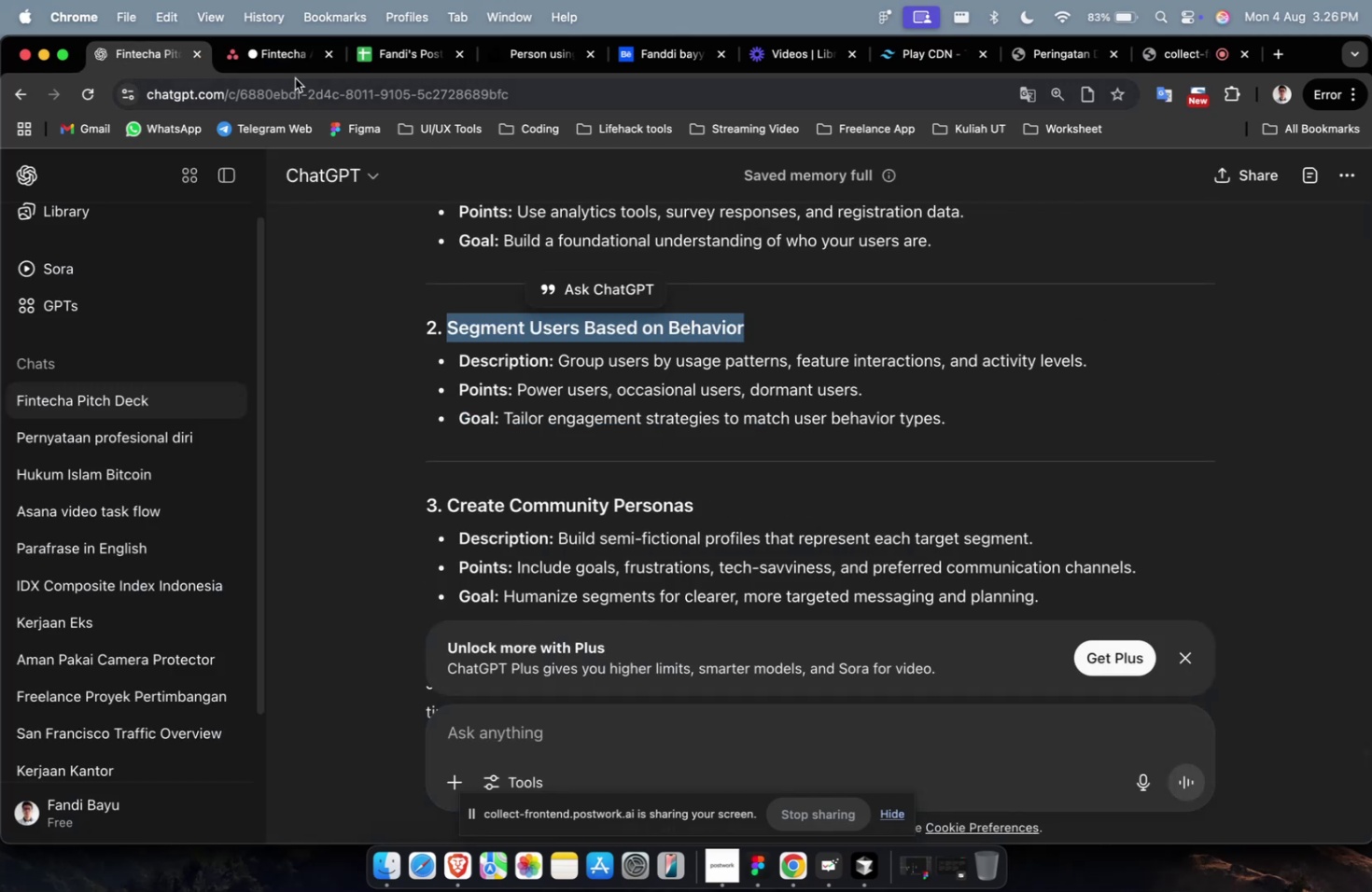 
left_click([284, 68])
 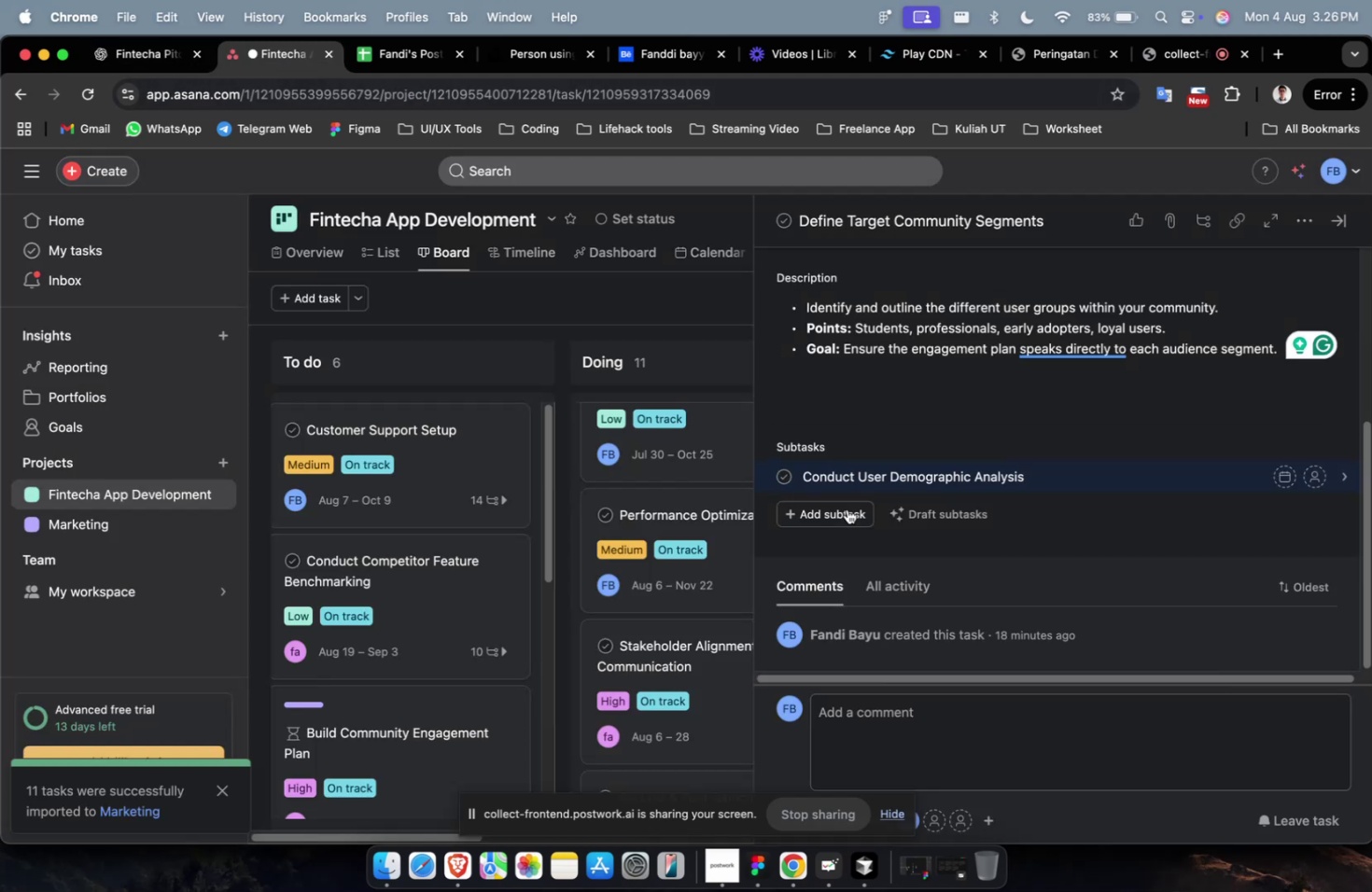 
left_click([847, 512])
 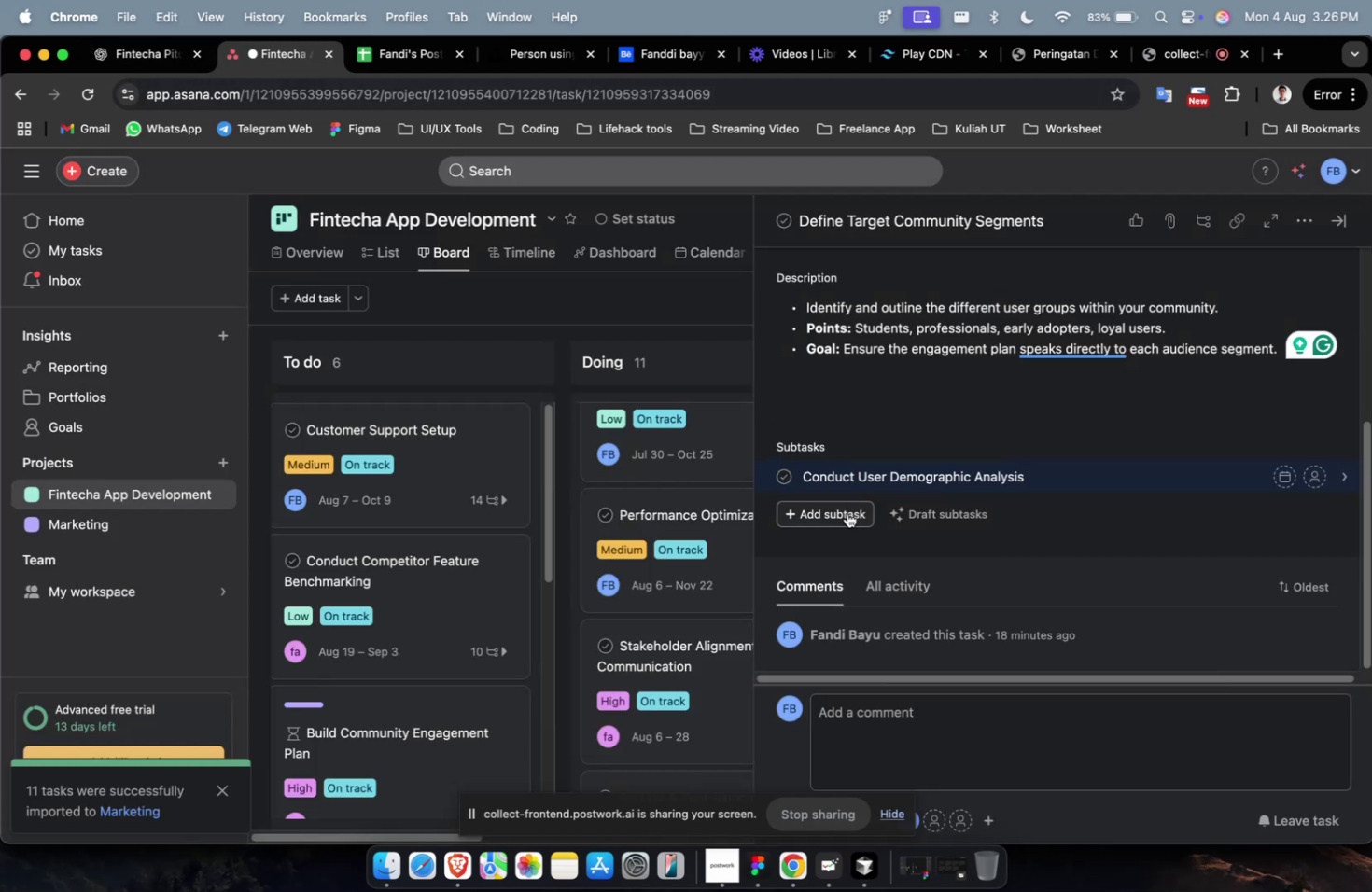 
key(Meta+V)
 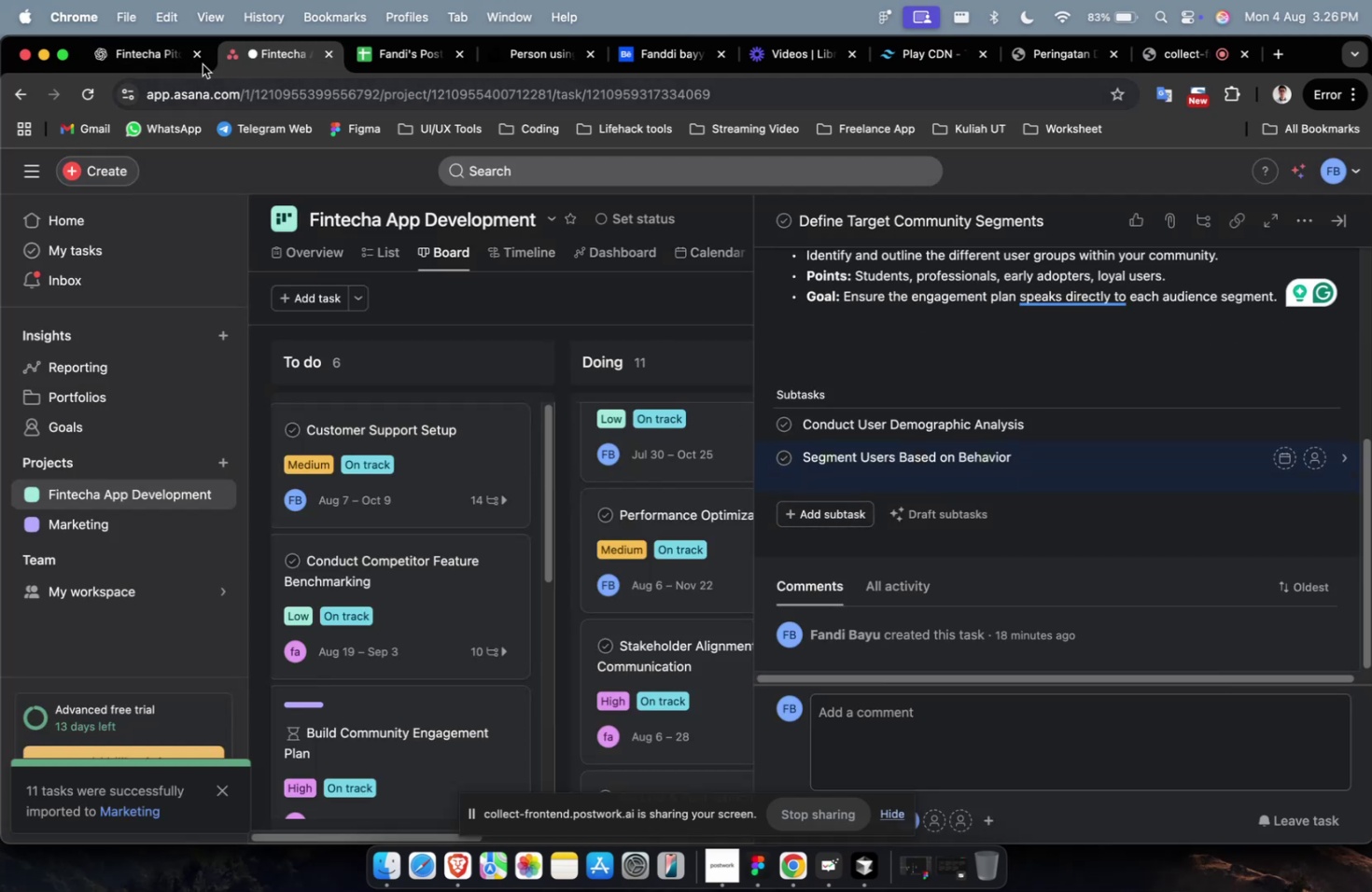 
left_click([164, 59])
 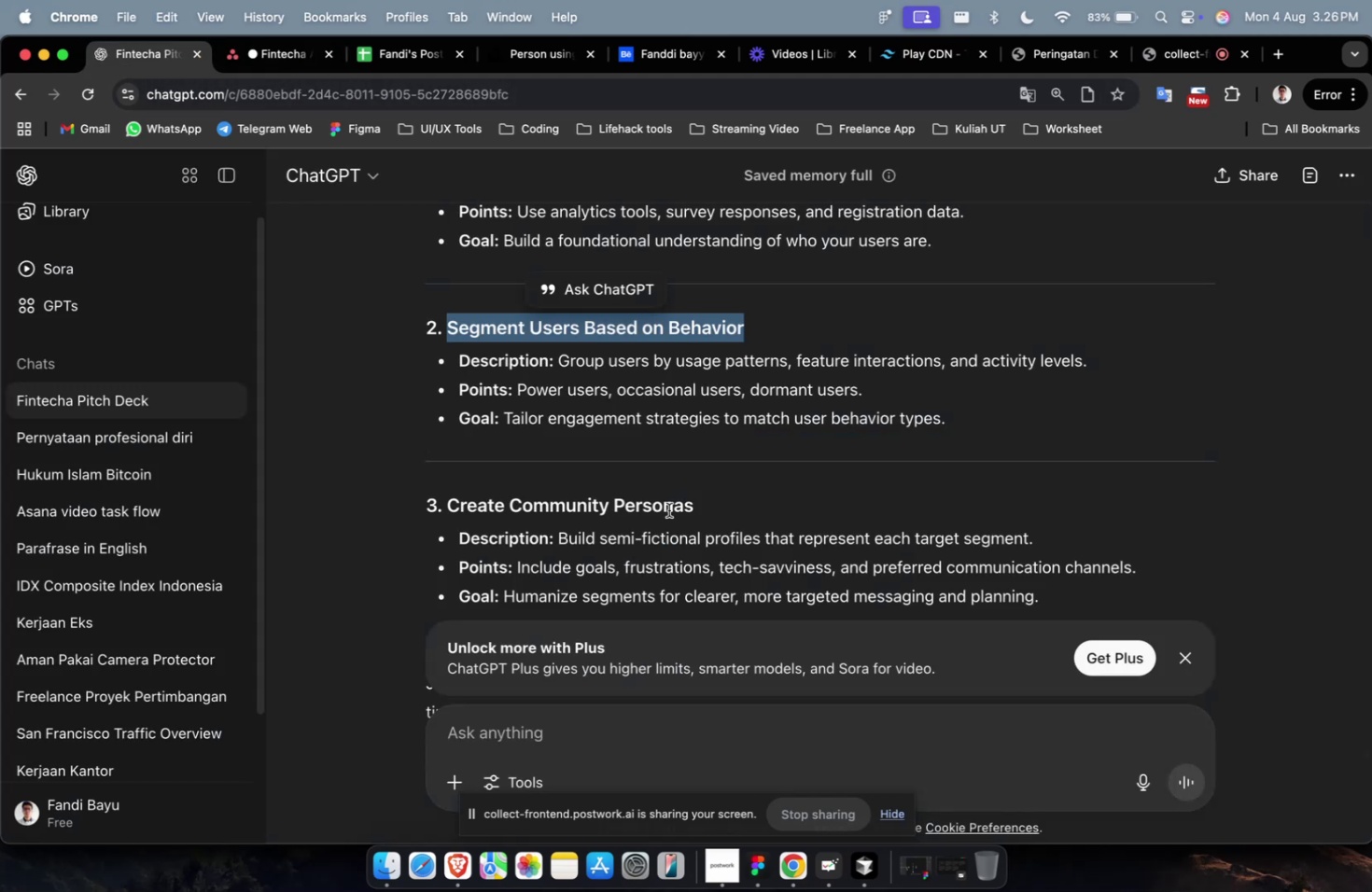 
left_click_drag(start_coordinate=[728, 507], to_coordinate=[449, 508])
 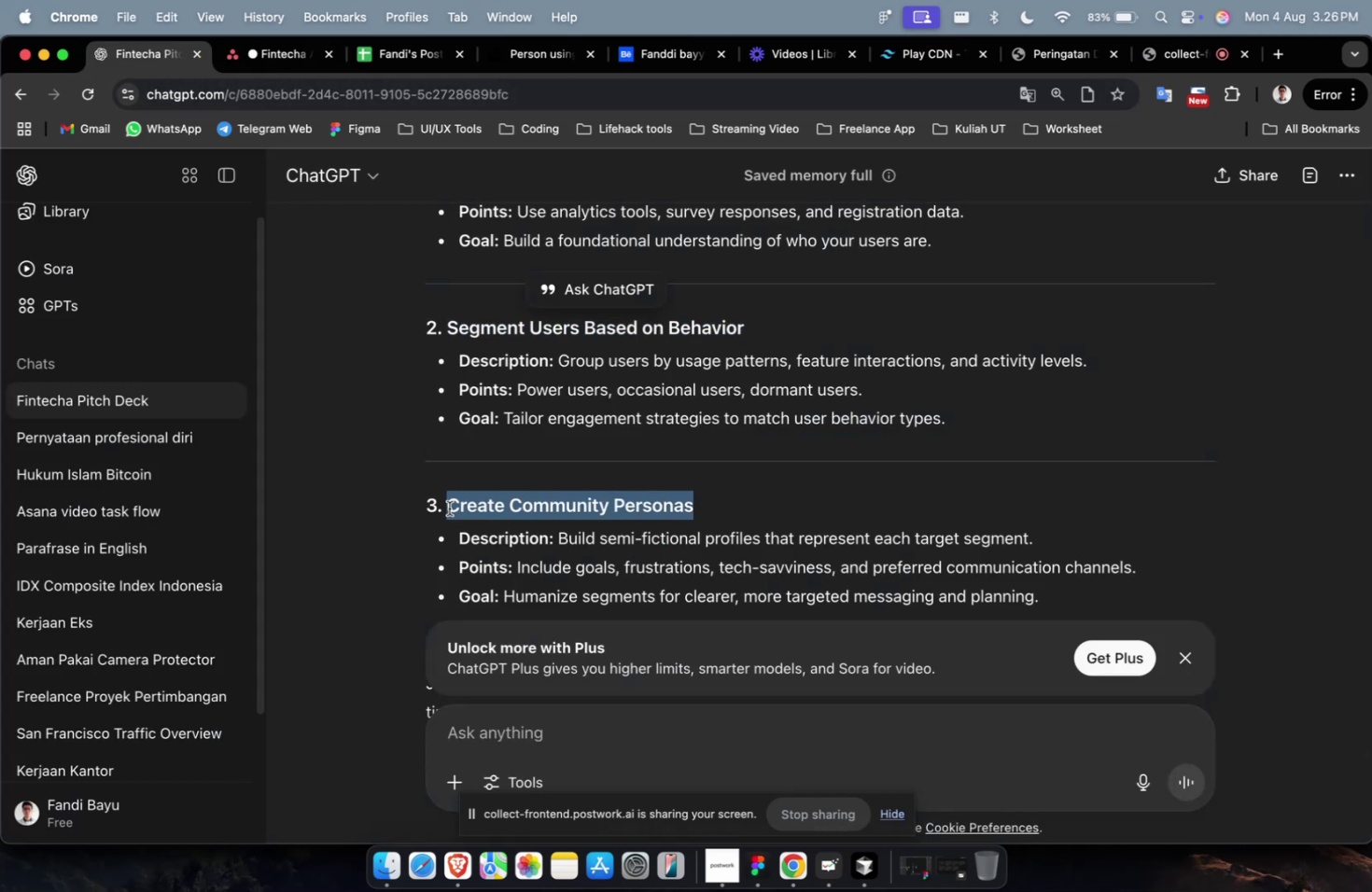 
key(Meta+CommandLeft)
 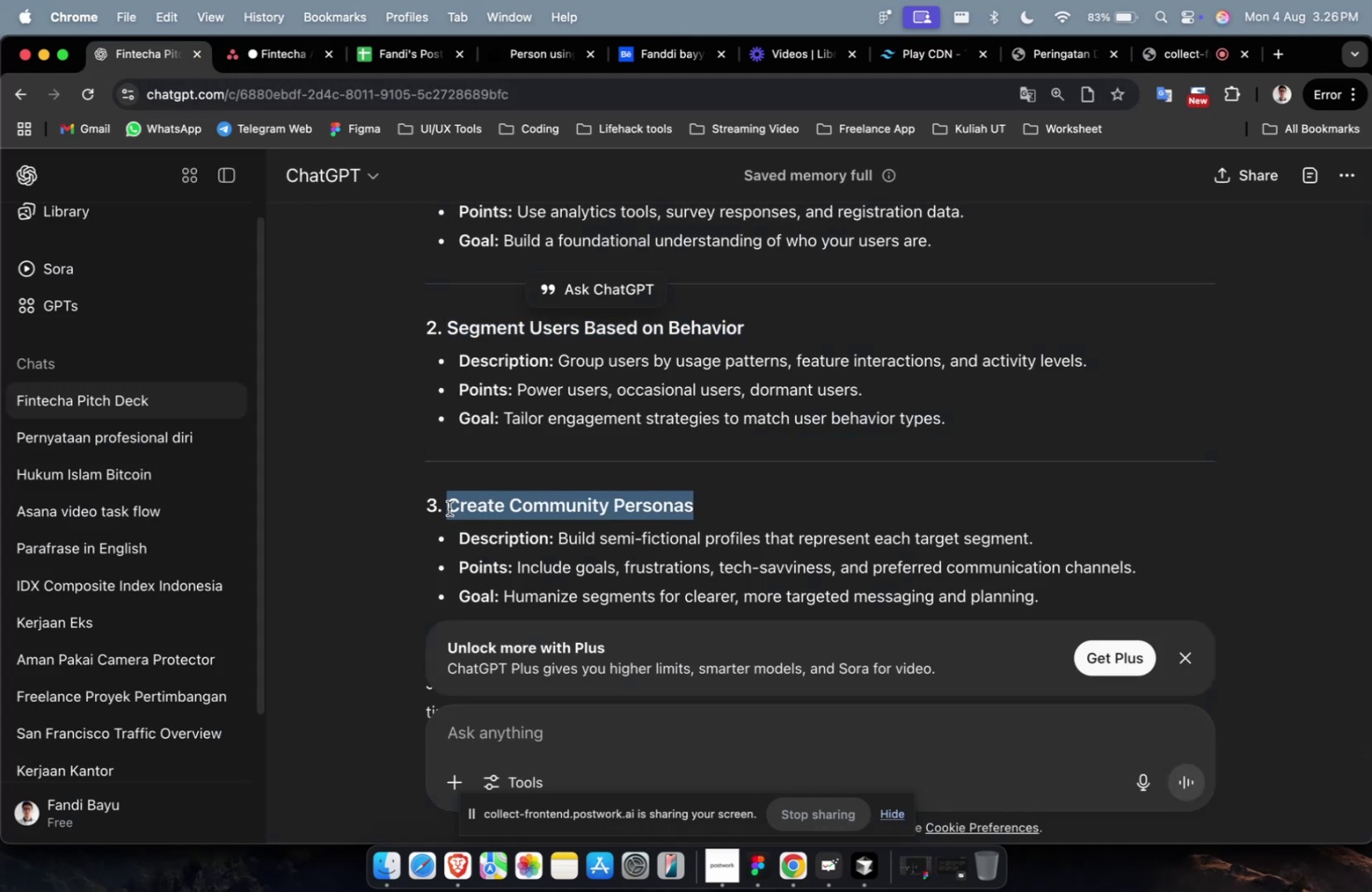 
key(Meta+C)
 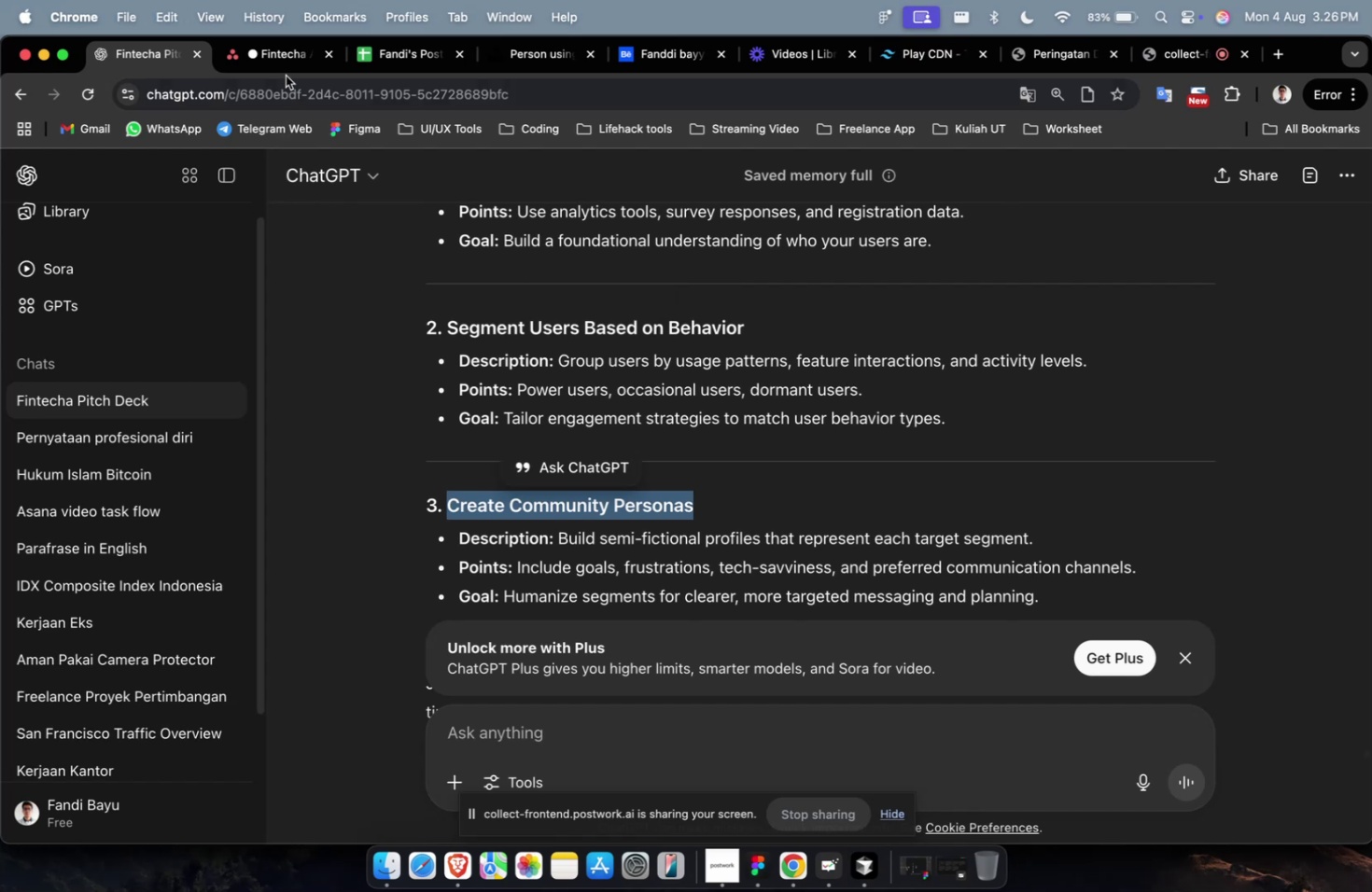 
left_click([294, 54])
 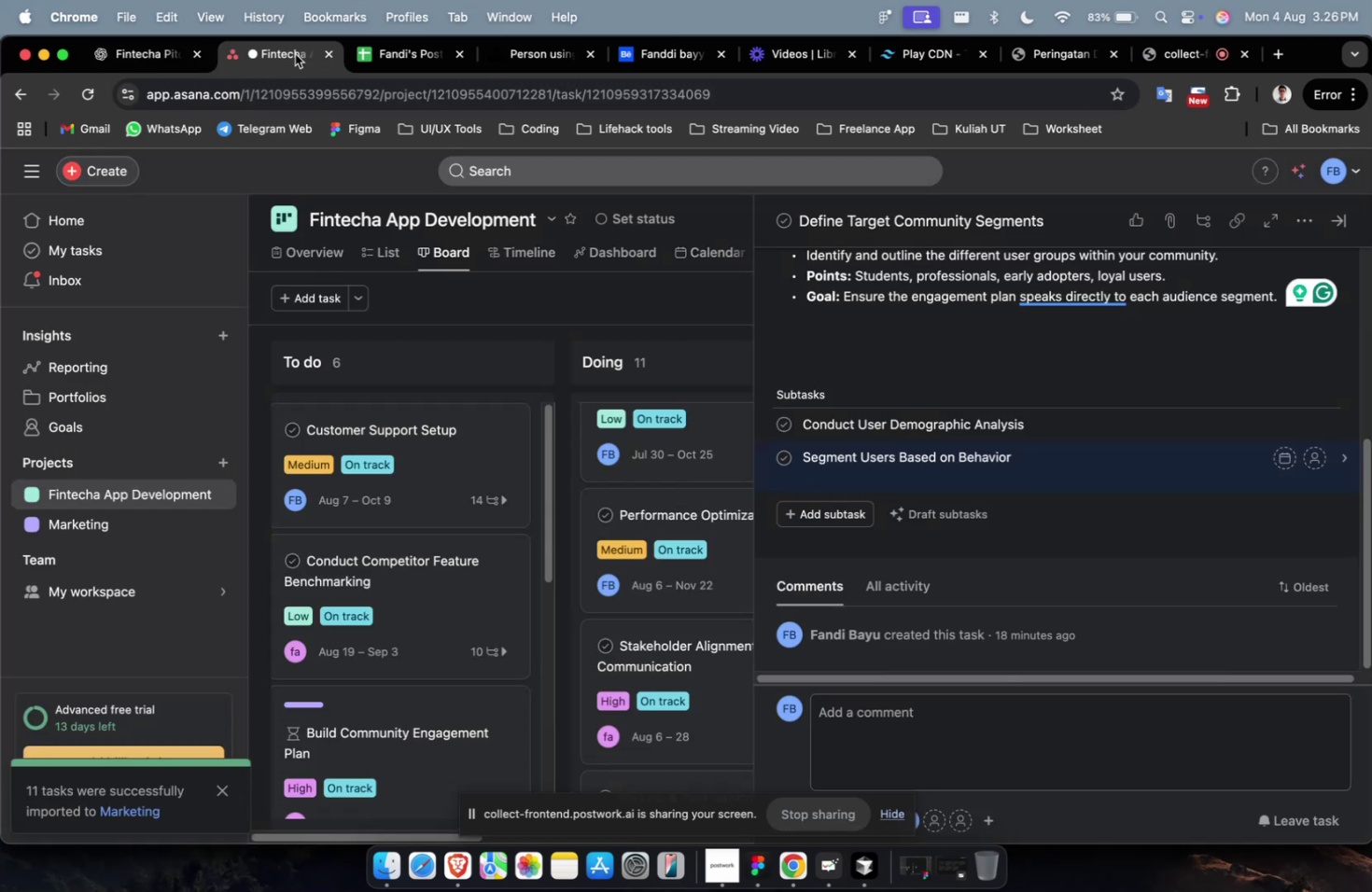 
key(Backspace)
 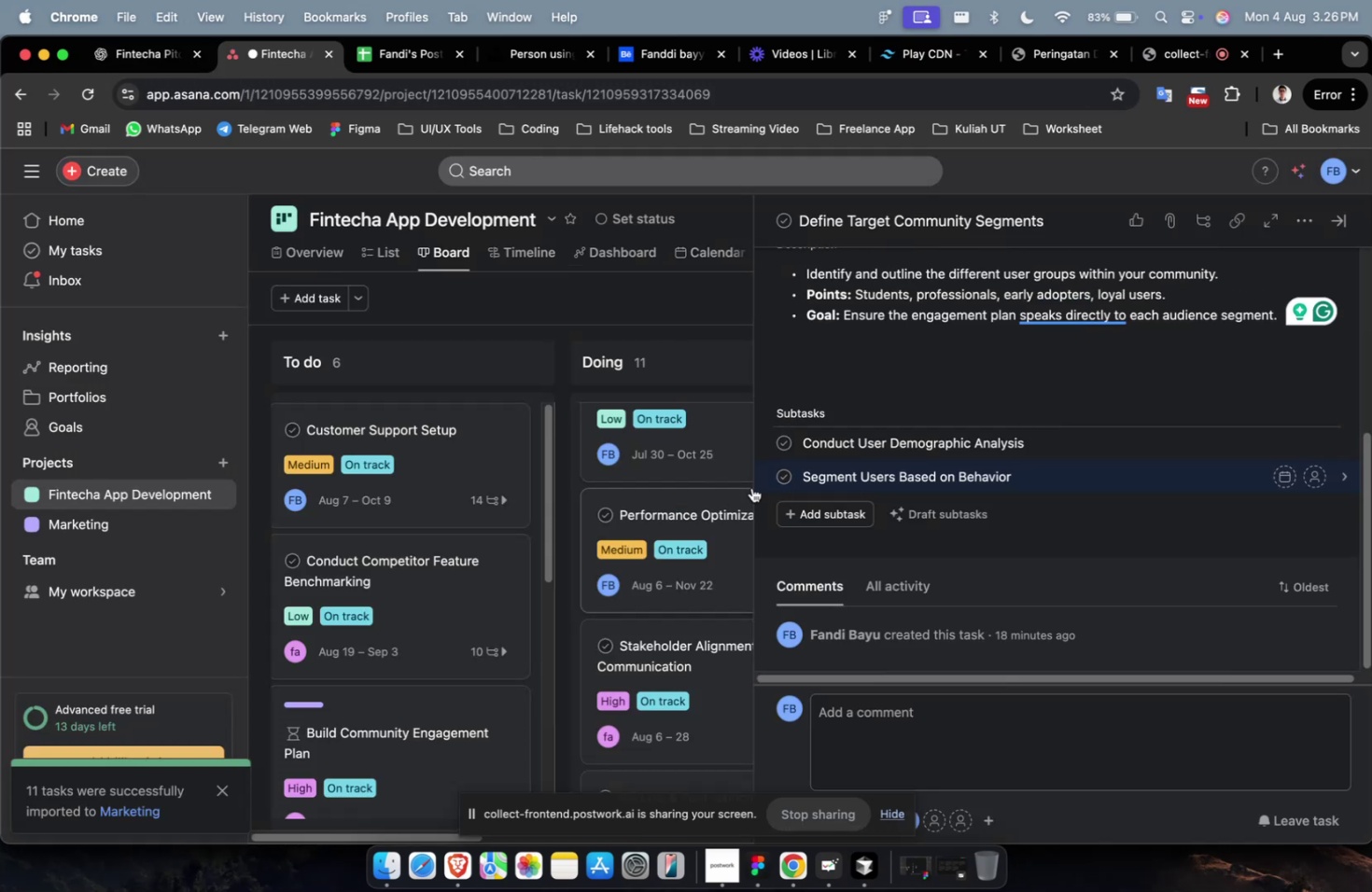 
key(Meta+V)
 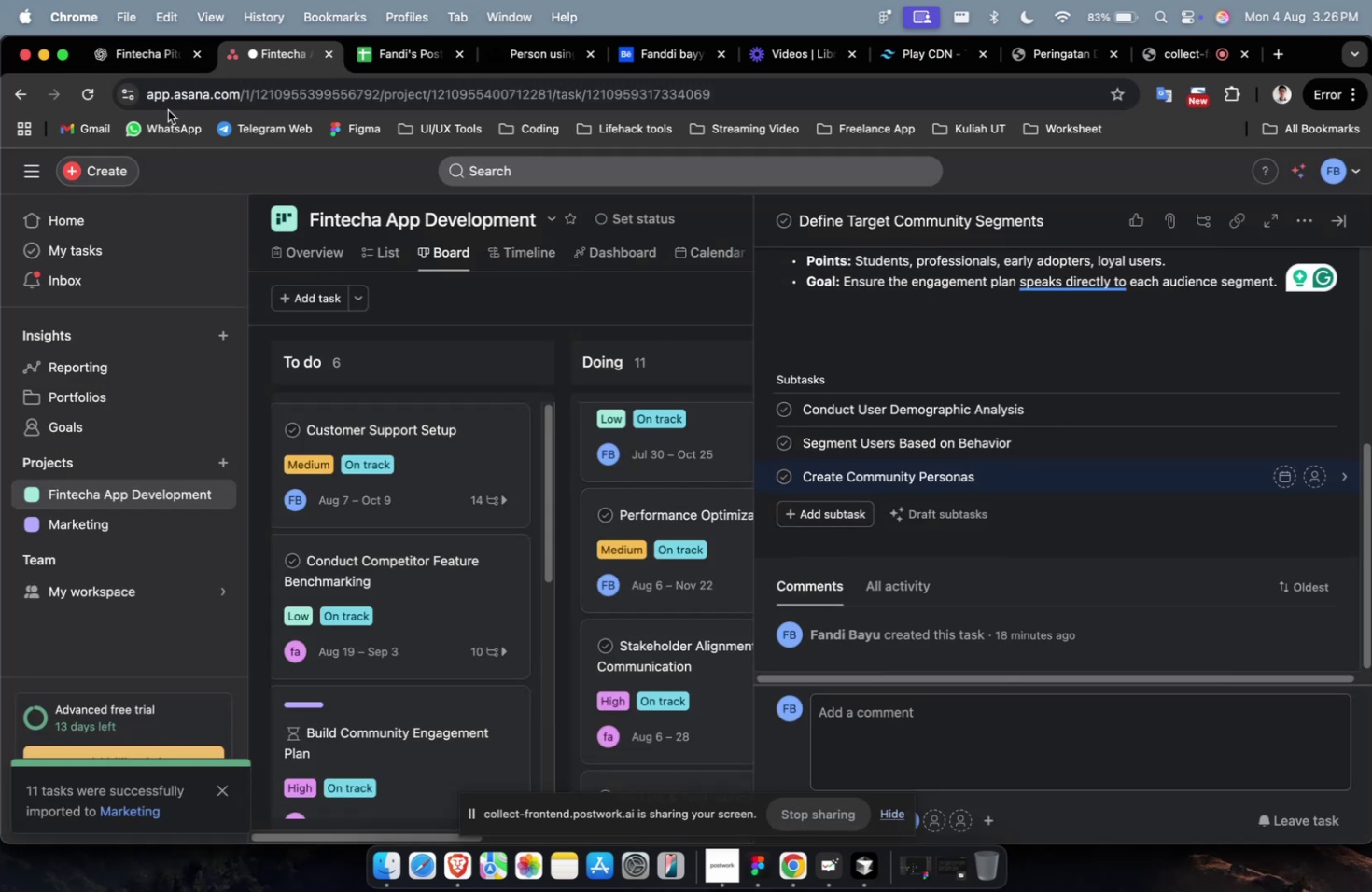 
left_click([145, 49])
 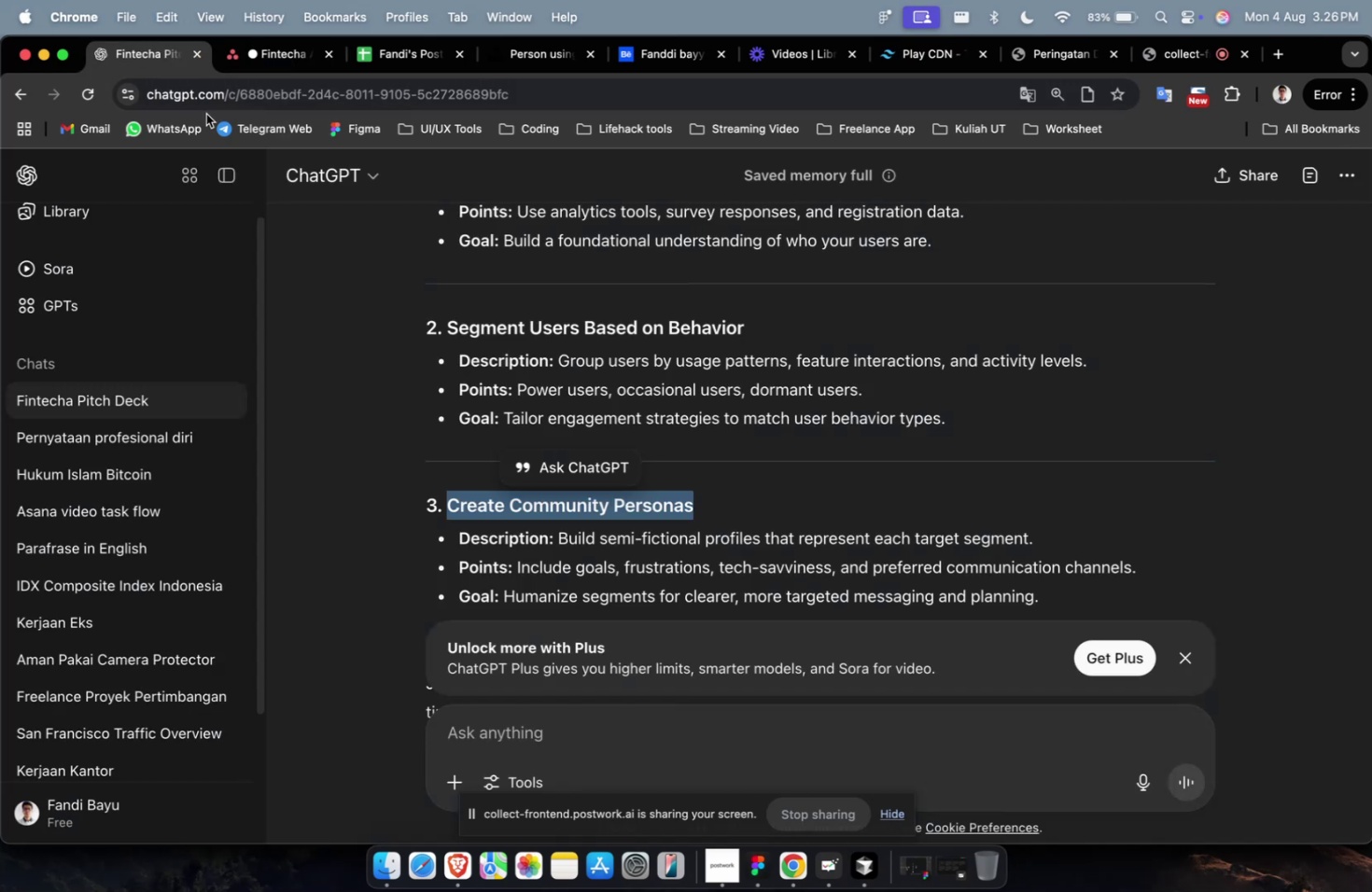 
scroll: coordinate [481, 378], scroll_direction: down, amount: 4.0
 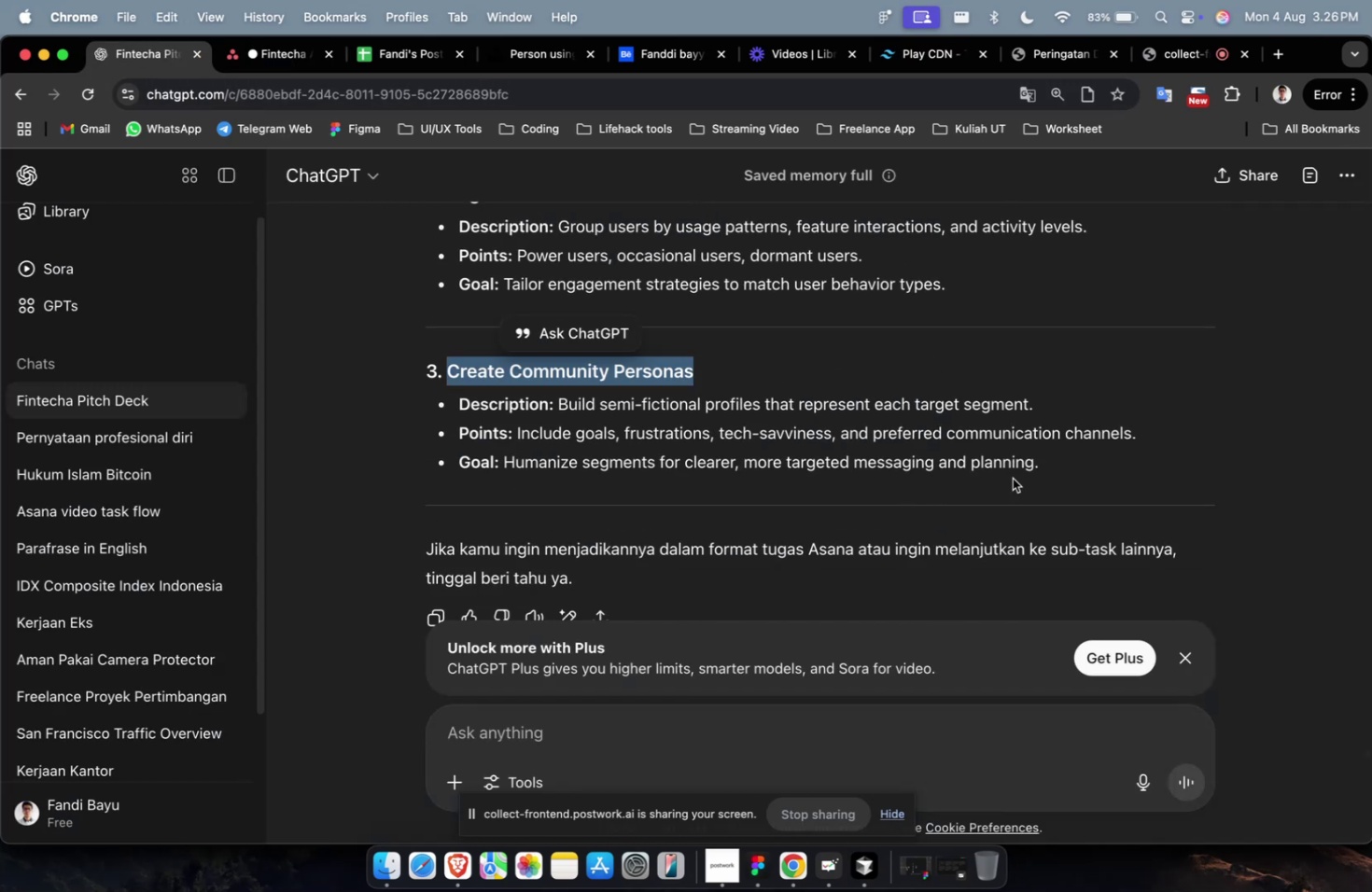 
left_click_drag(start_coordinate=[1043, 471], to_coordinate=[560, 405])
 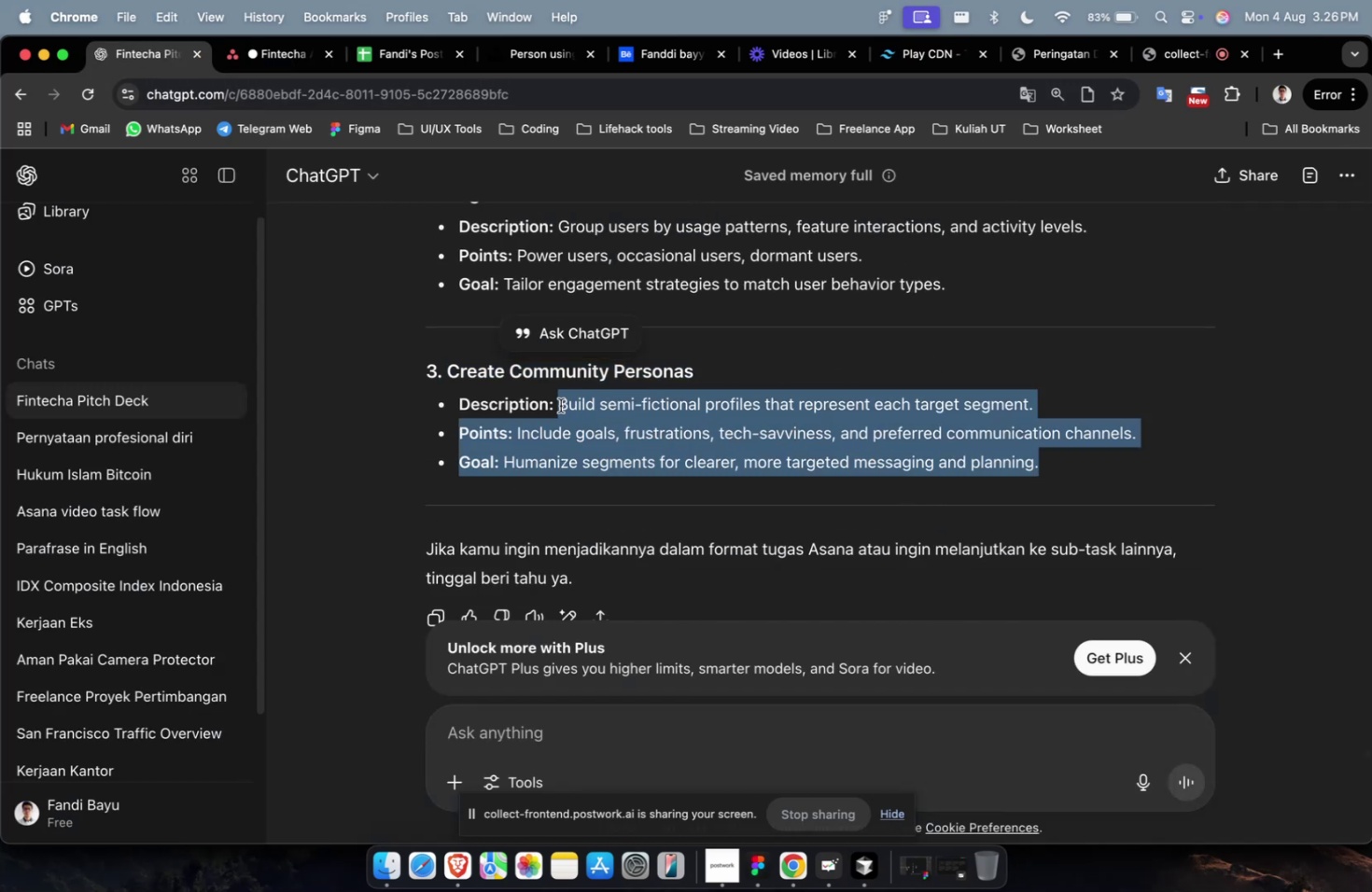 
key(Meta+C)
 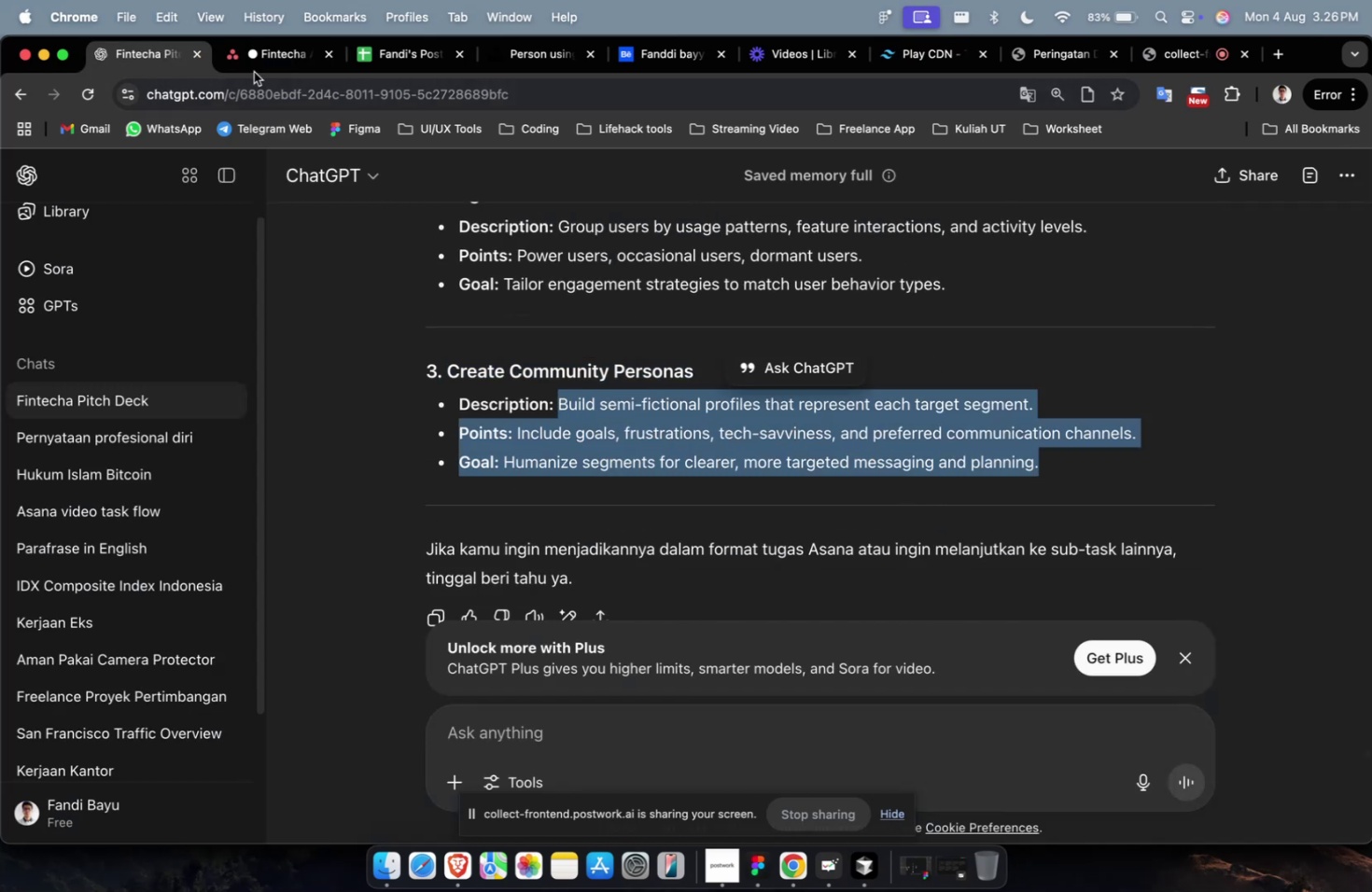 
left_click([270, 69])
 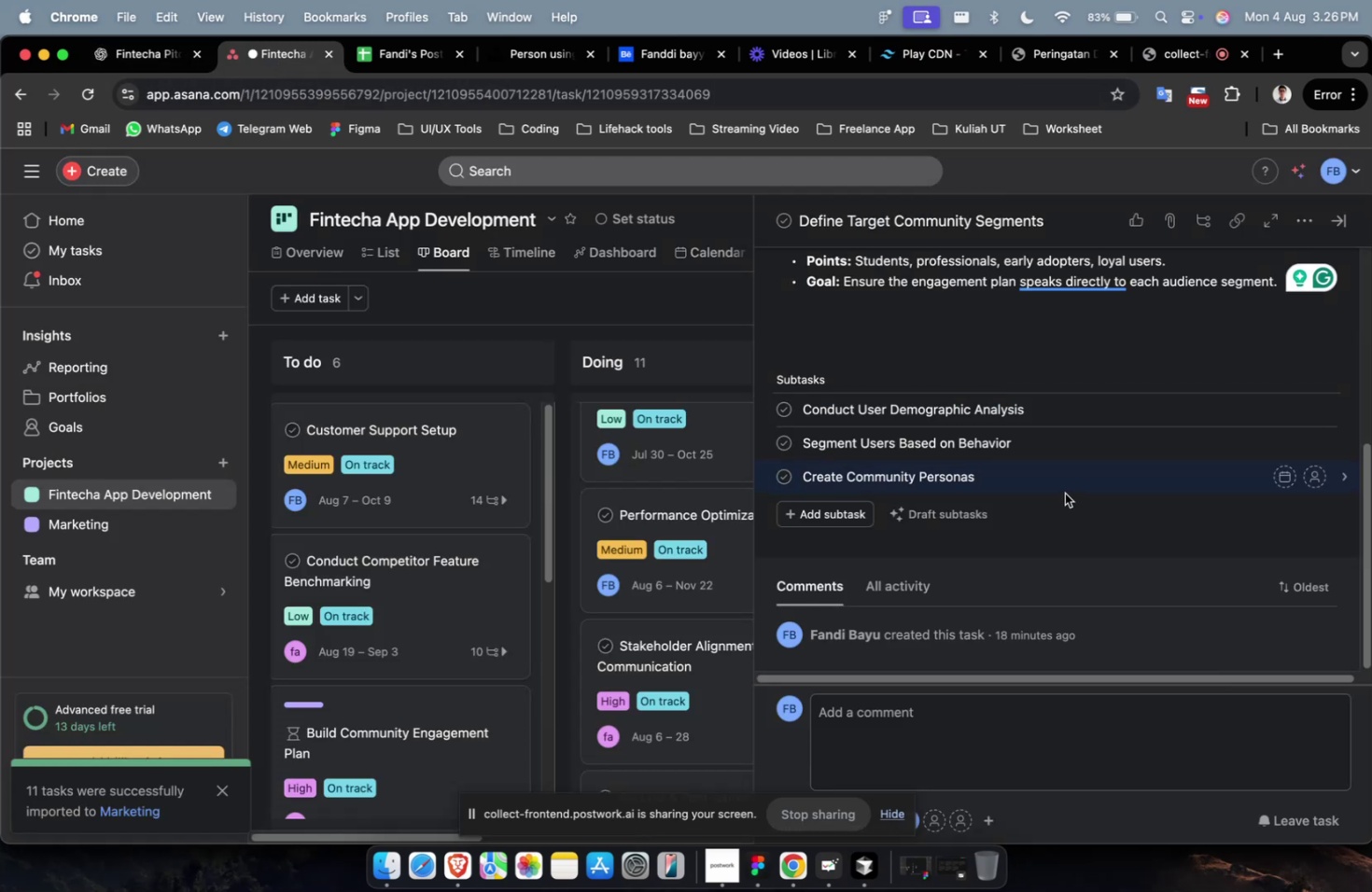 
double_click([1060, 481])
 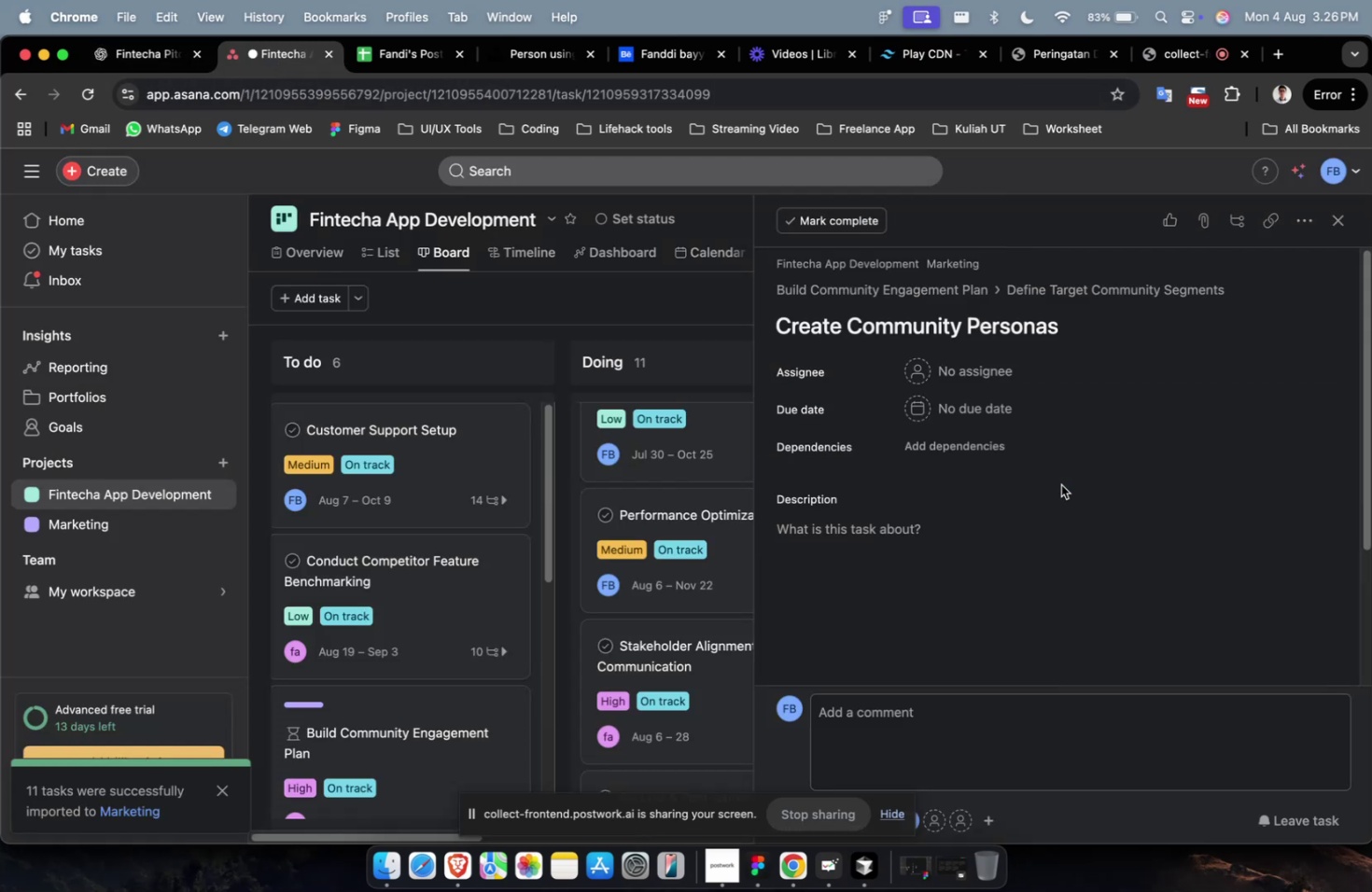 
scroll: coordinate [1060, 484], scroll_direction: down, amount: 3.0
 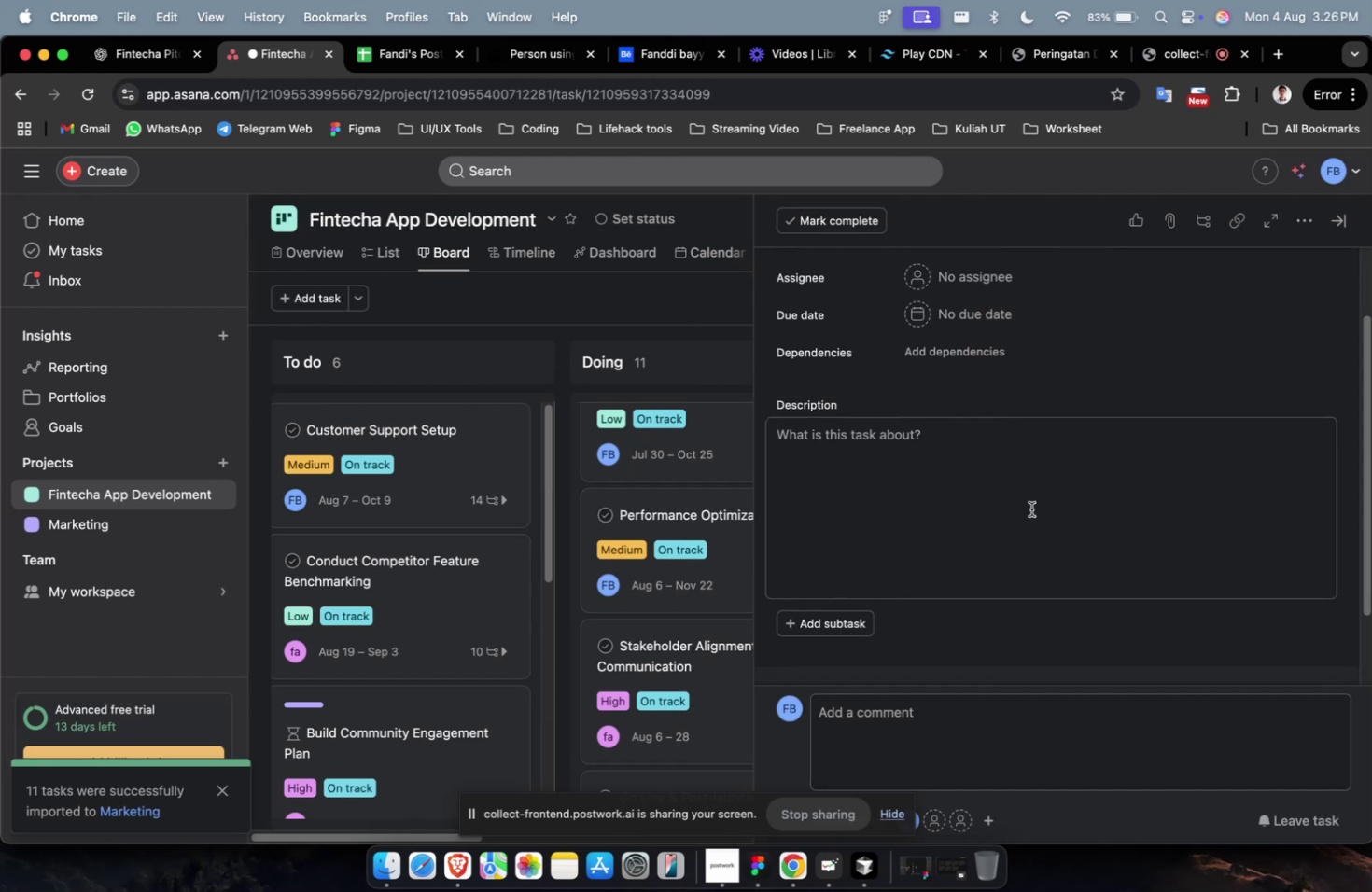 
left_click([1028, 506])
 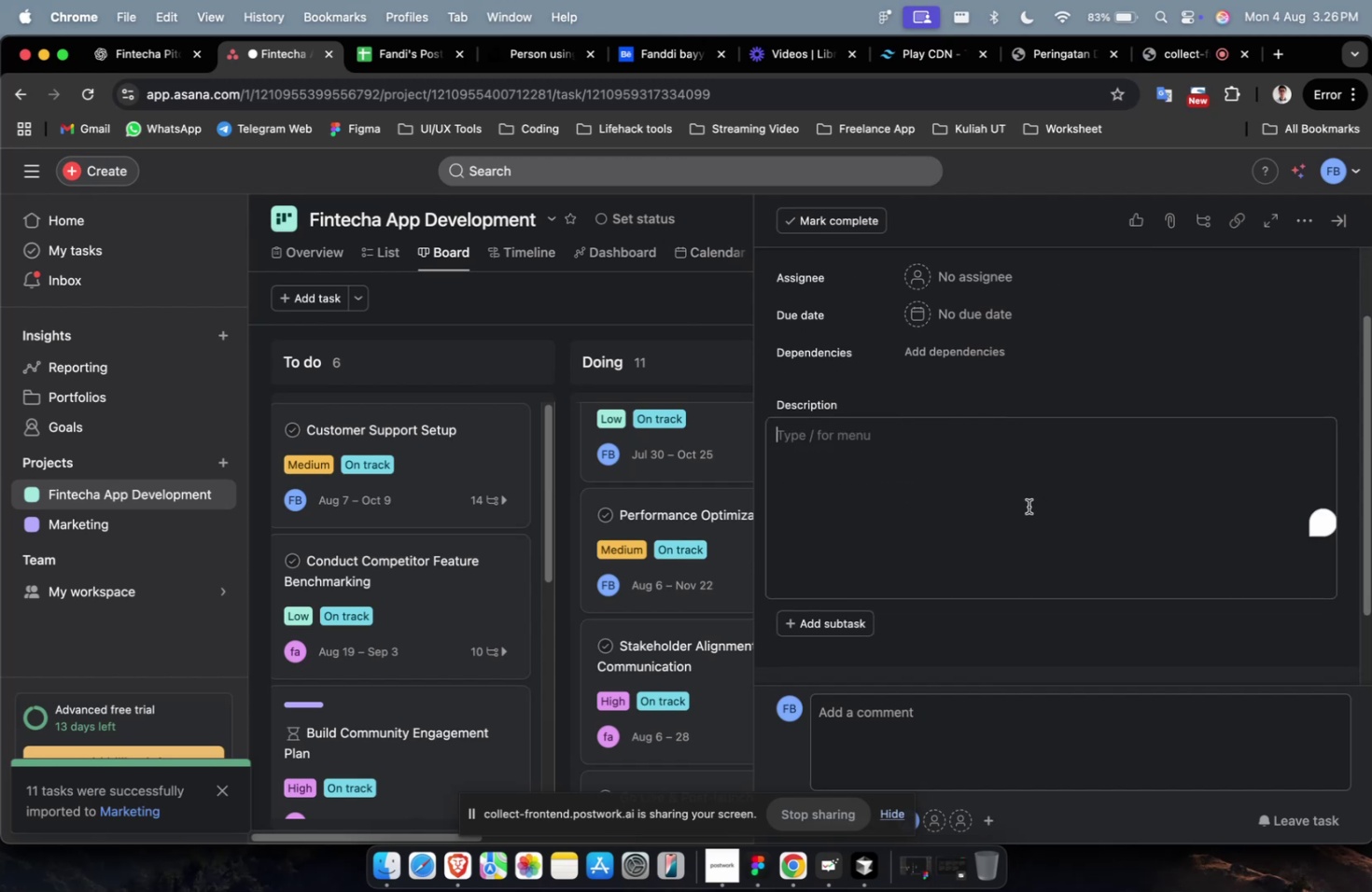 
key(Meta+CommandLeft)
 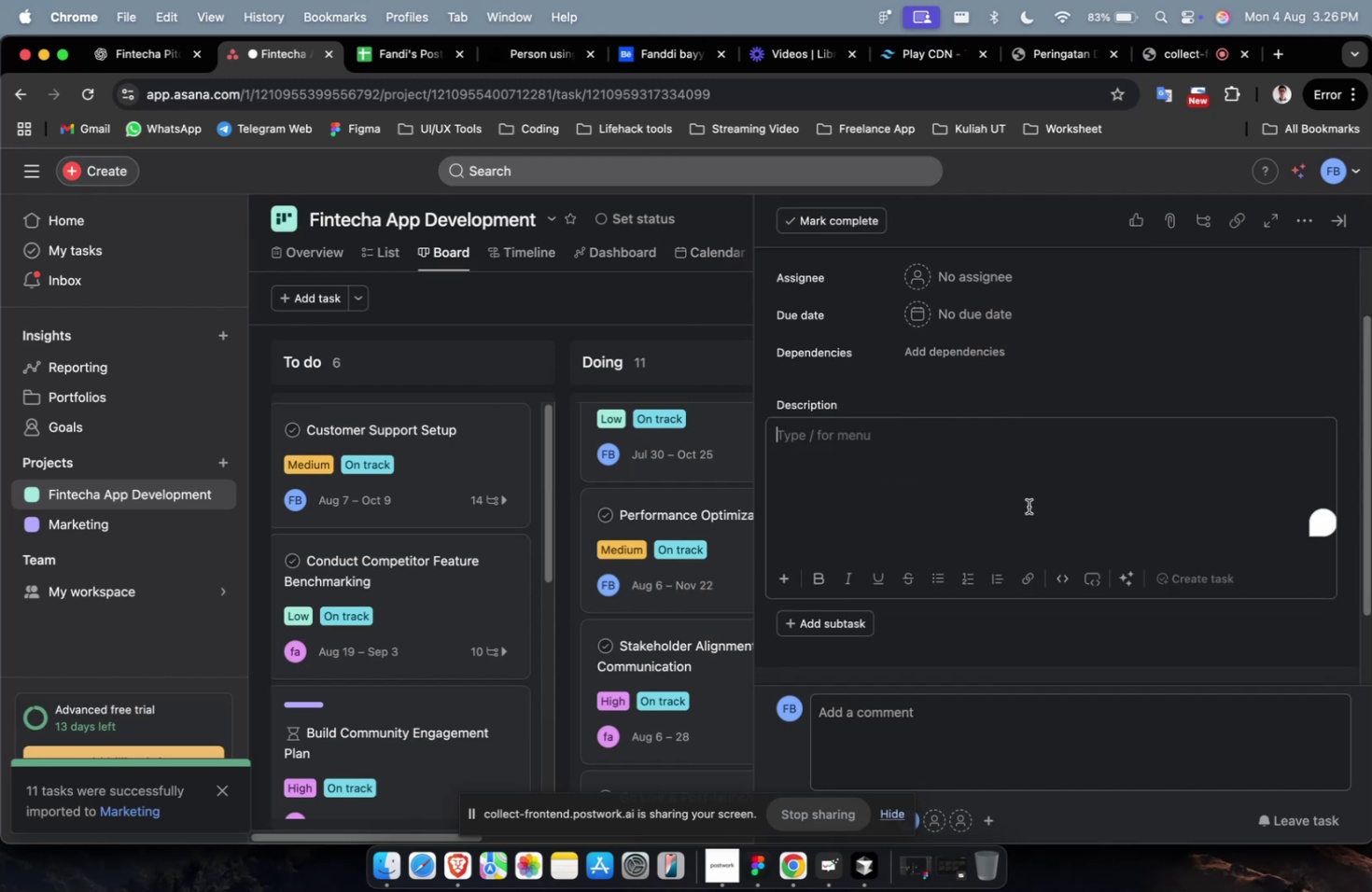 
key(Meta+V)
 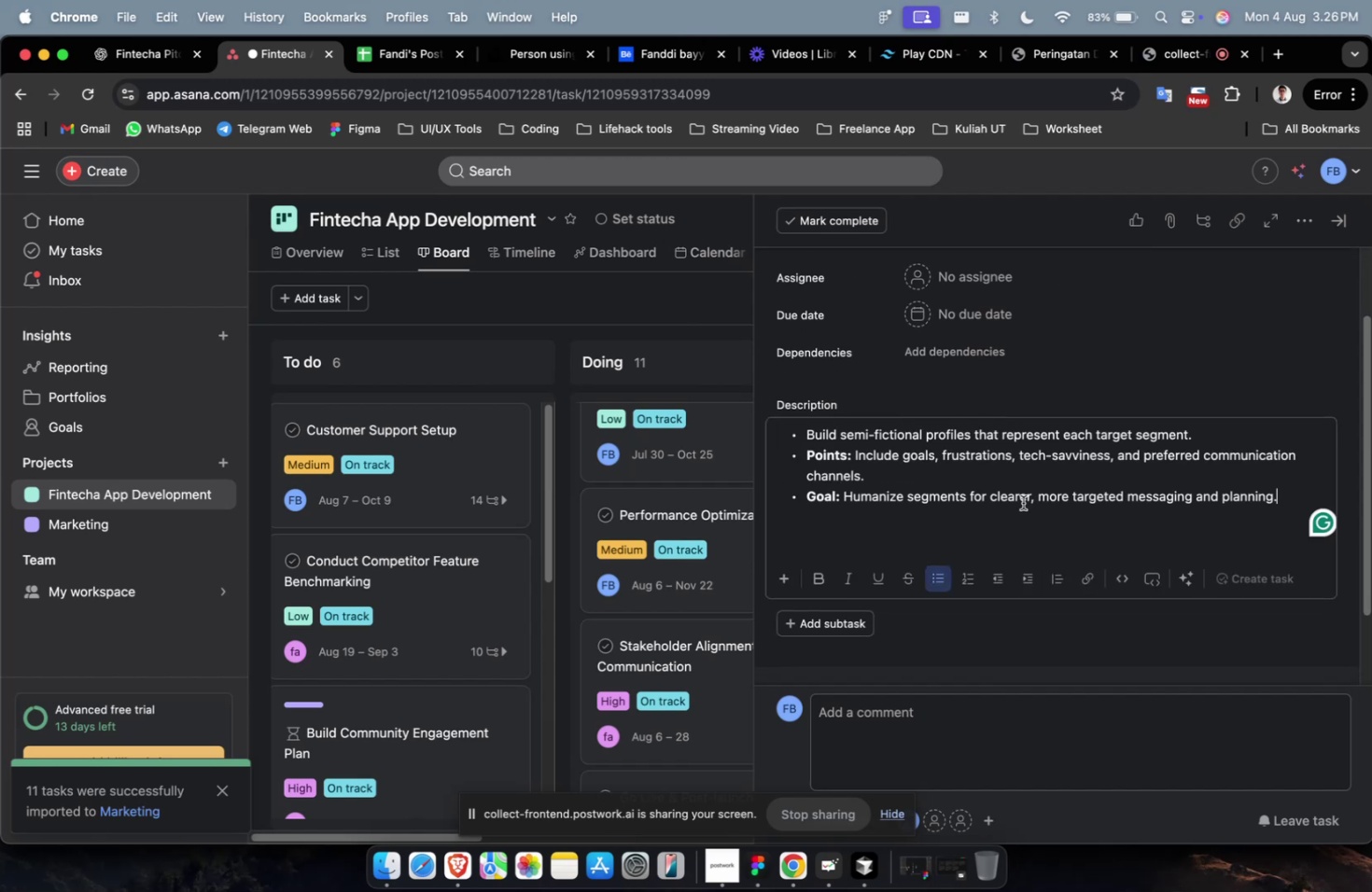 
scroll: coordinate [1022, 502], scroll_direction: up, amount: 4.0
 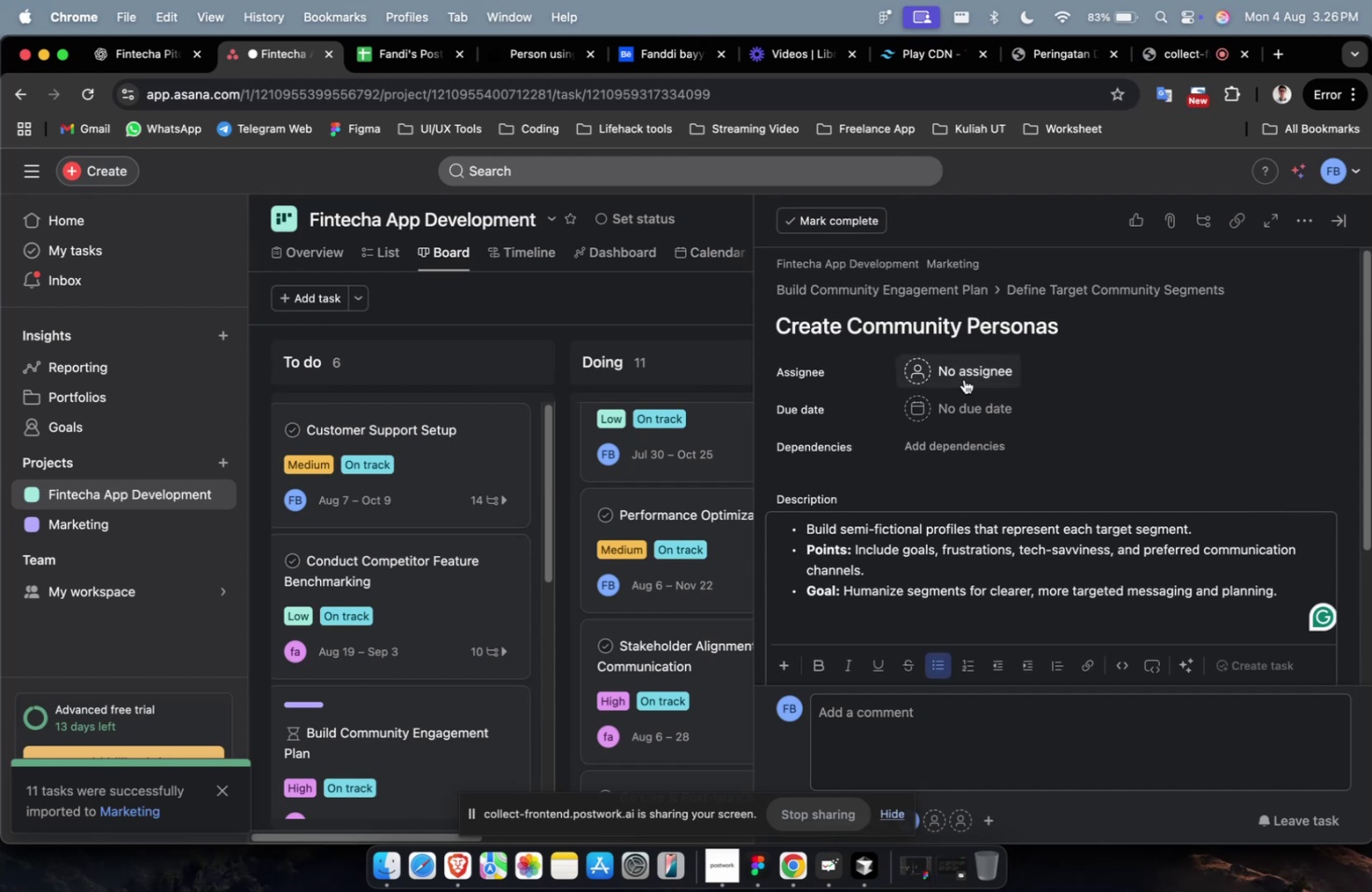 
left_click([968, 369])
 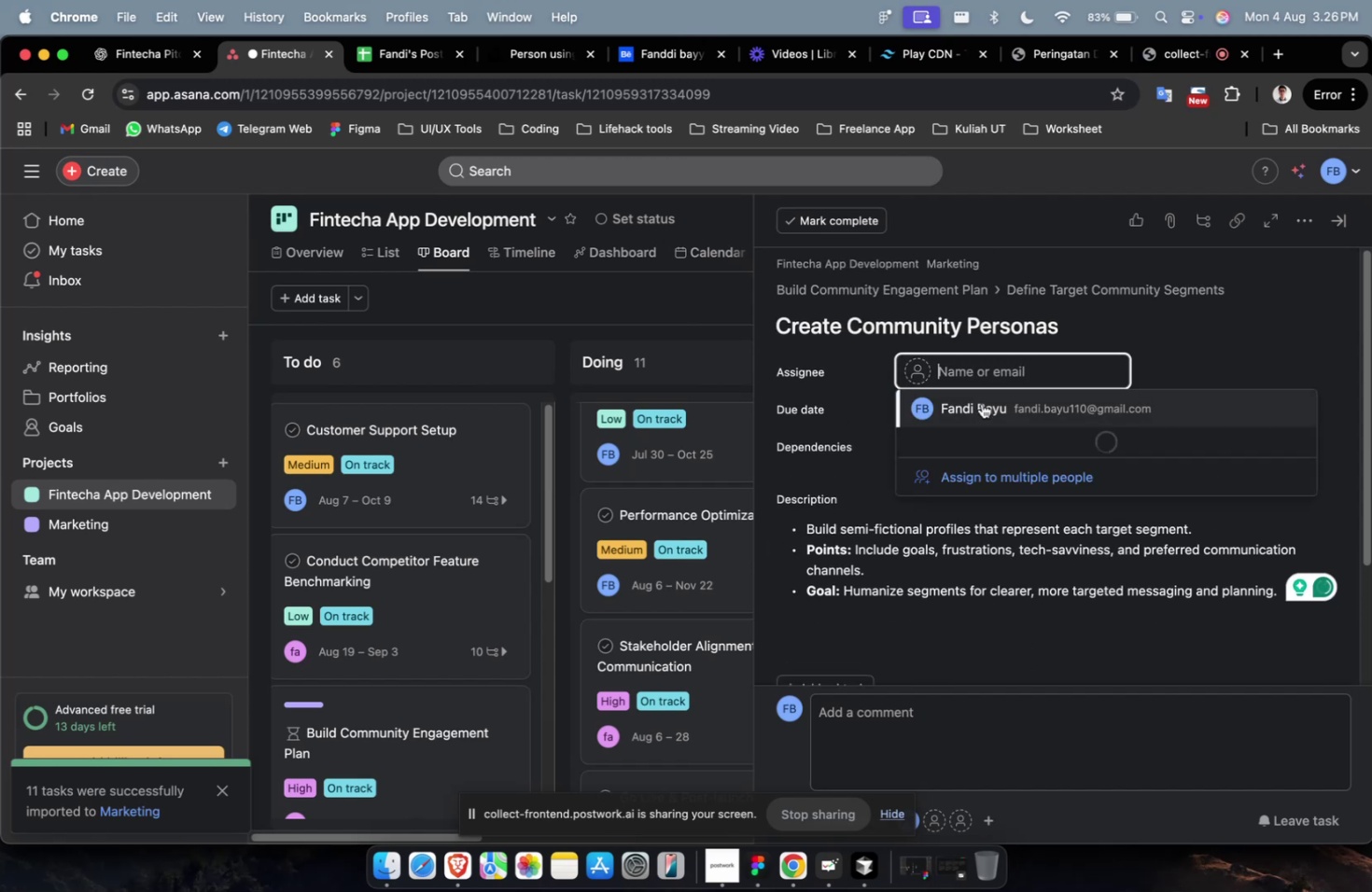 
double_click([981, 403])
 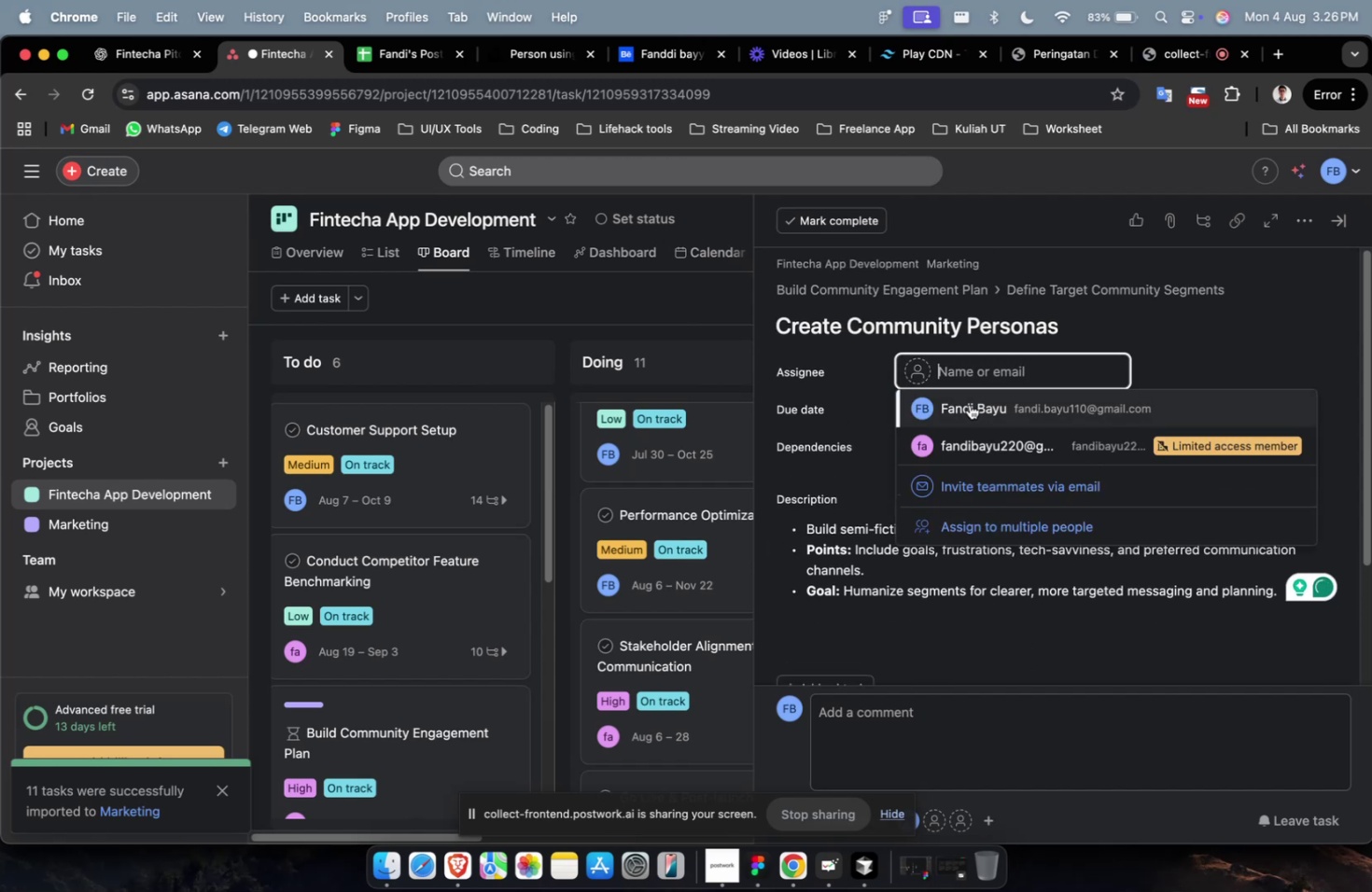 
triple_click([969, 404])
 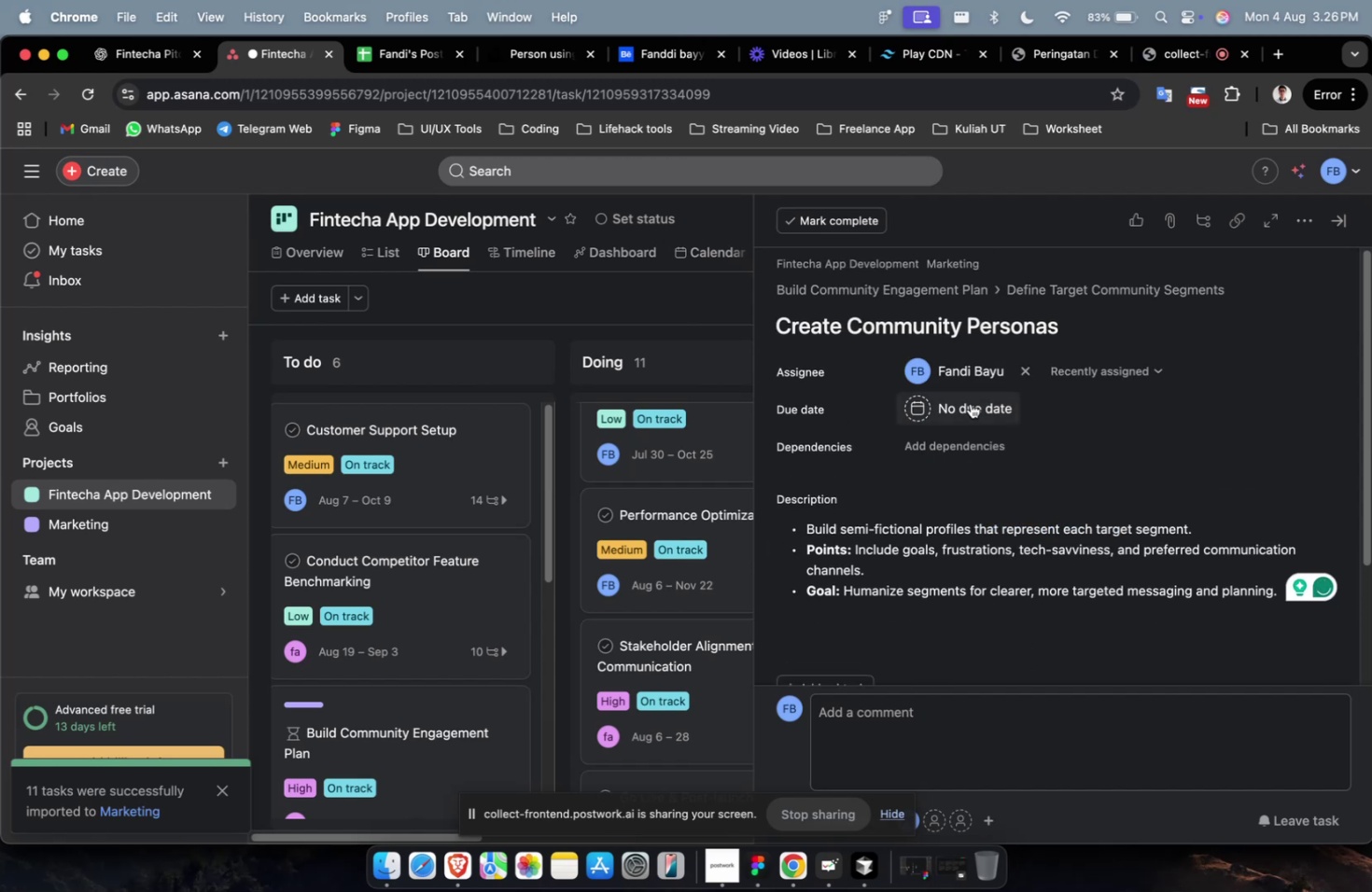 
triple_click([970, 403])
 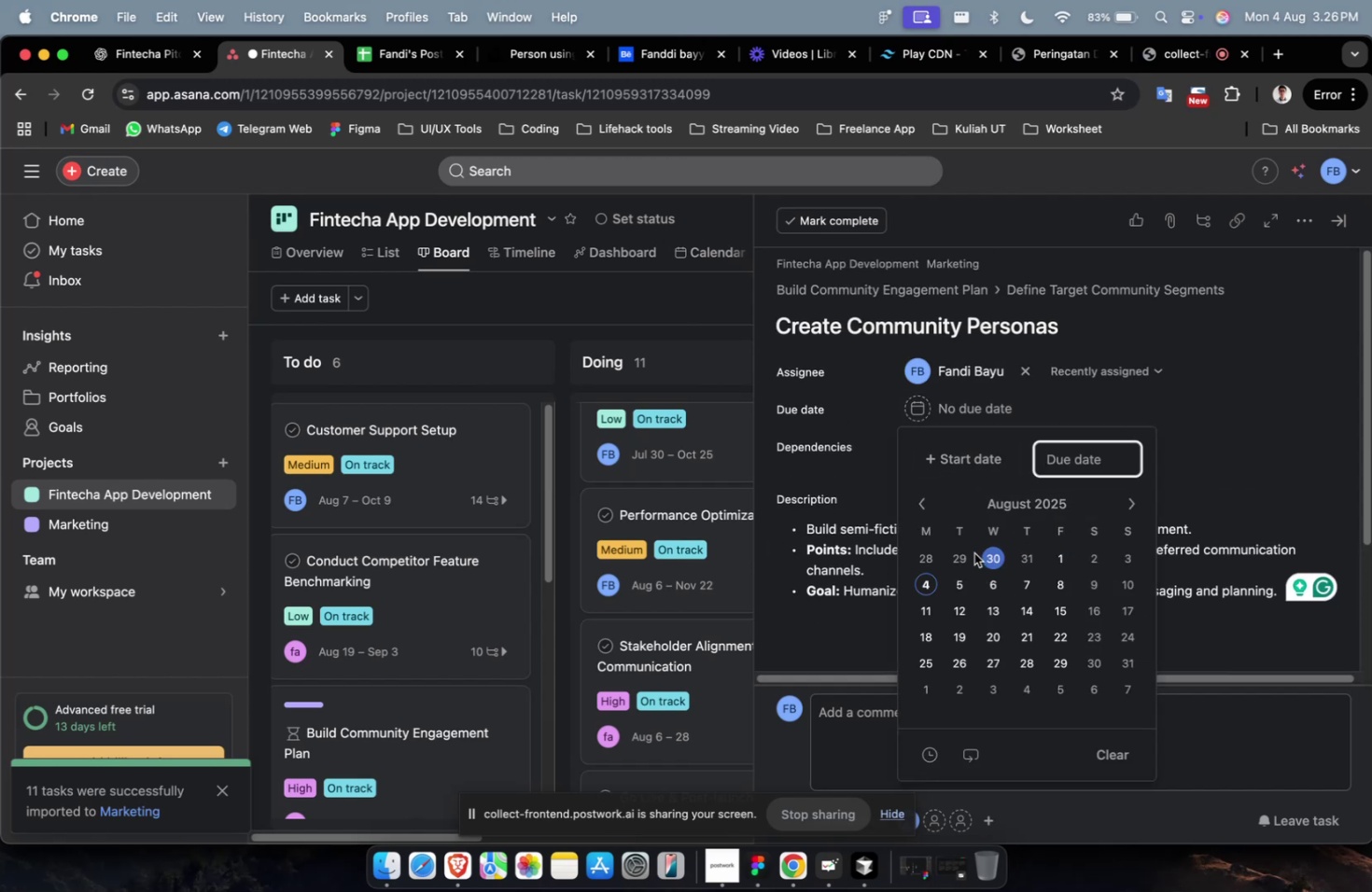 
left_click([970, 572])
 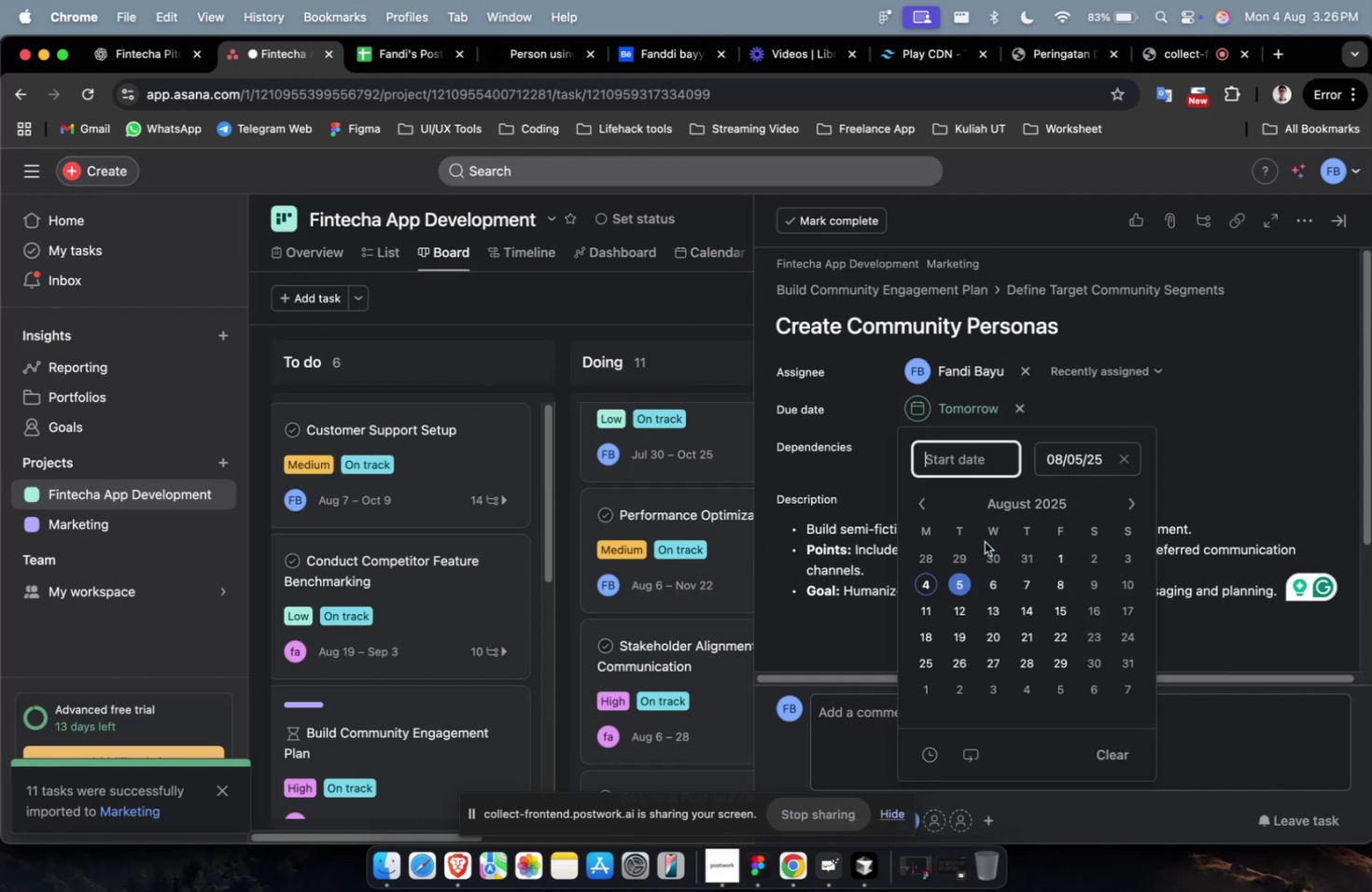 
double_click([997, 670])
 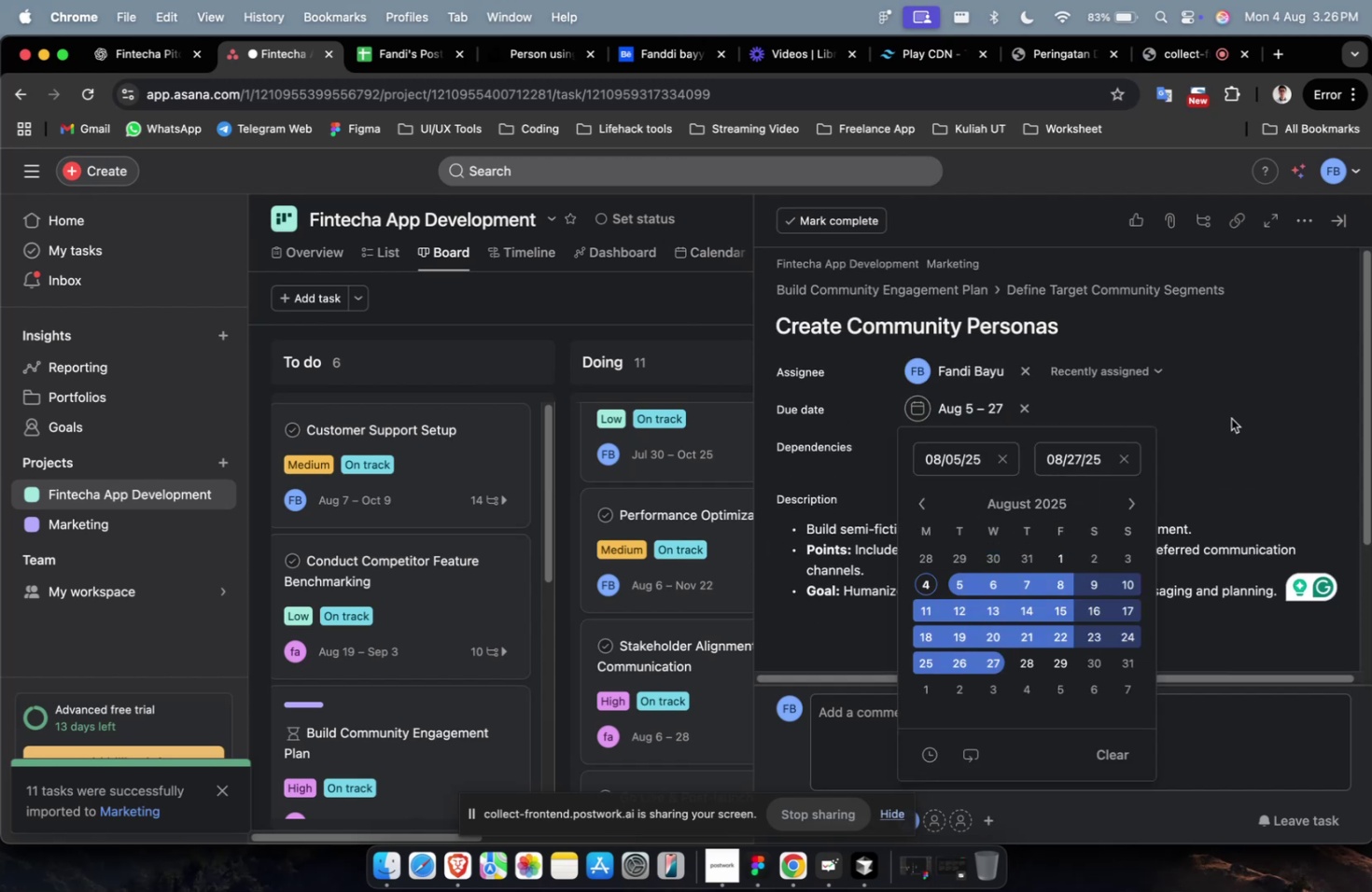 
triple_click([1230, 414])
 